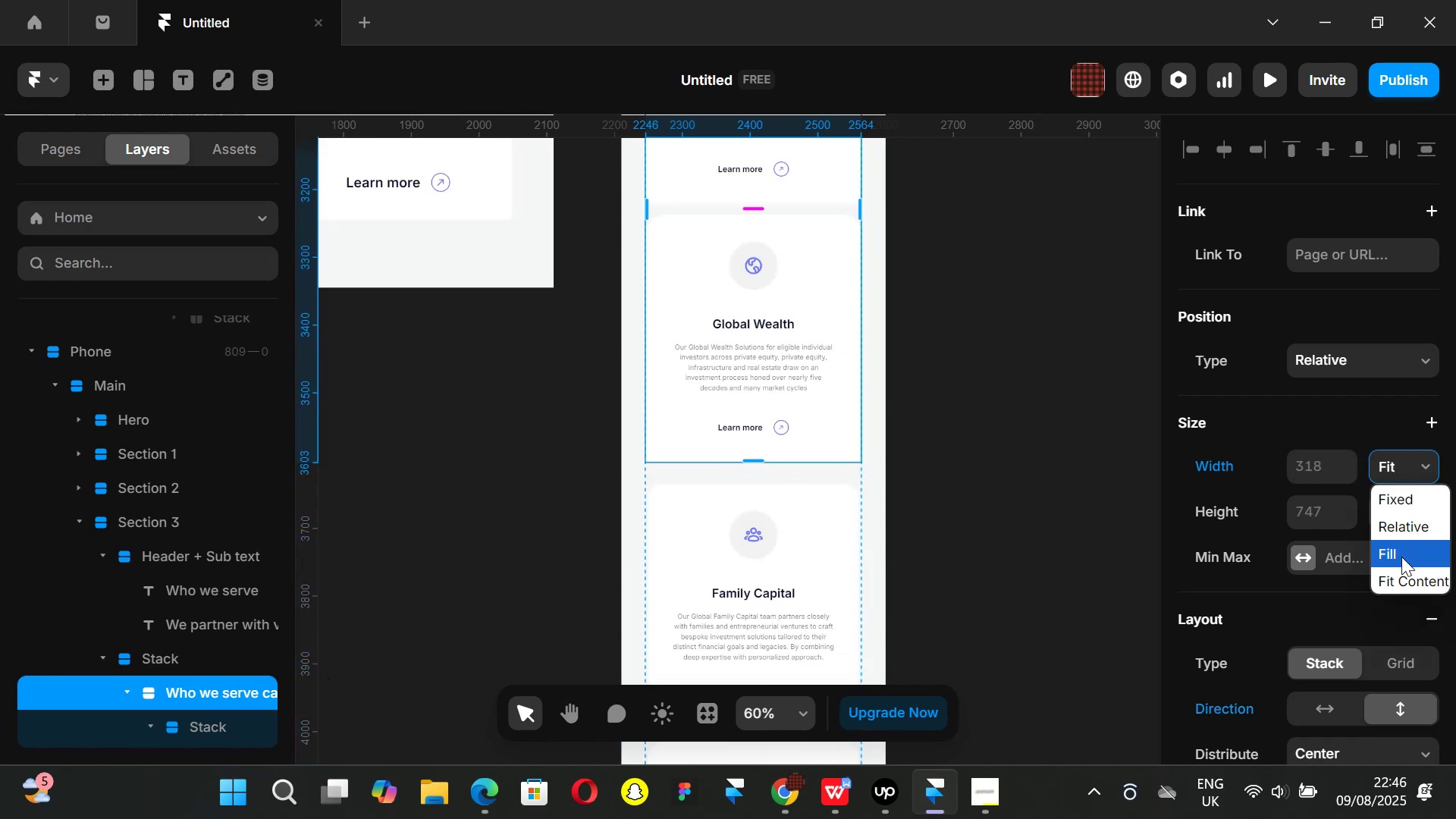 
left_click([1401, 557])
 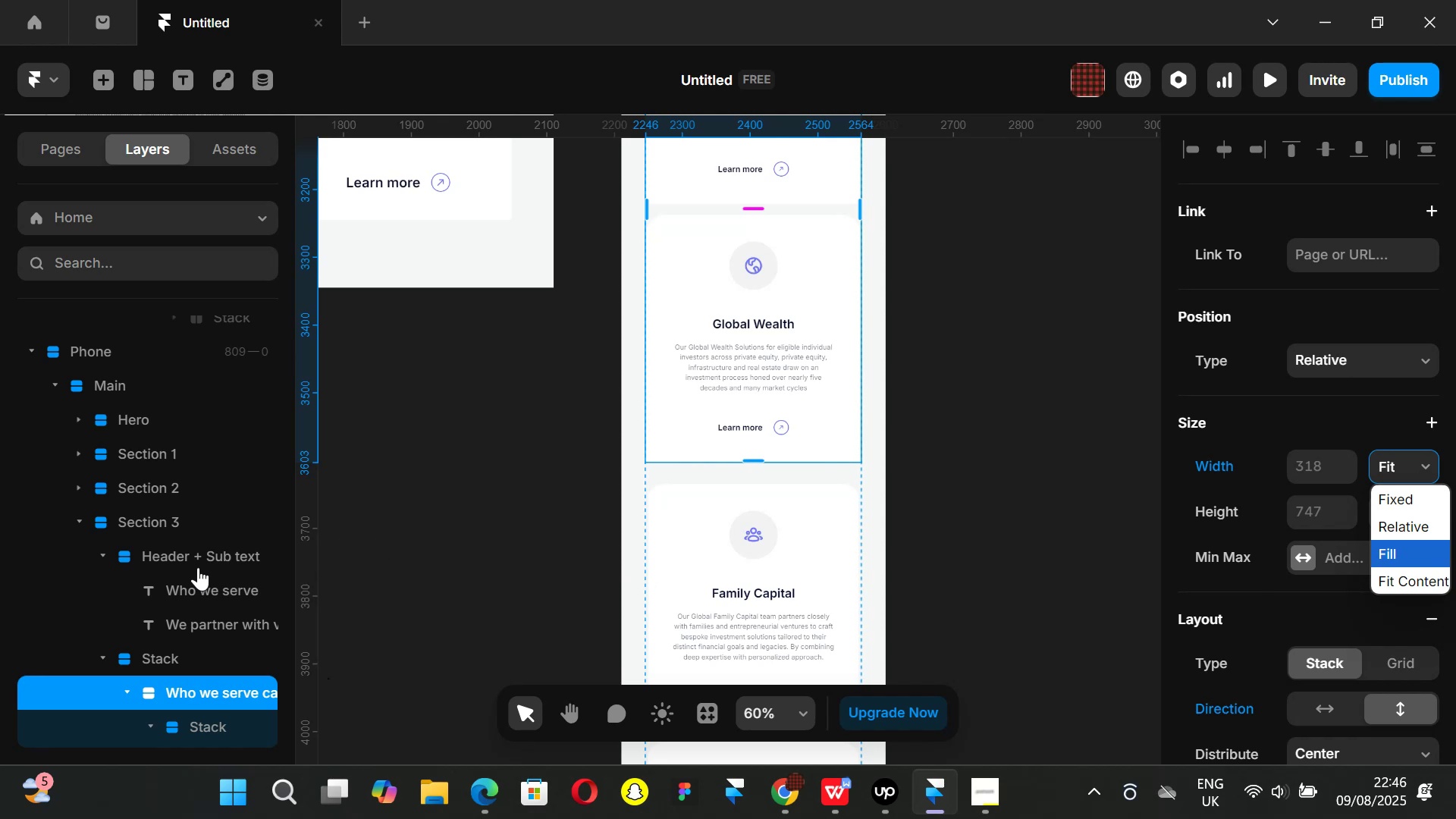 
scroll: coordinate [198, 567], scroll_direction: down, amount: 1.0
 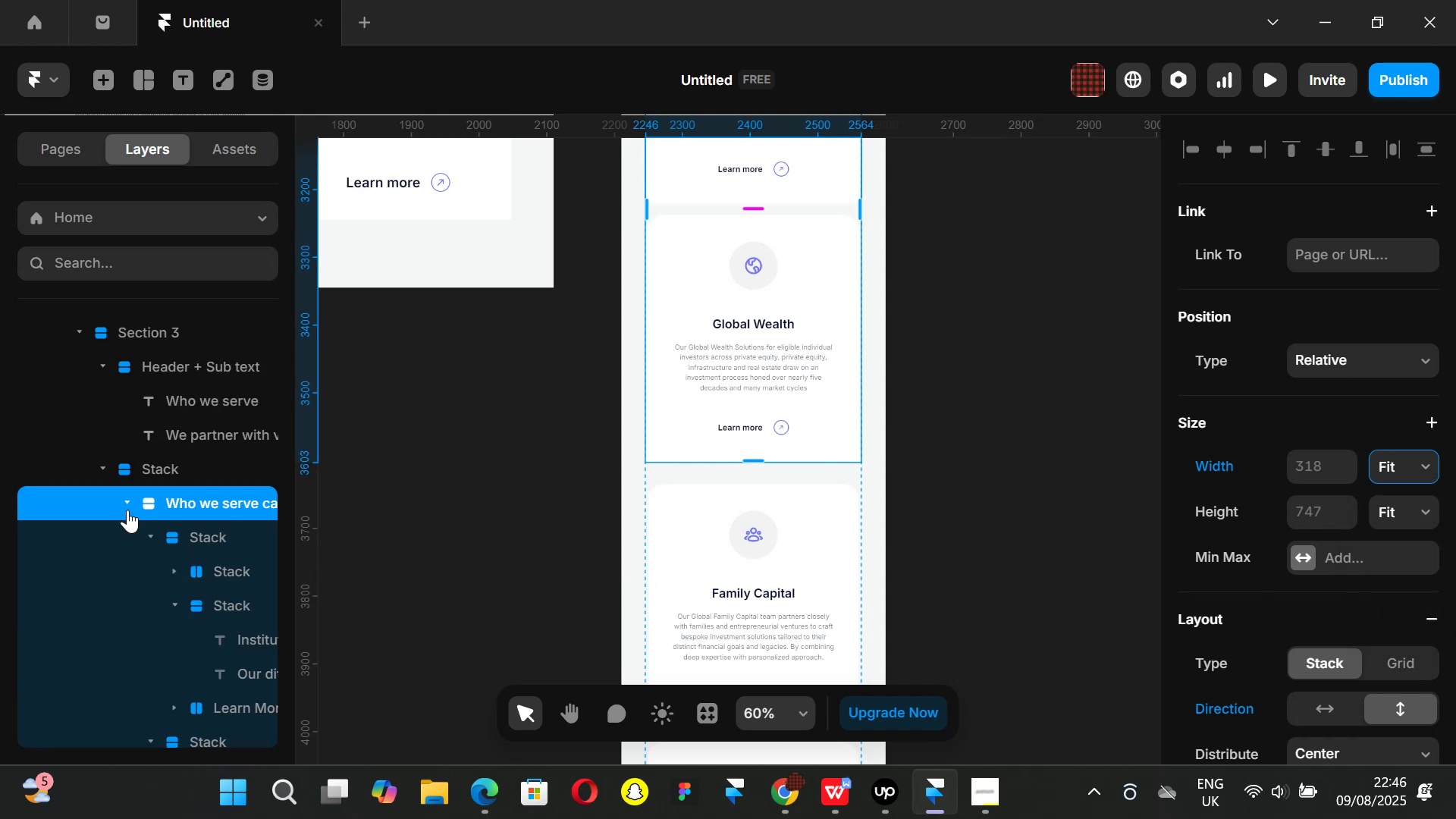 
left_click([126, 502])
 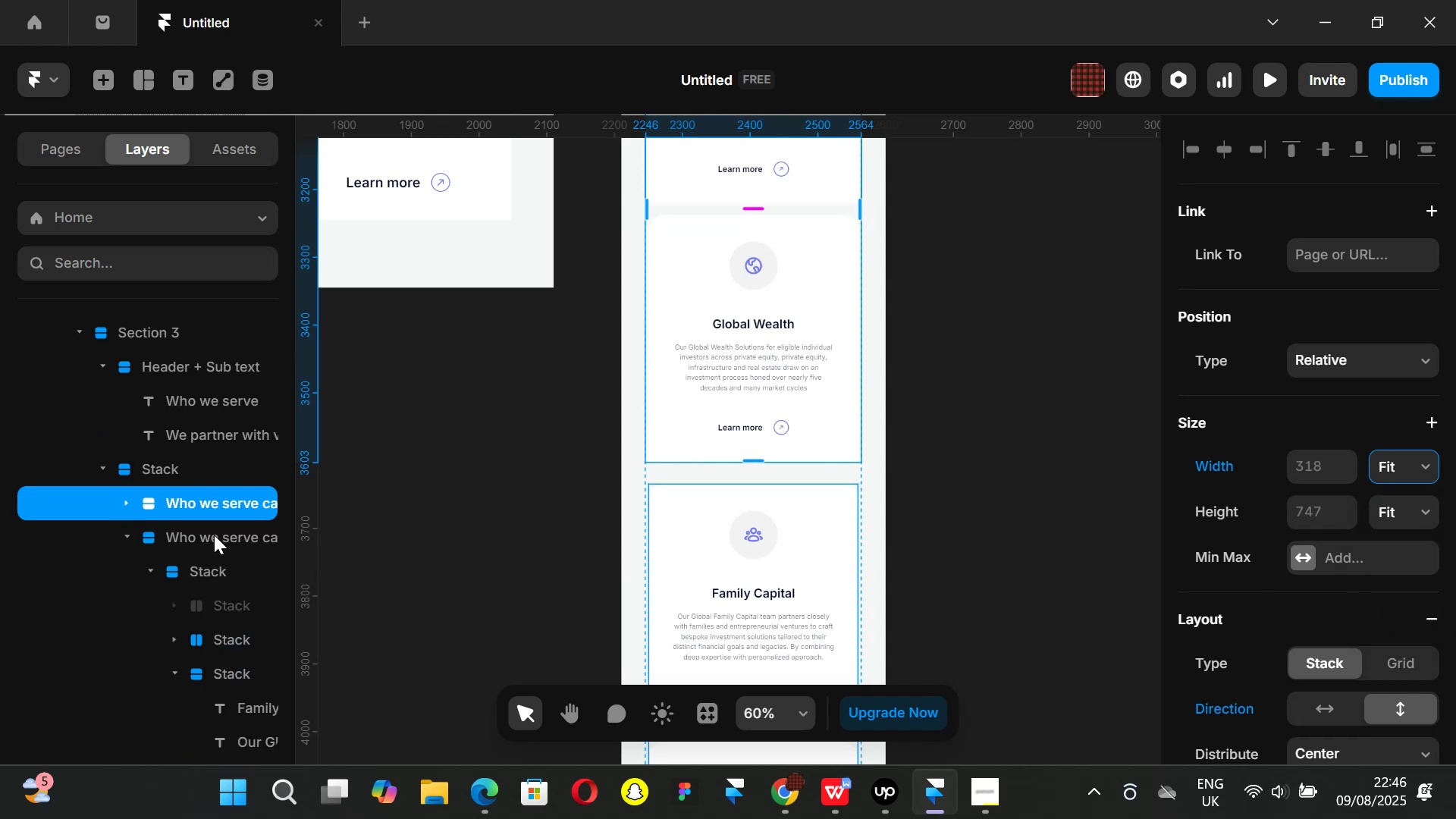 
left_click([214, 535])
 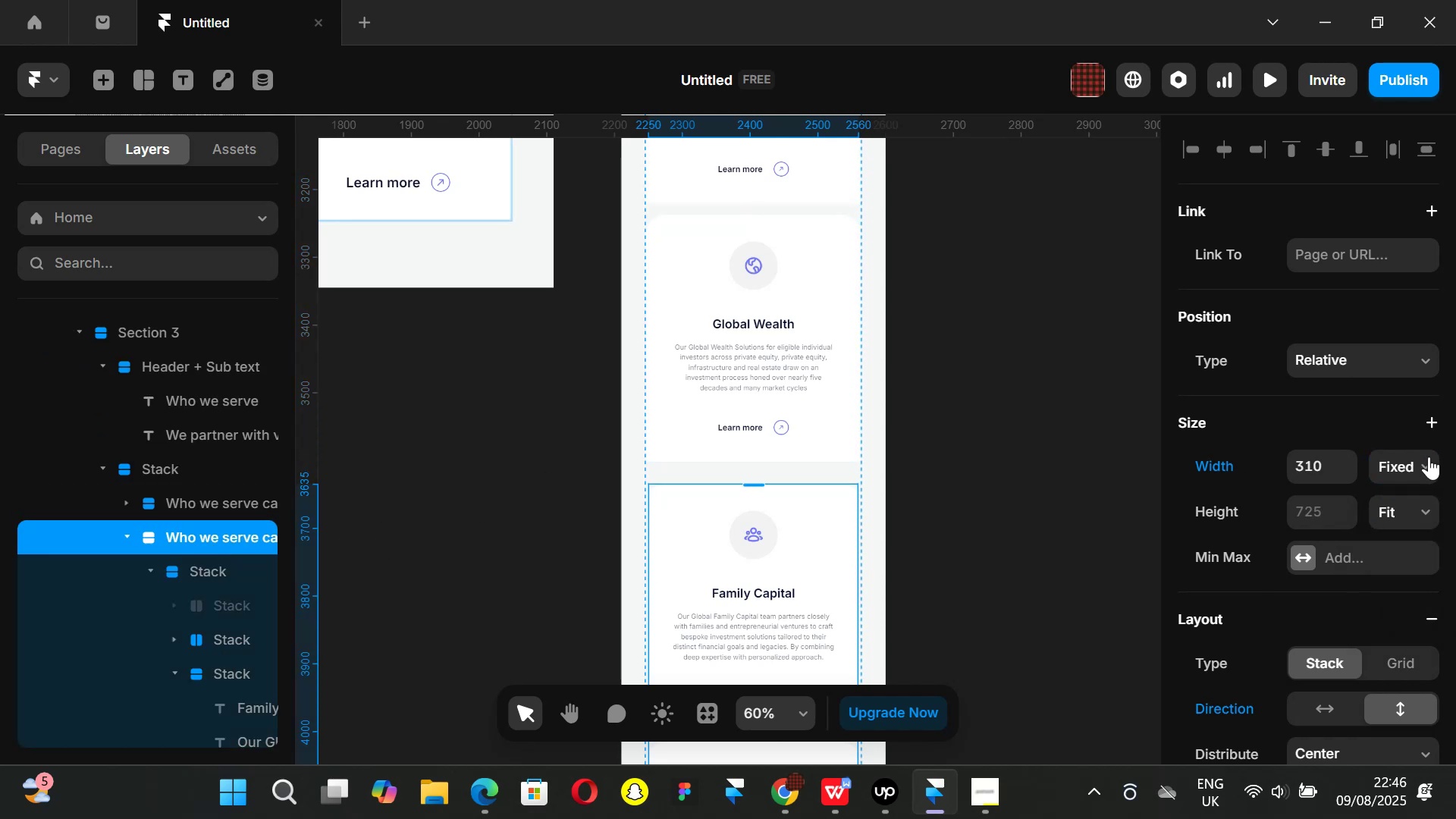 
left_click([1426, 459])
 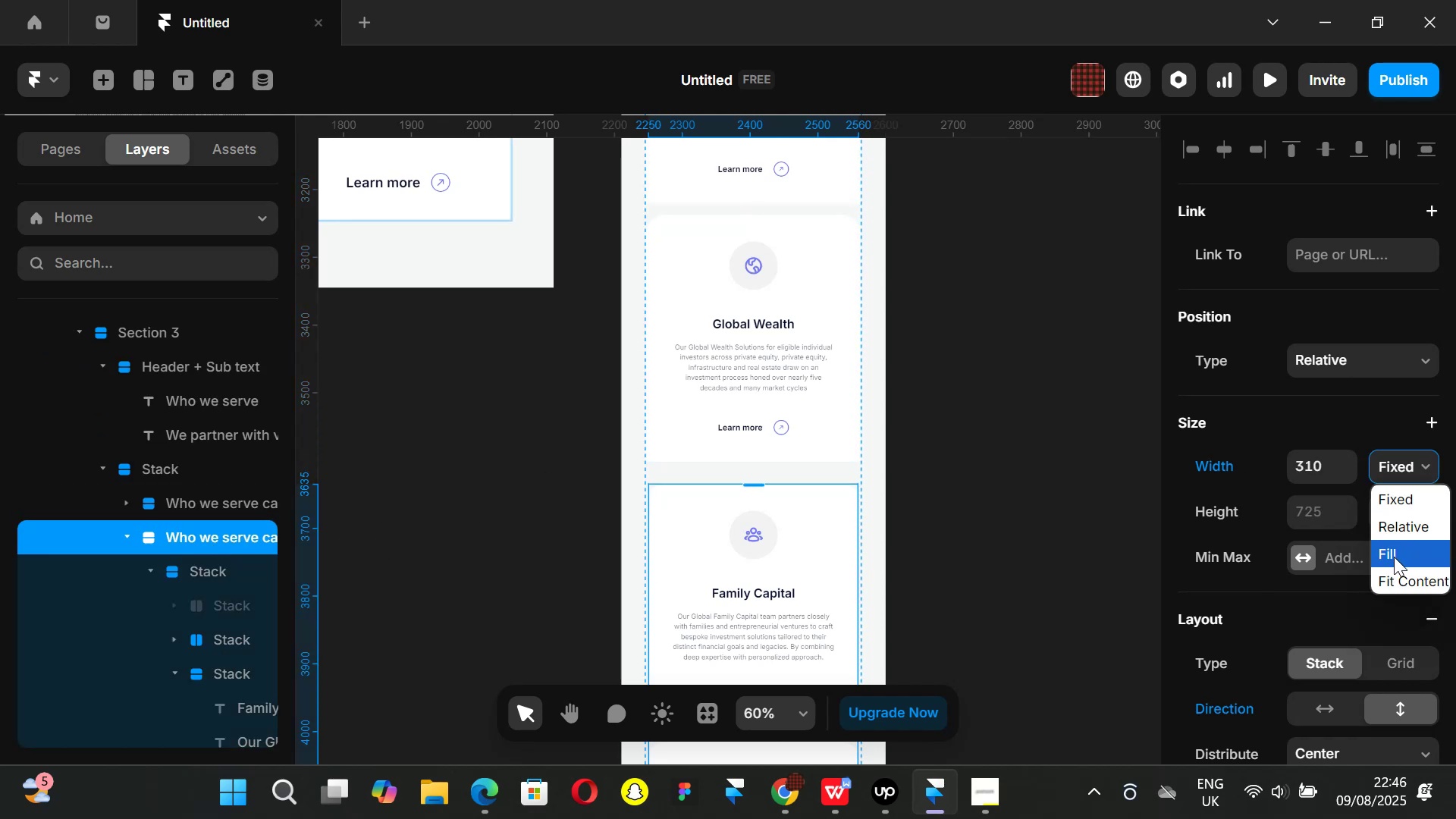 
left_click([1394, 557])
 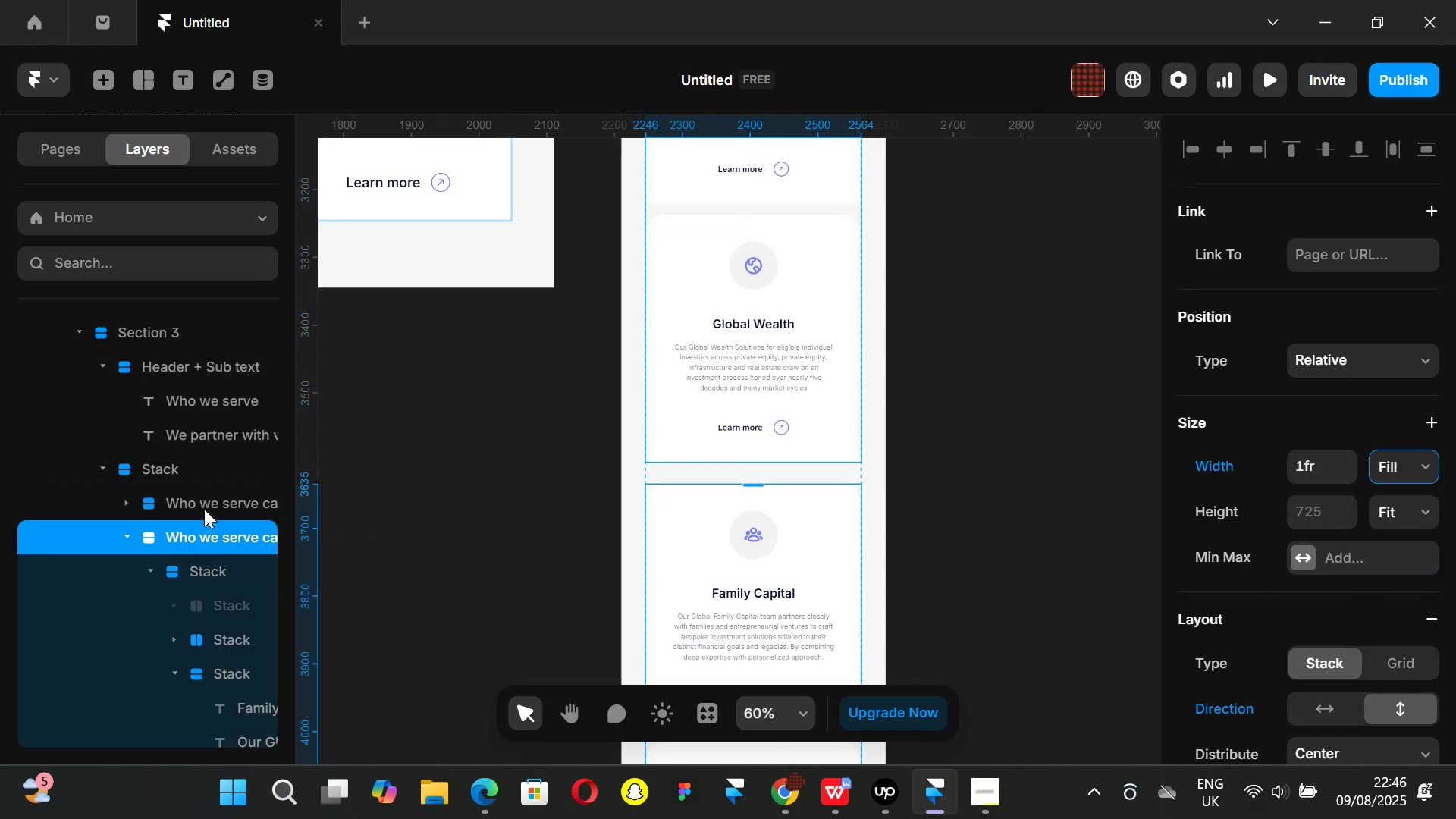 
left_click([202, 501])
 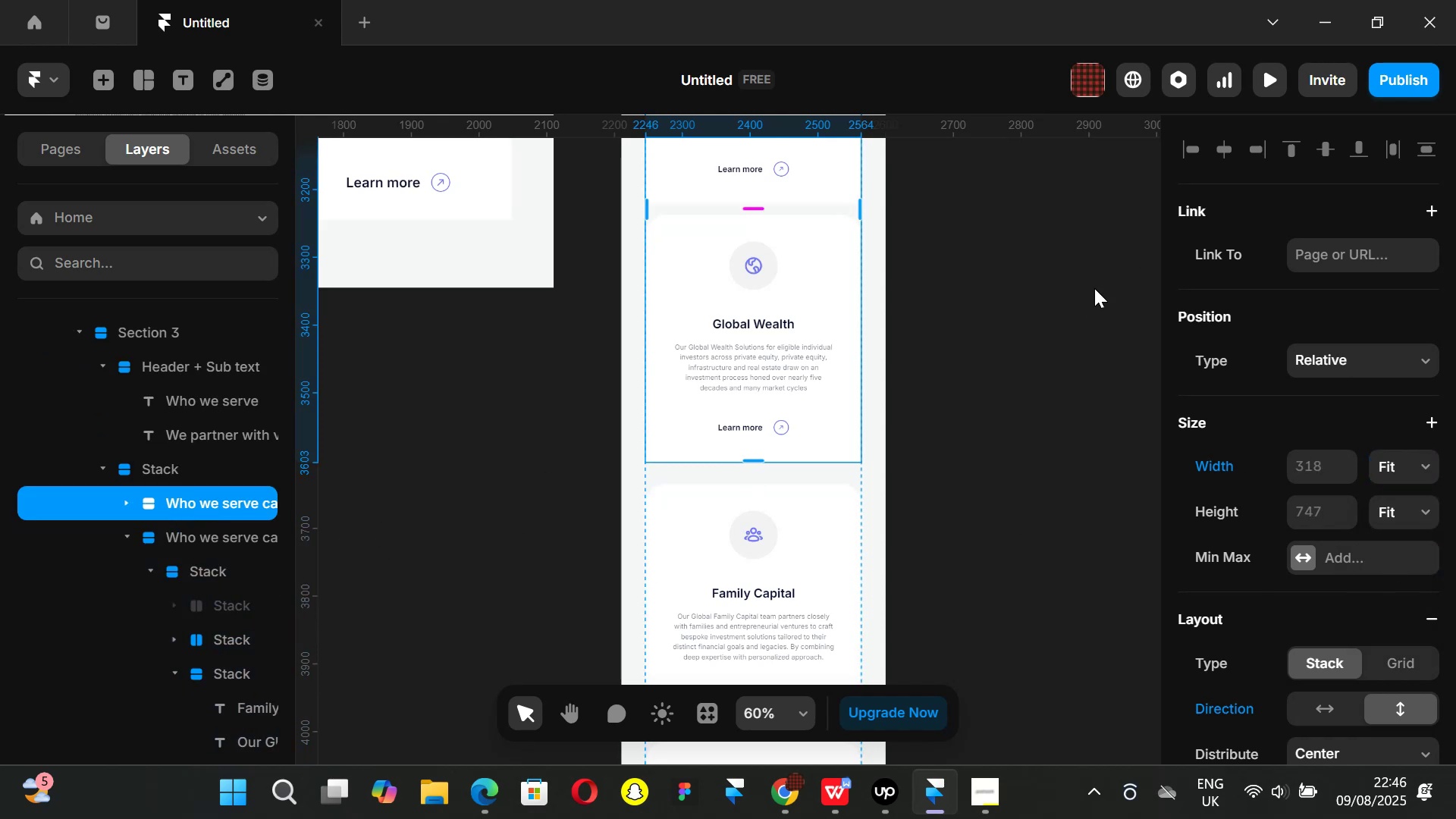 
scroll: coordinate [1013, 306], scroll_direction: up, amount: 2.0
 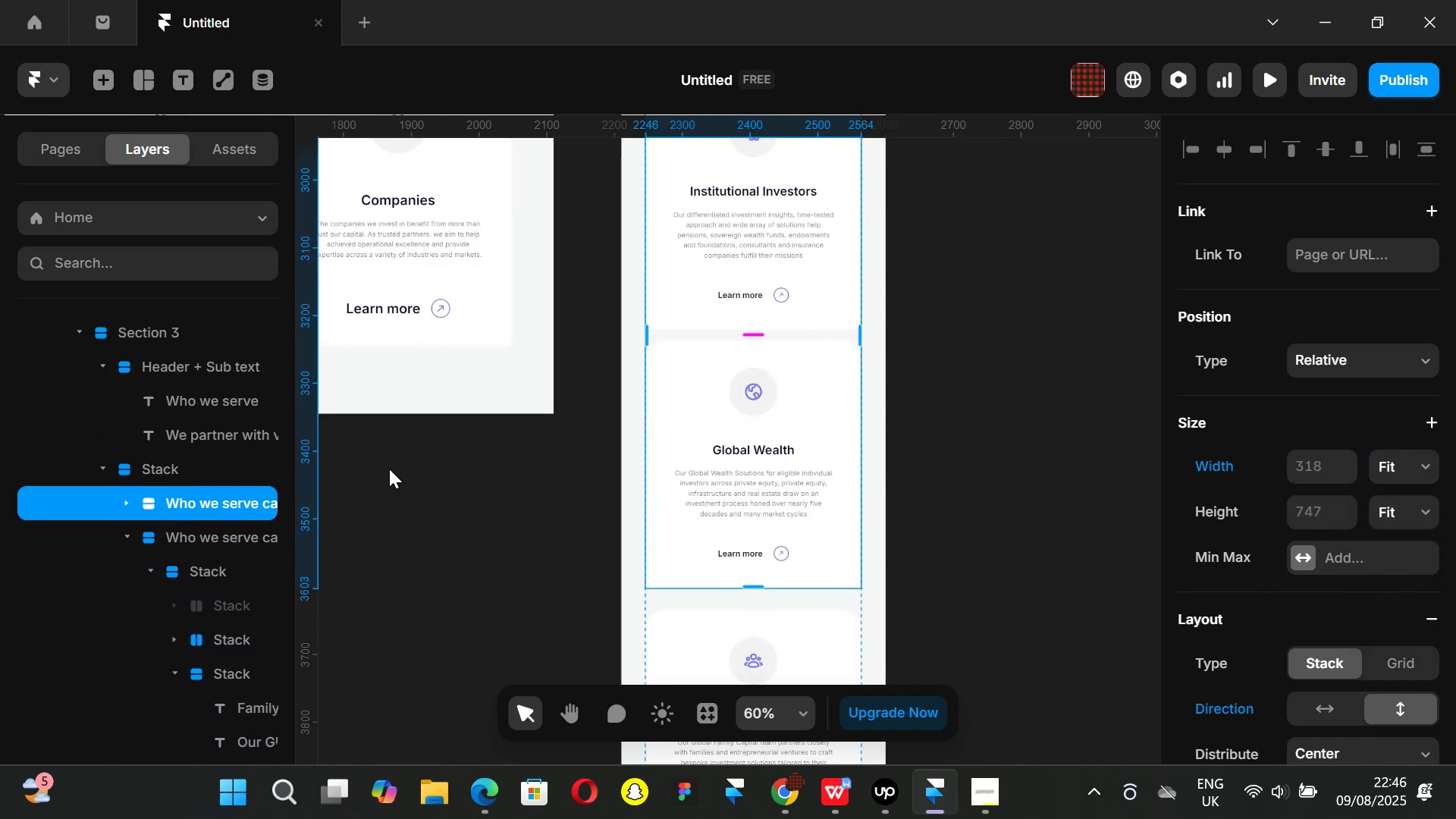 
mouse_move([154, 522])
 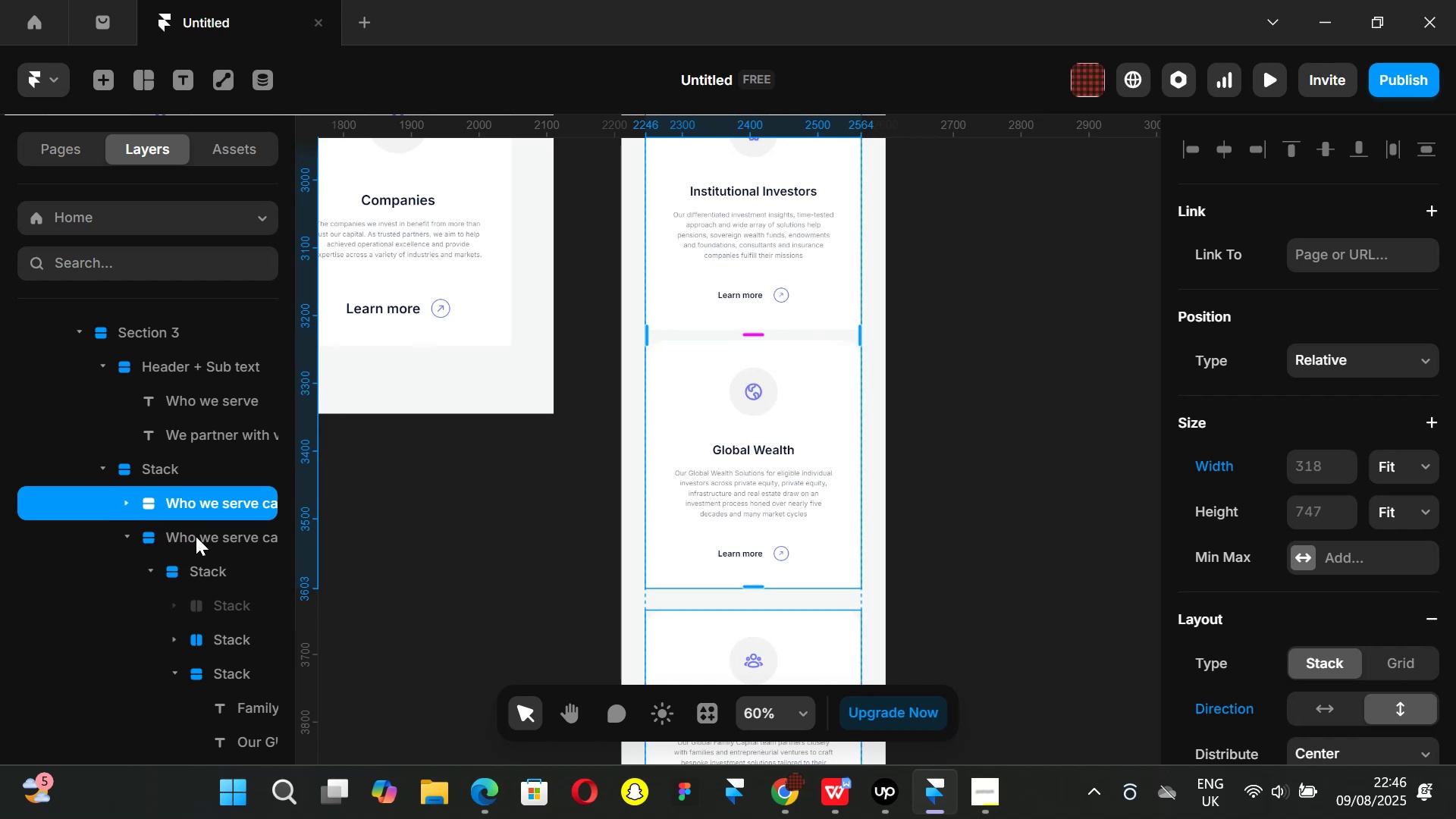 
left_click([196, 536])
 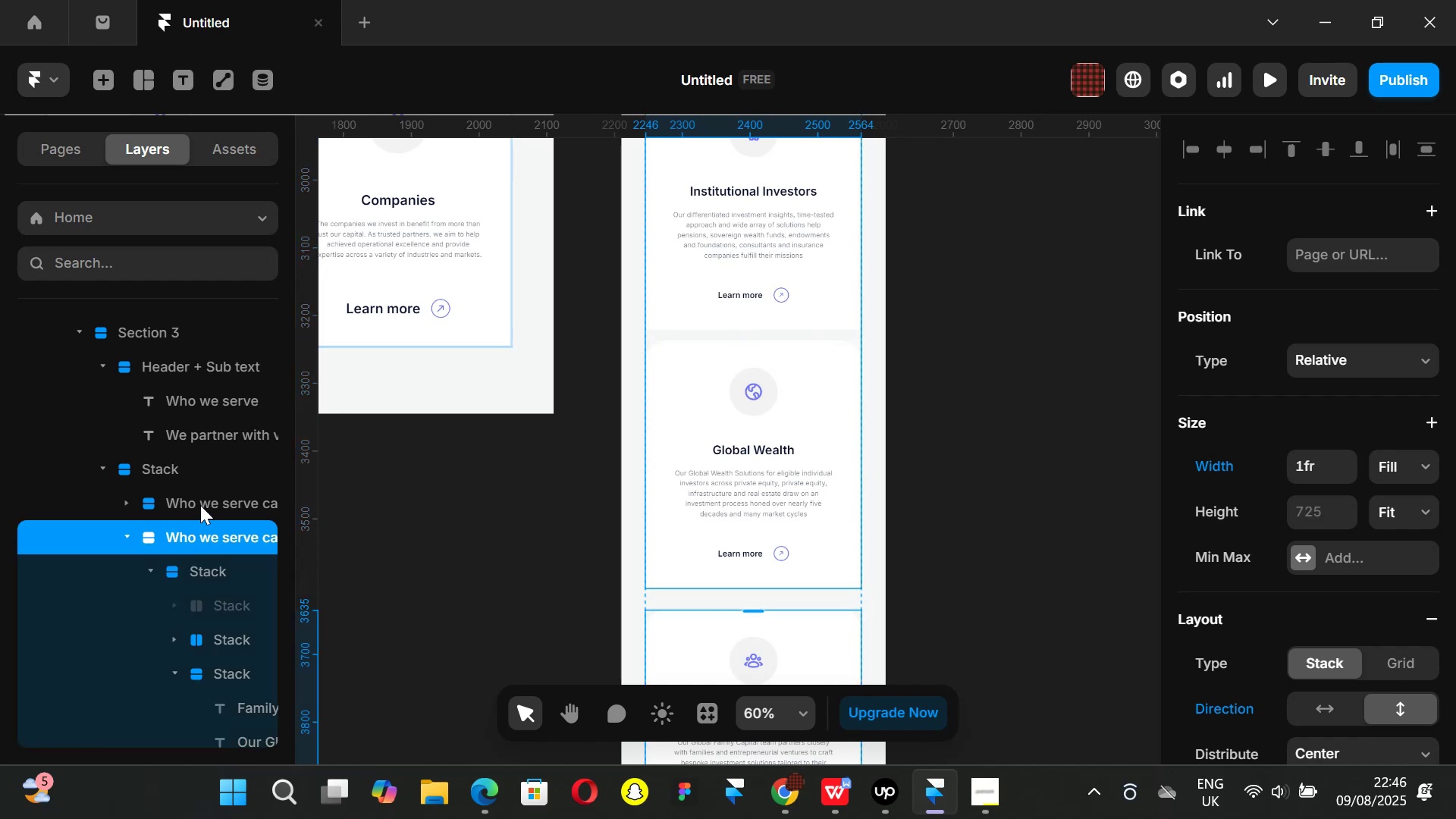 
left_click([202, 498])
 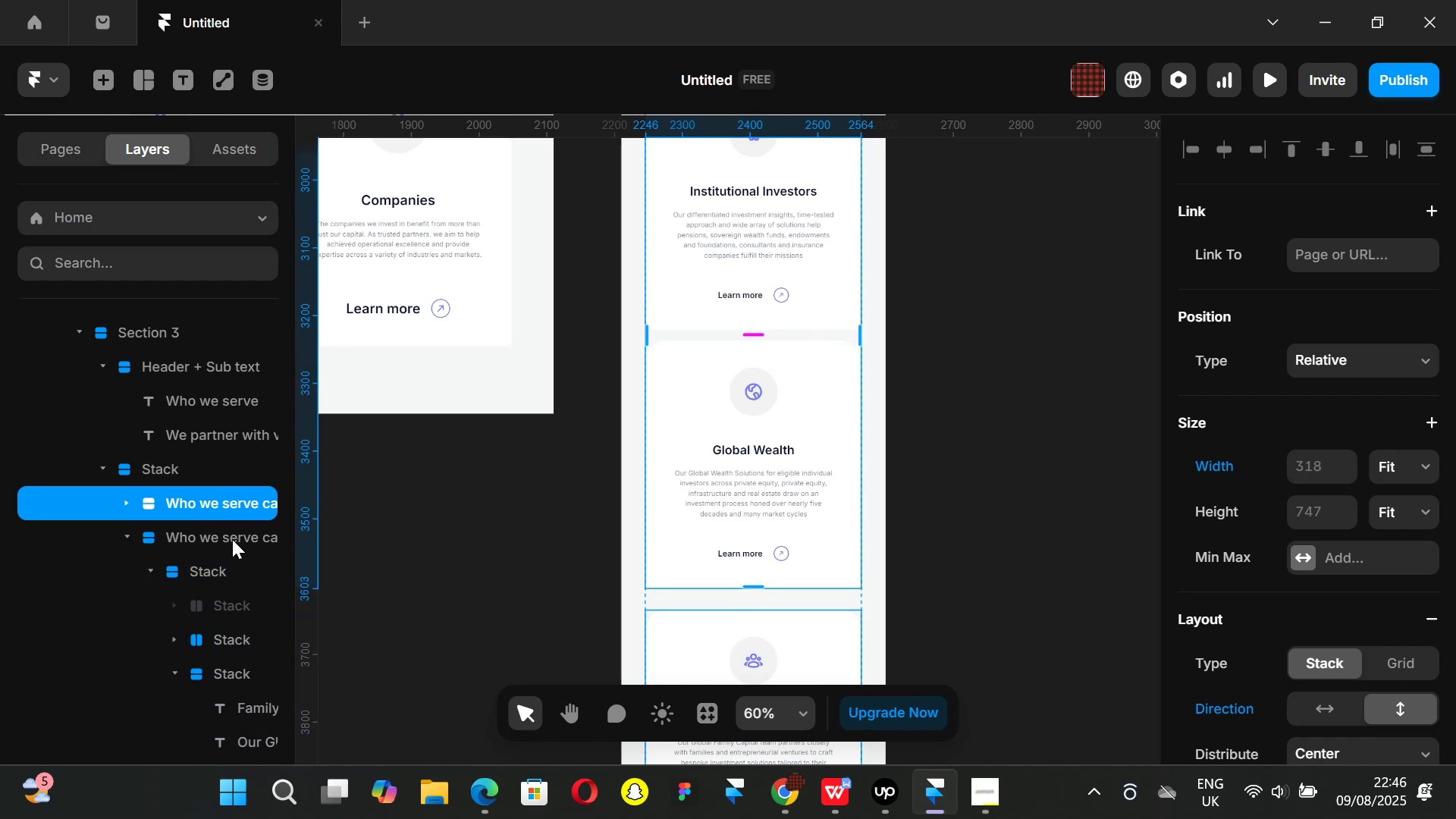 
left_click([213, 539])
 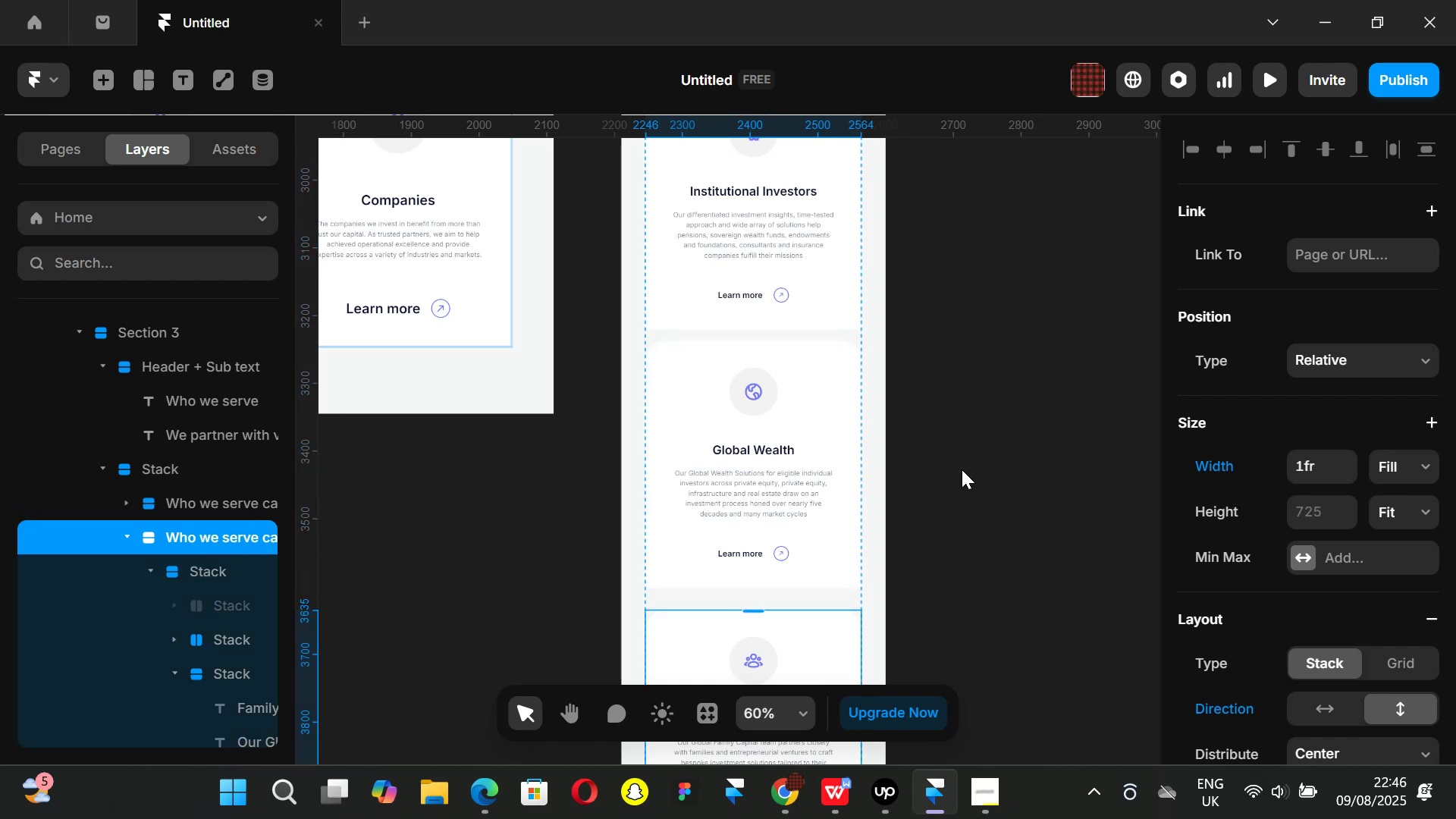 
key(Control+ControlLeft)
 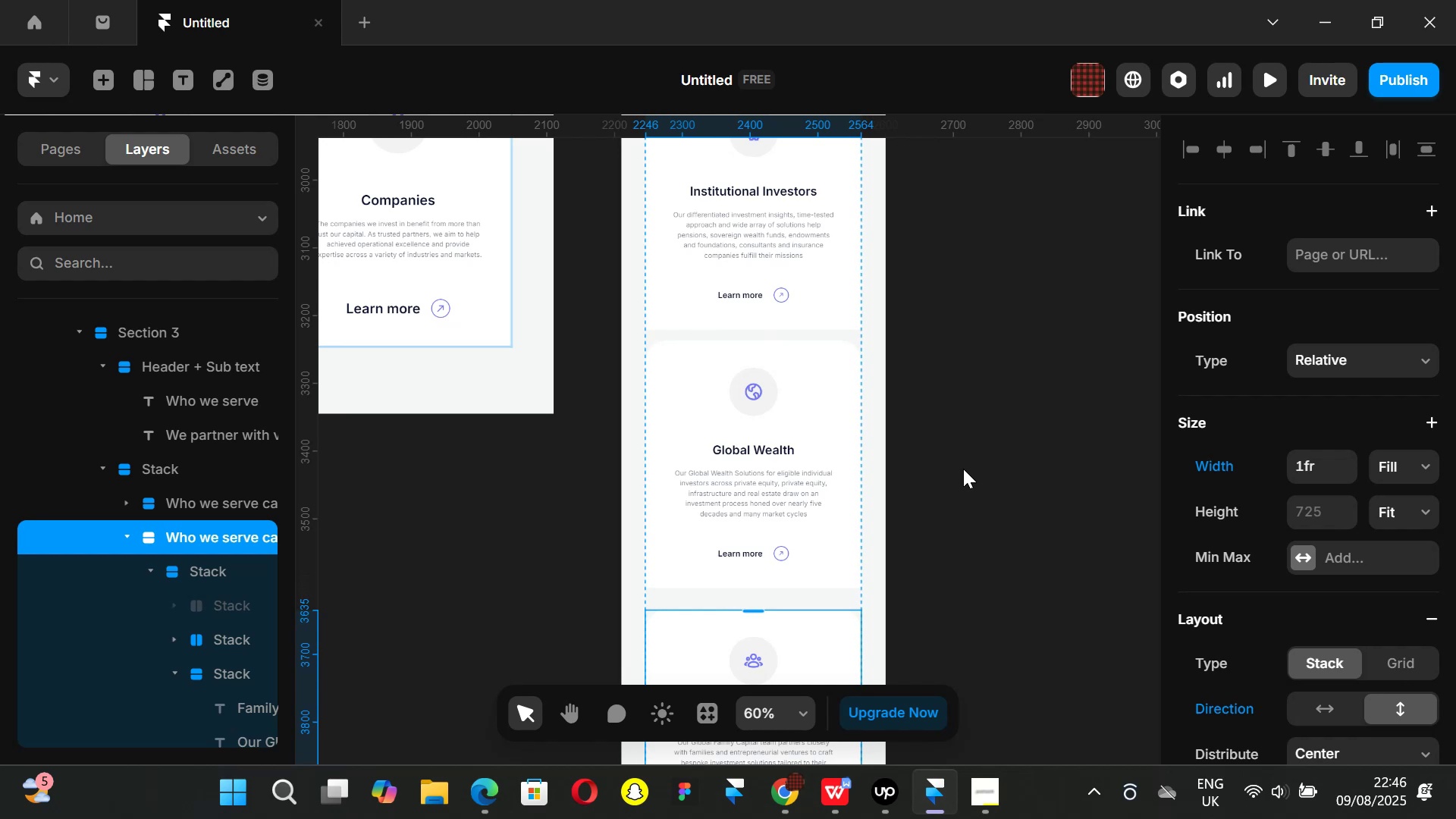 
key(Control+P)
 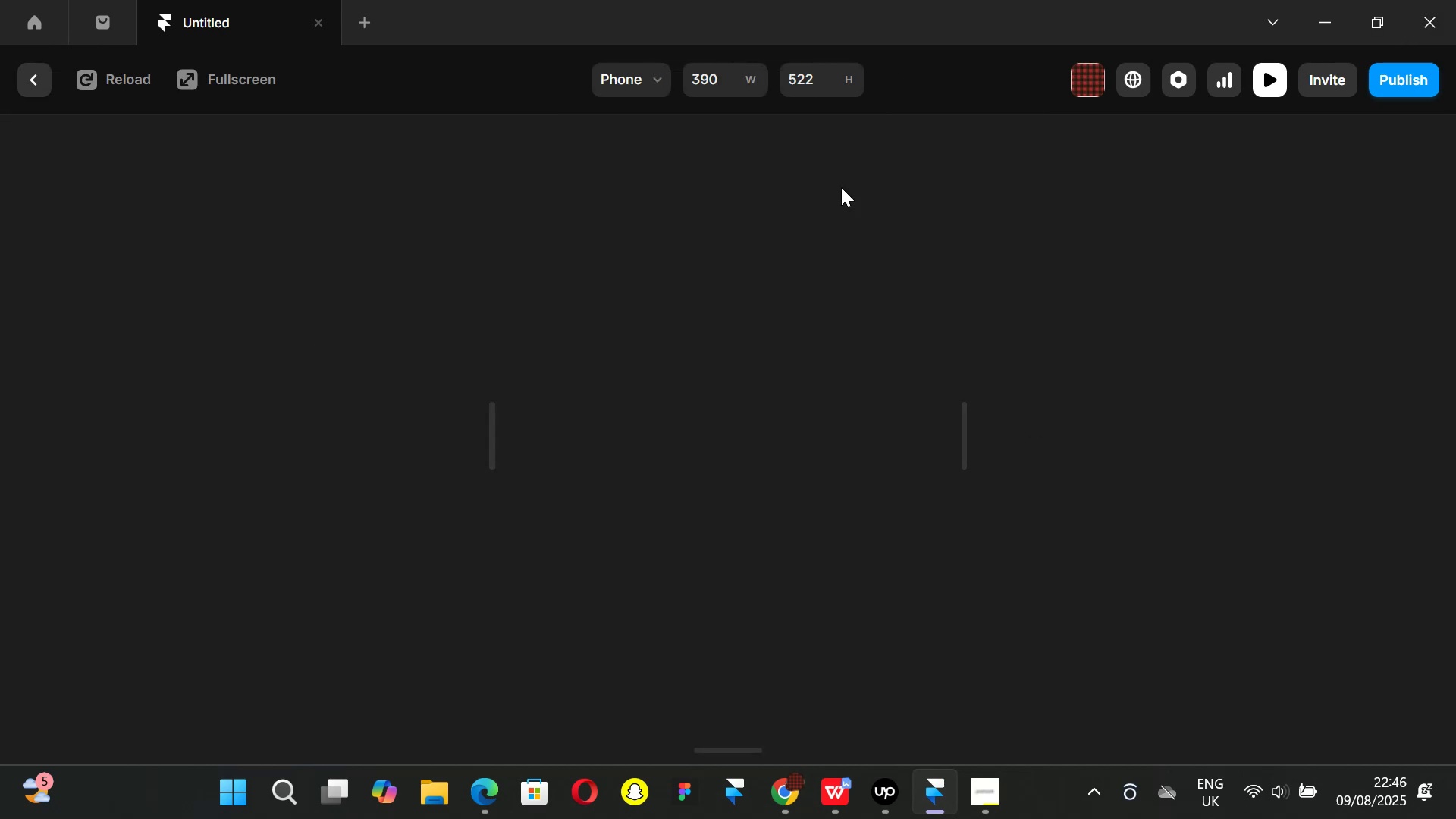 
scroll: coordinate [743, 410], scroll_direction: down, amount: 6.0
 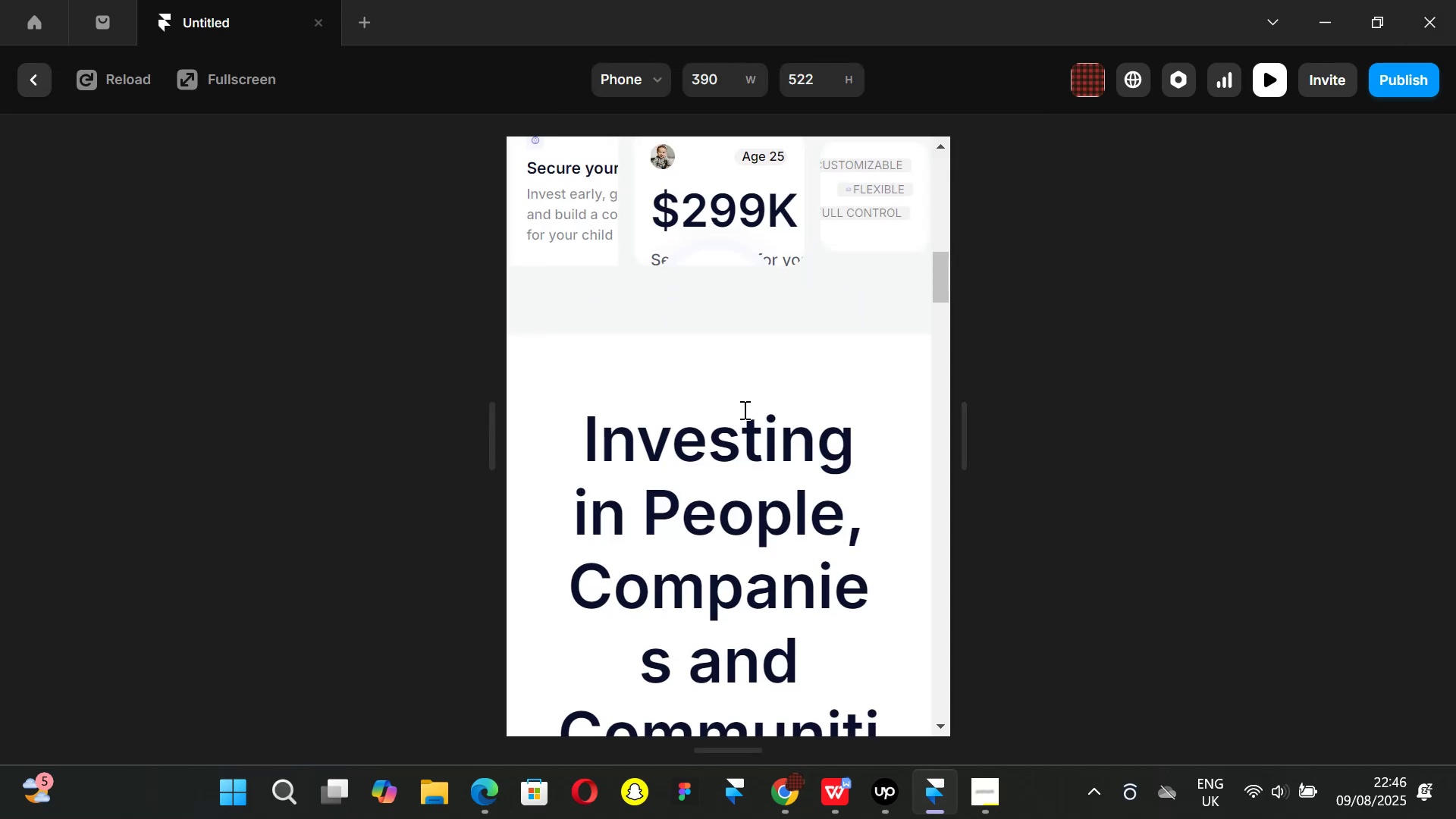 
scroll: coordinate [754, 412], scroll_direction: up, amount: 14.0
 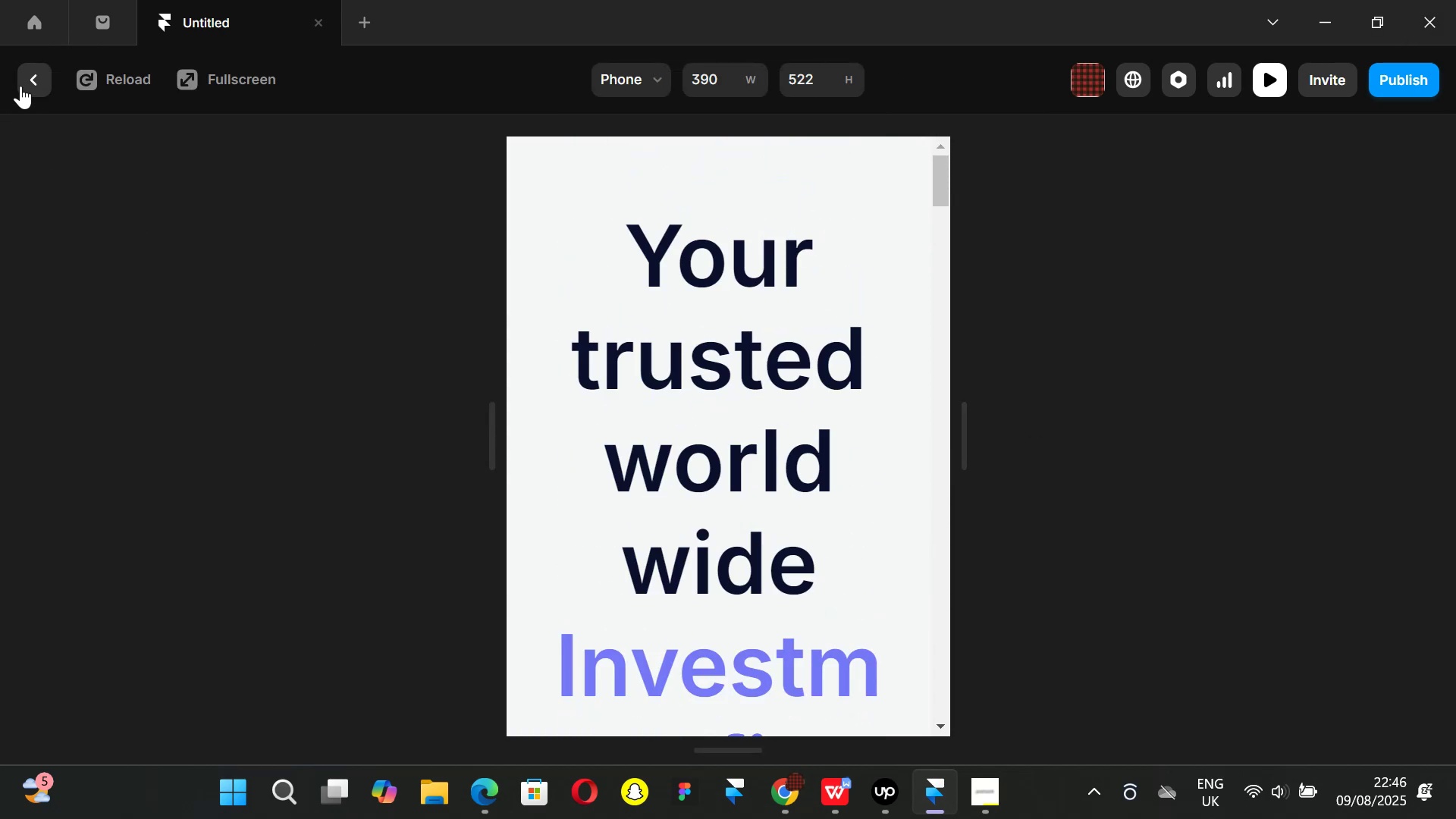 
left_click([27, 80])
 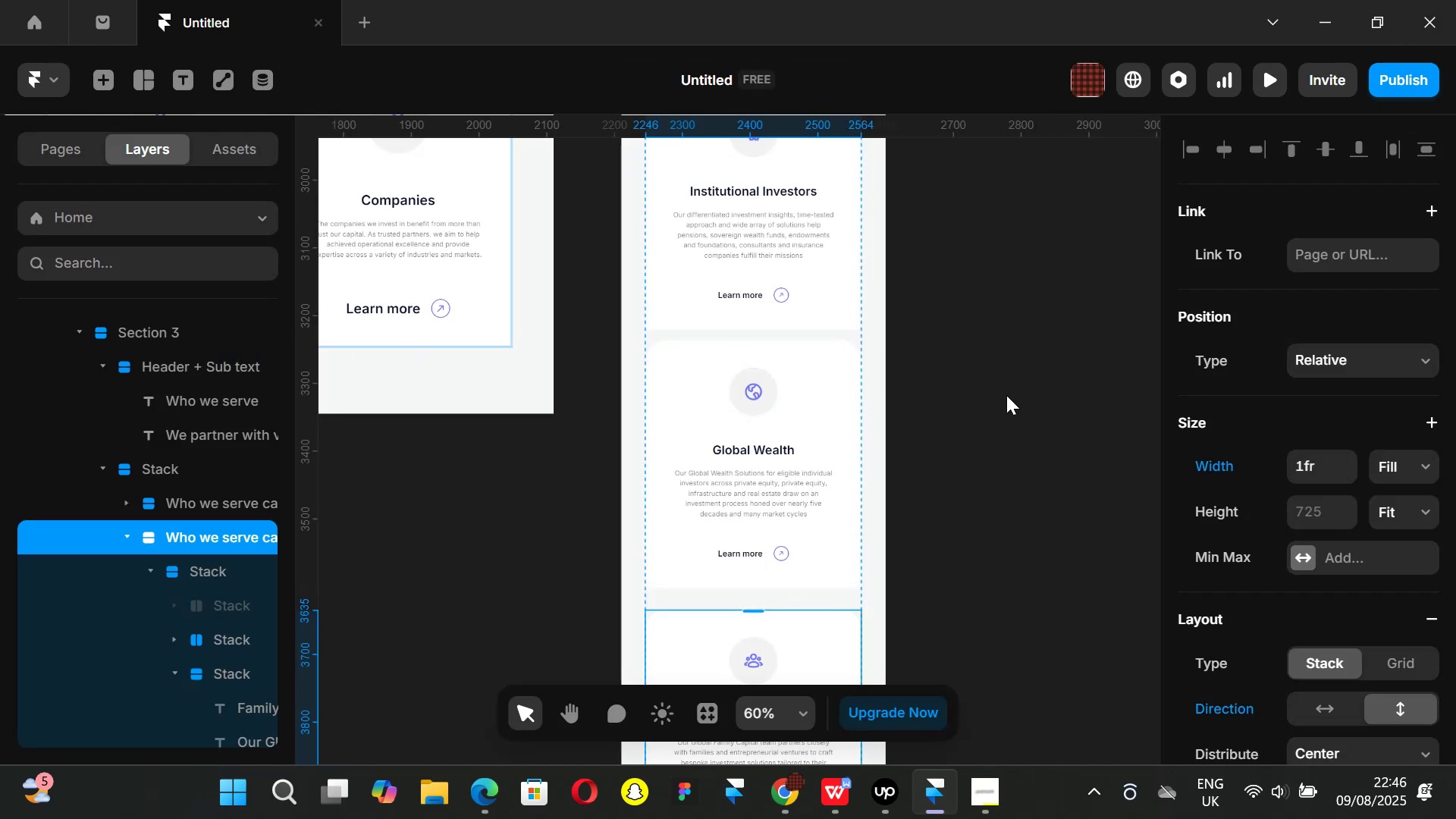 
key(Control+Z)
 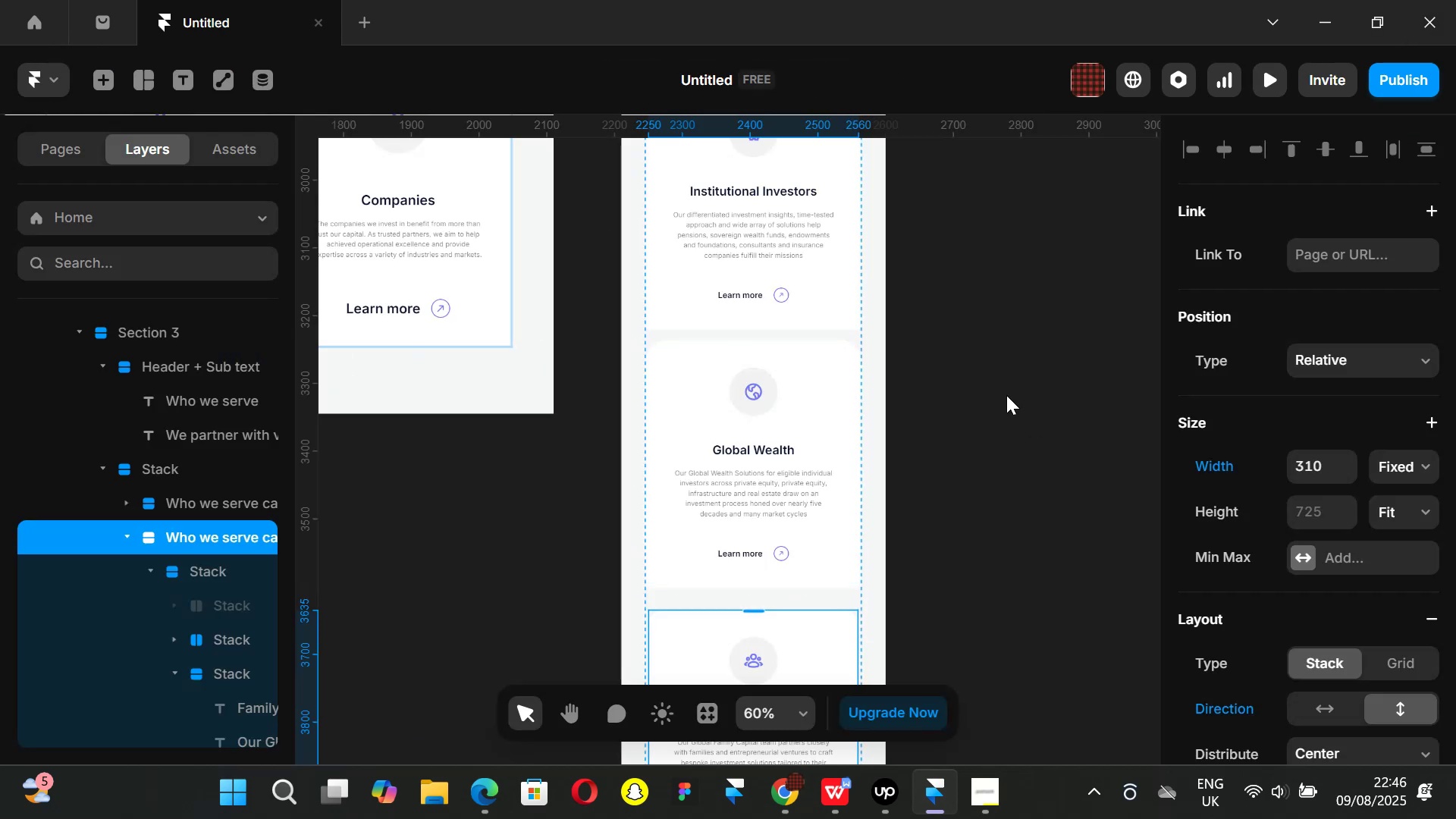 
key(Control+ControlLeft)
 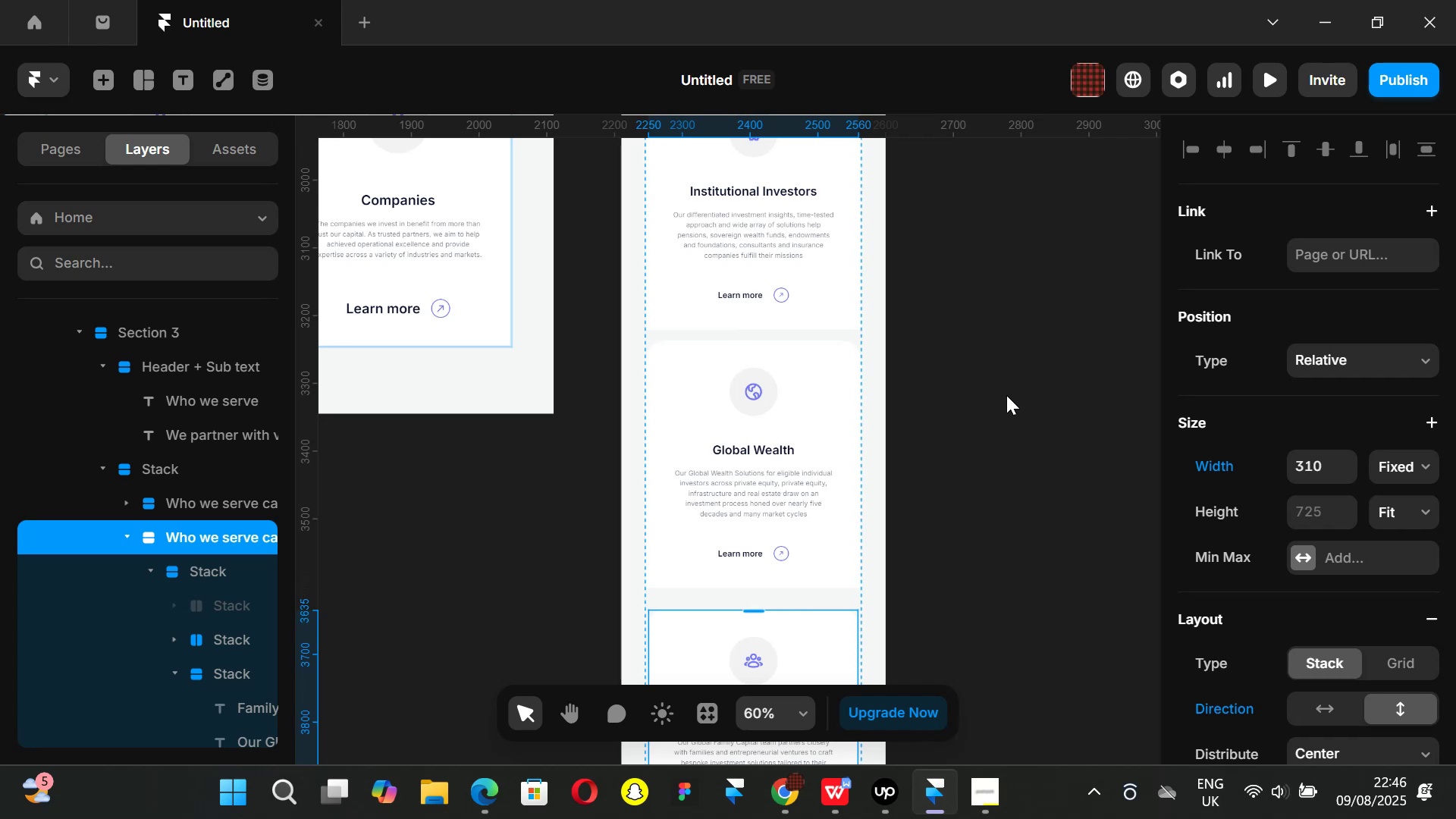 
key(Control+Z)
 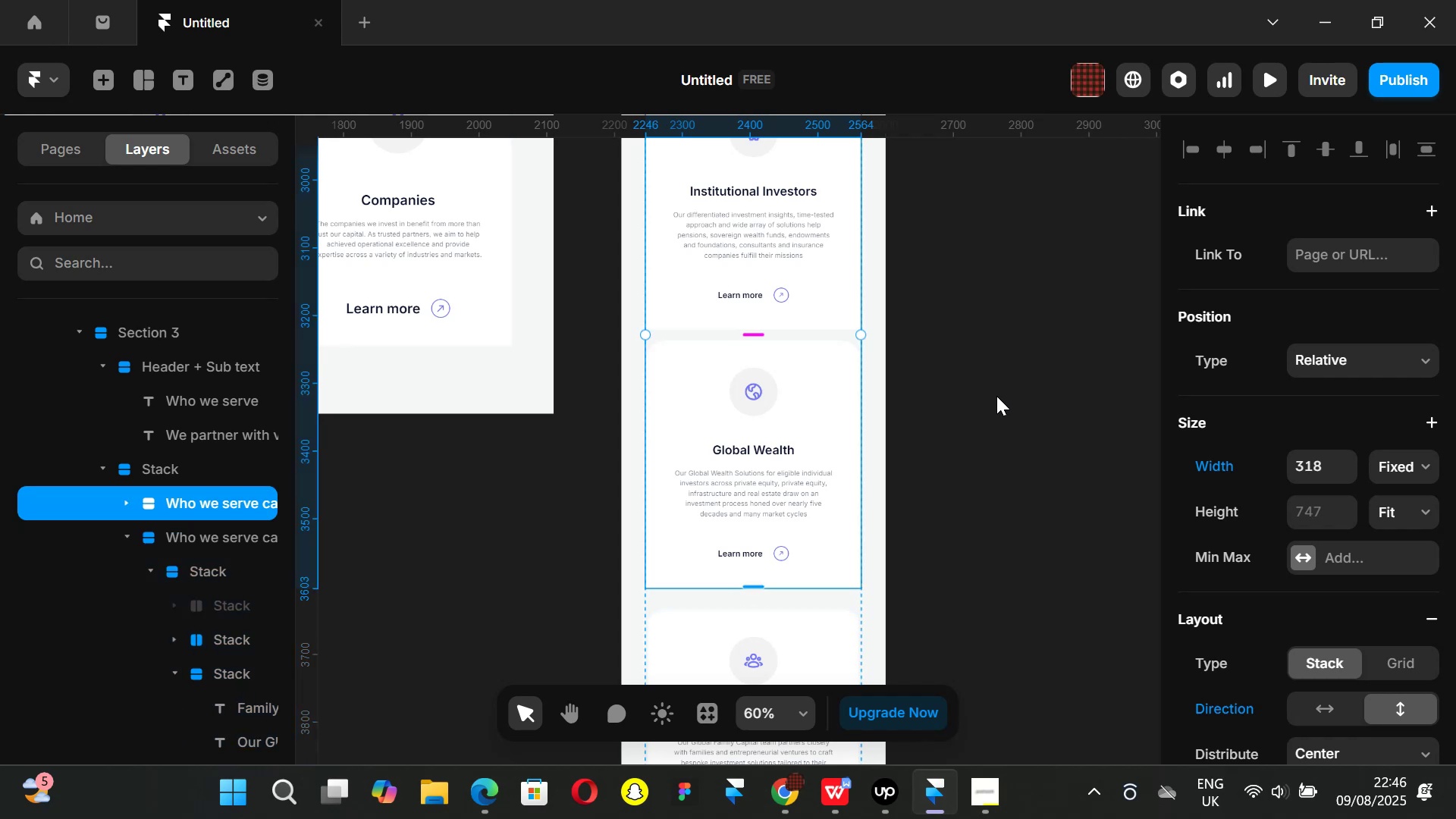 
key(Control+ControlLeft)
 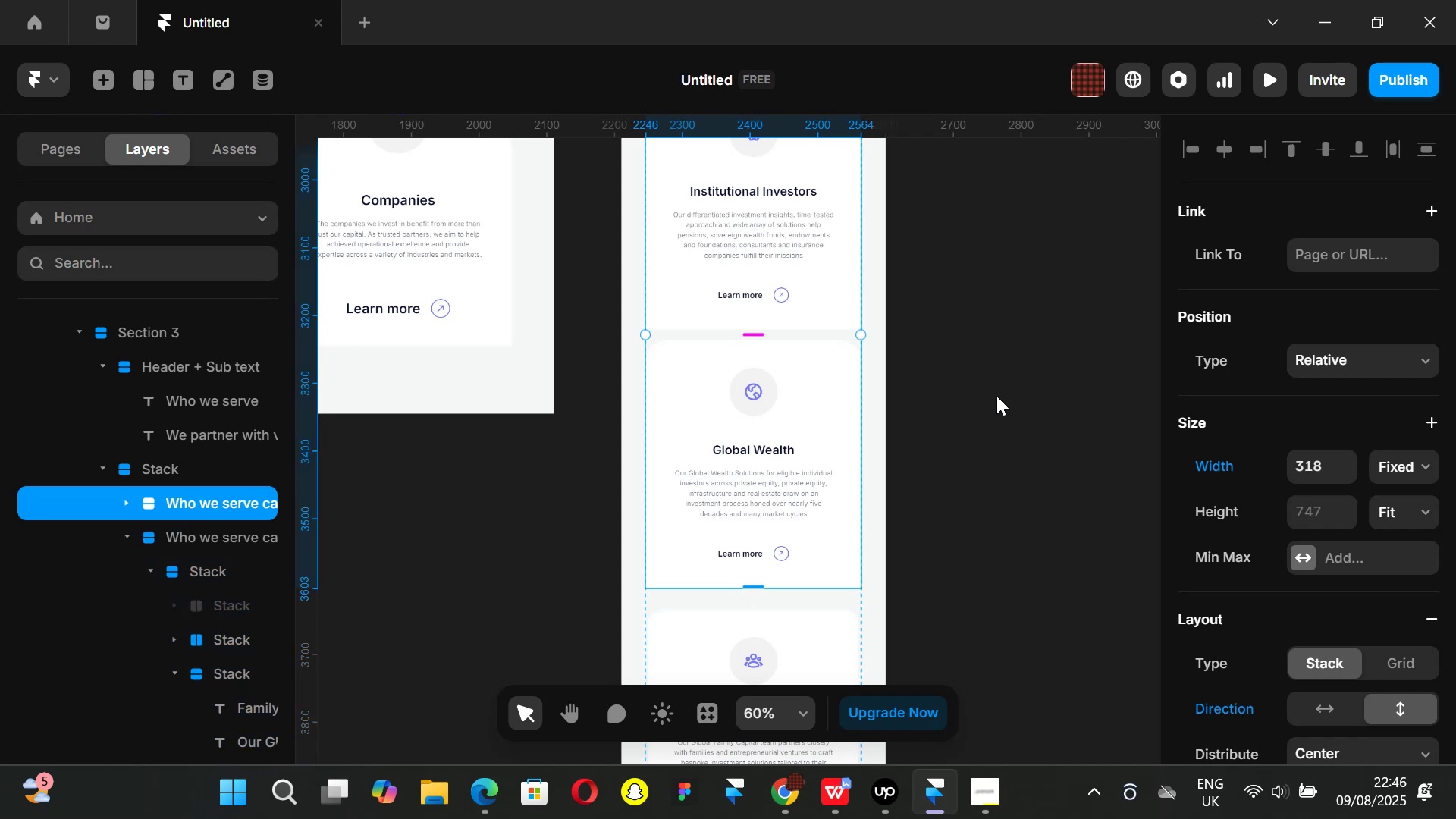 
key(Control+Z)
 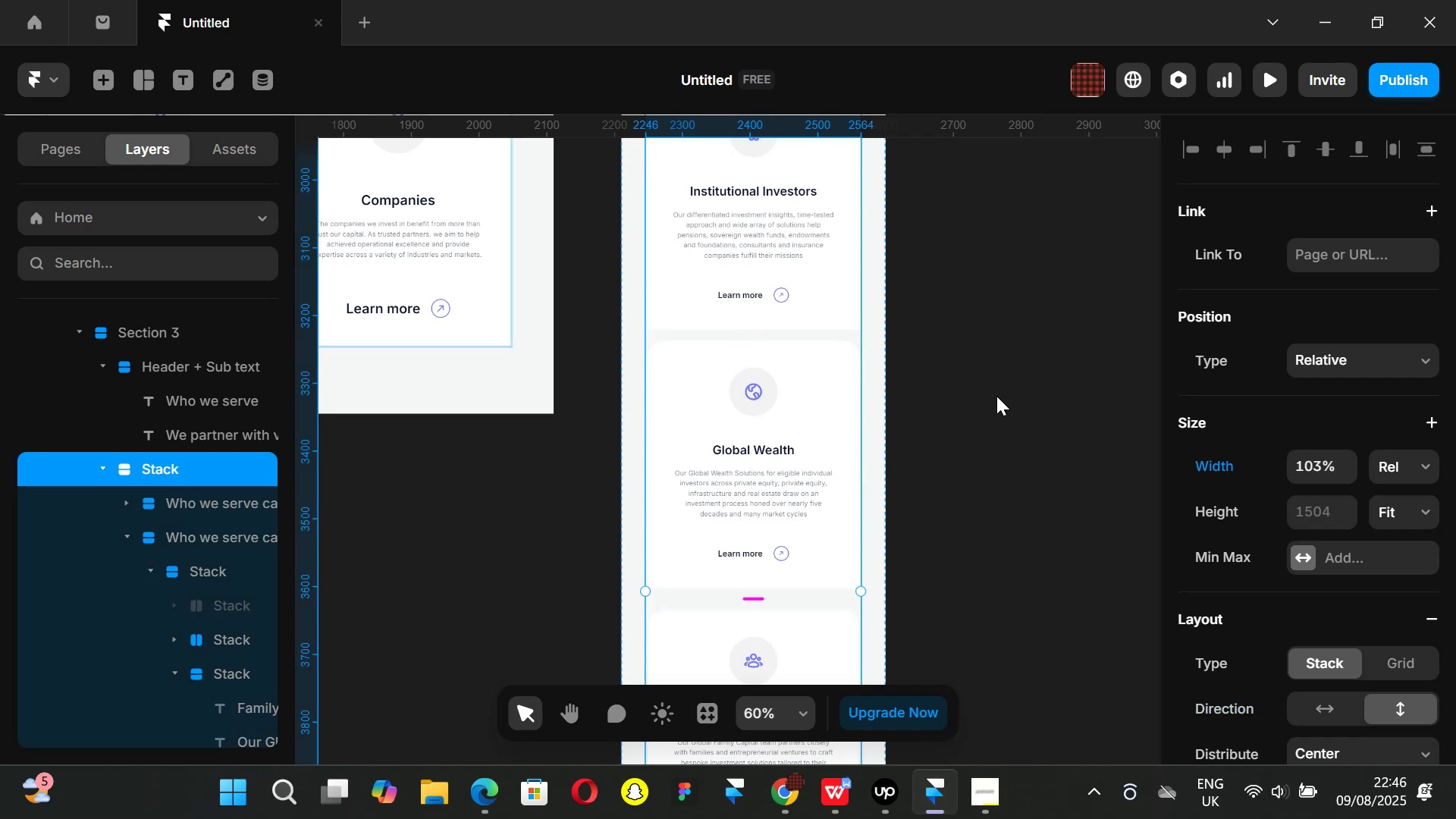 
key(Control+ControlLeft)
 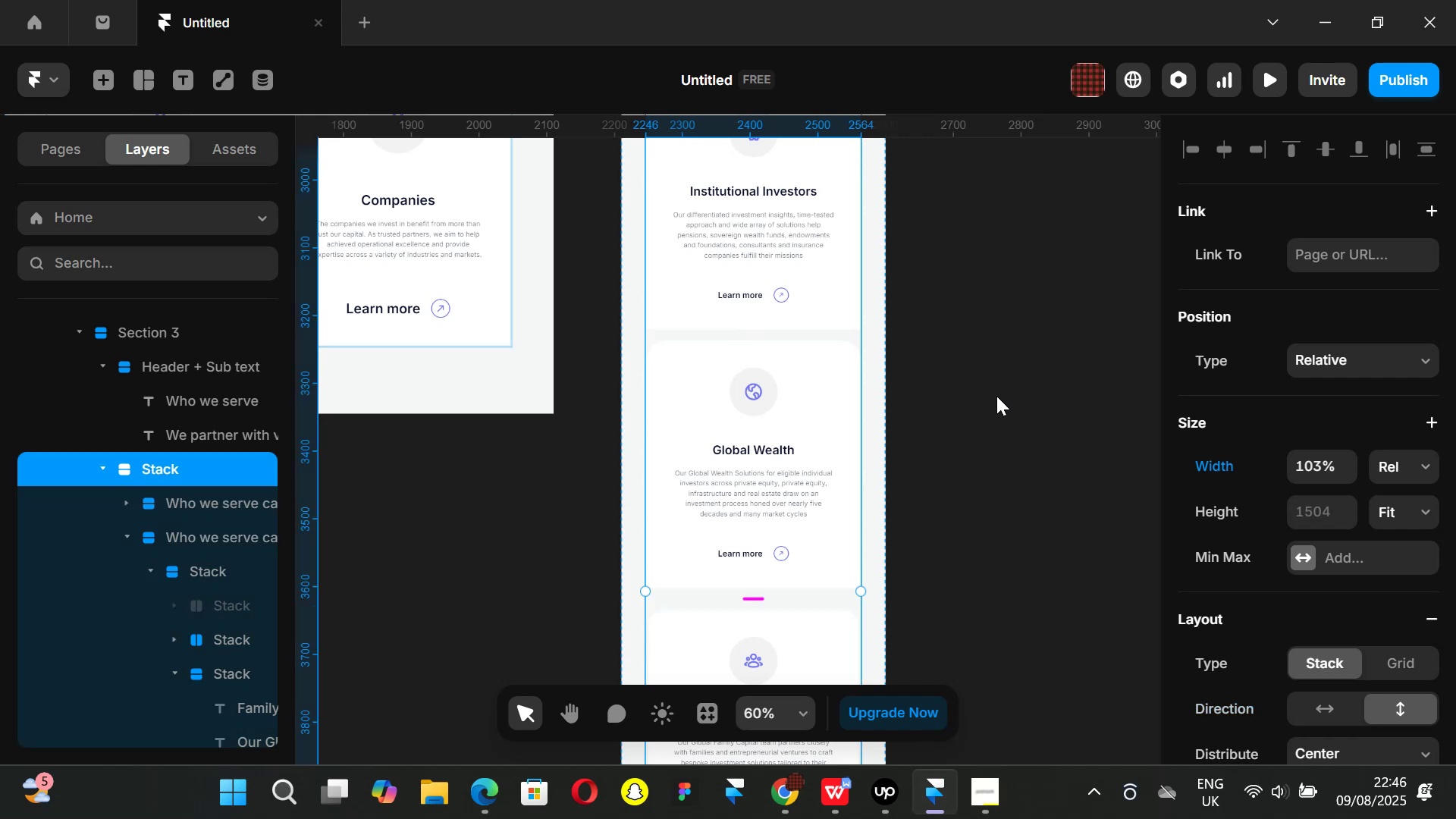 
key(Control+Z)
 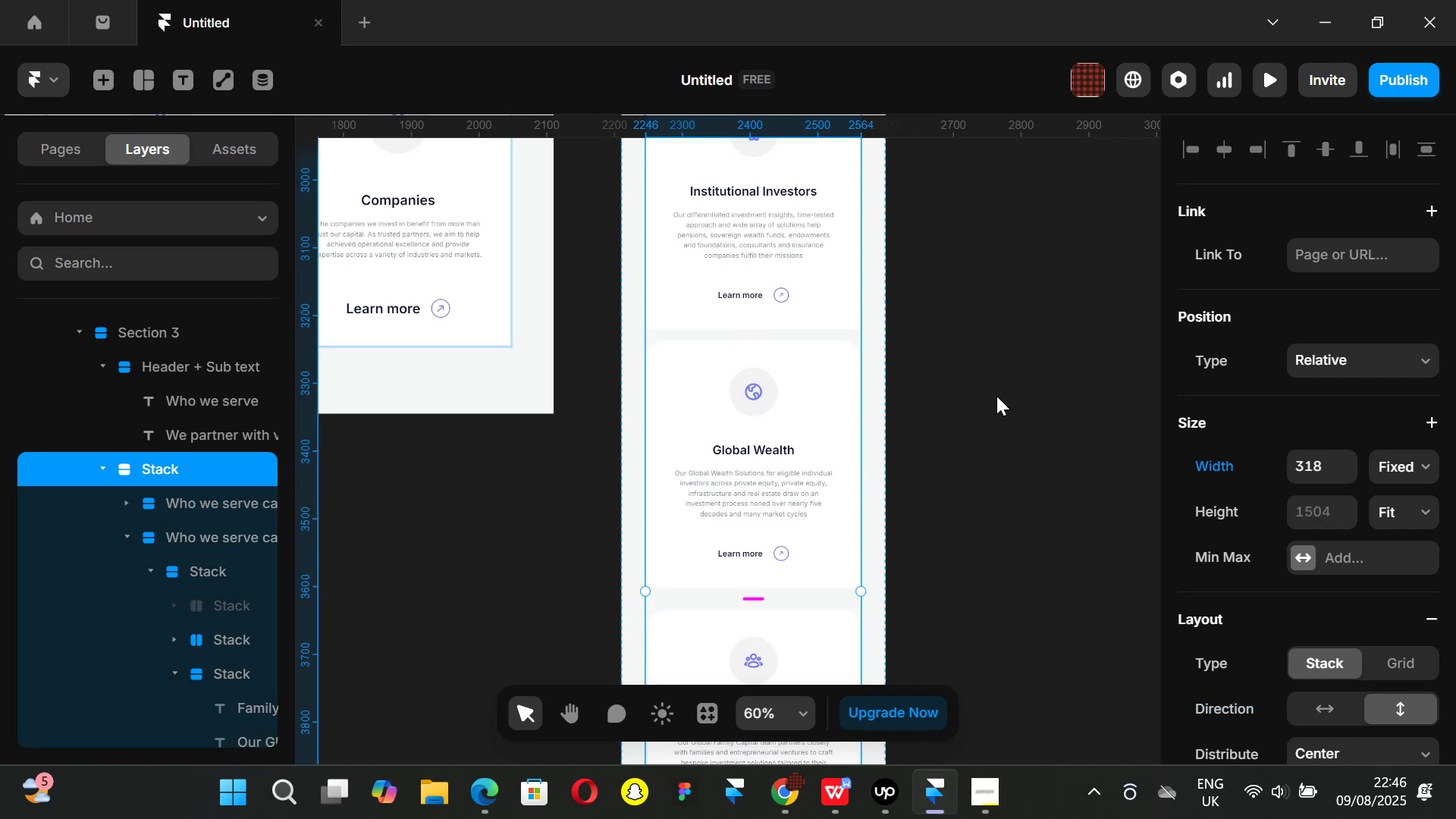 
key(Control+ControlLeft)
 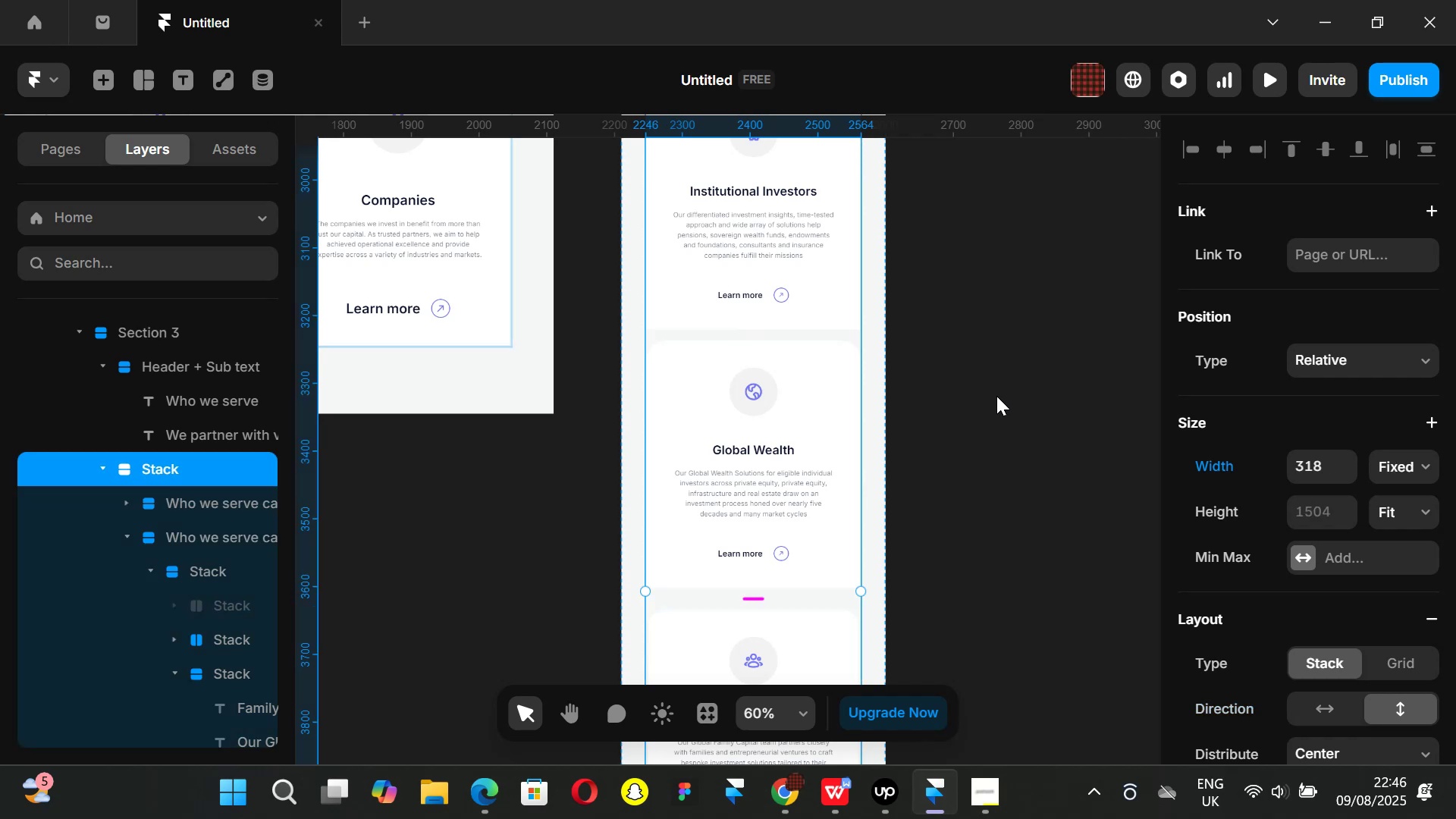 
key(Control+Z)
 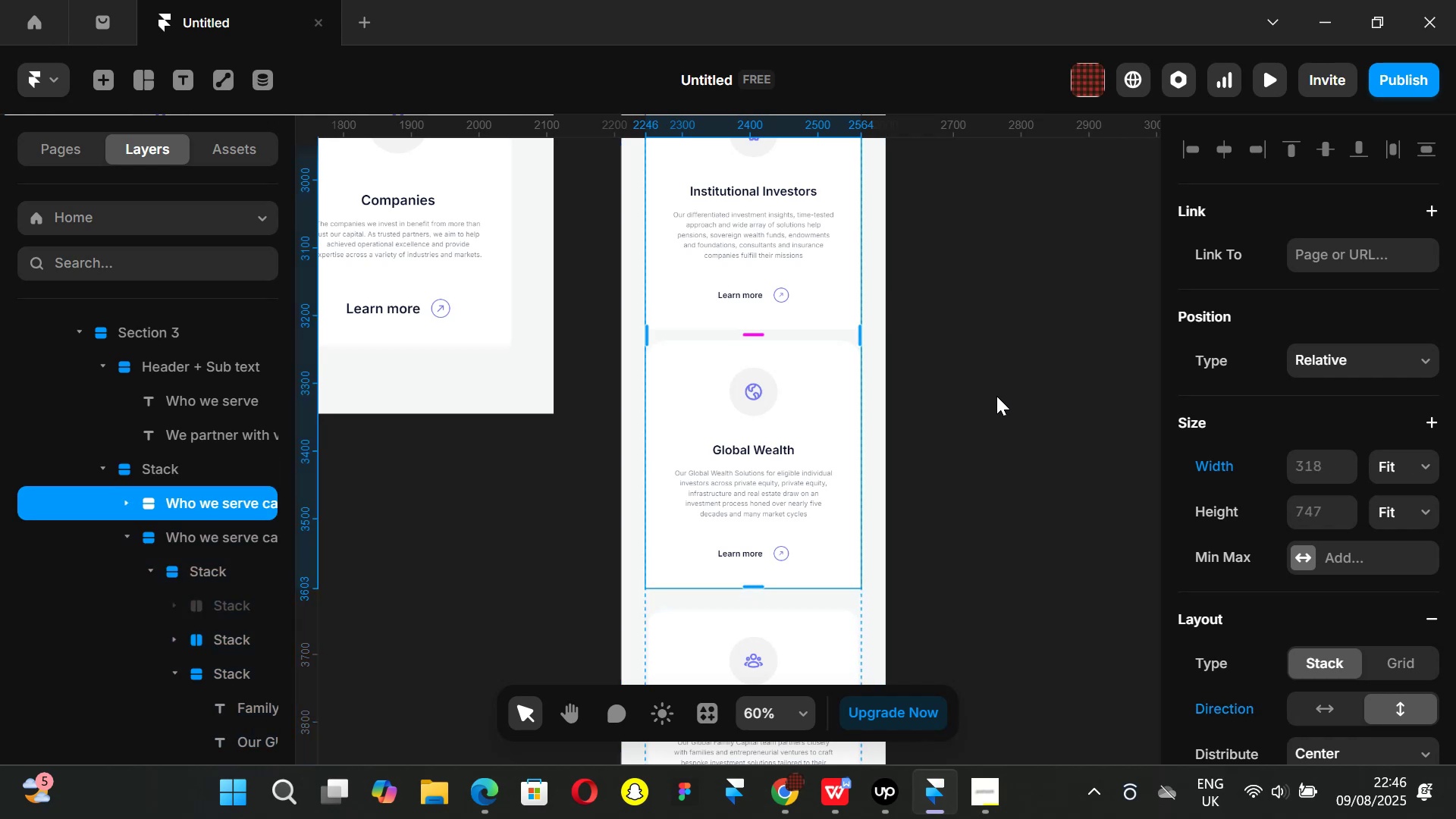 
left_click([996, 396])
 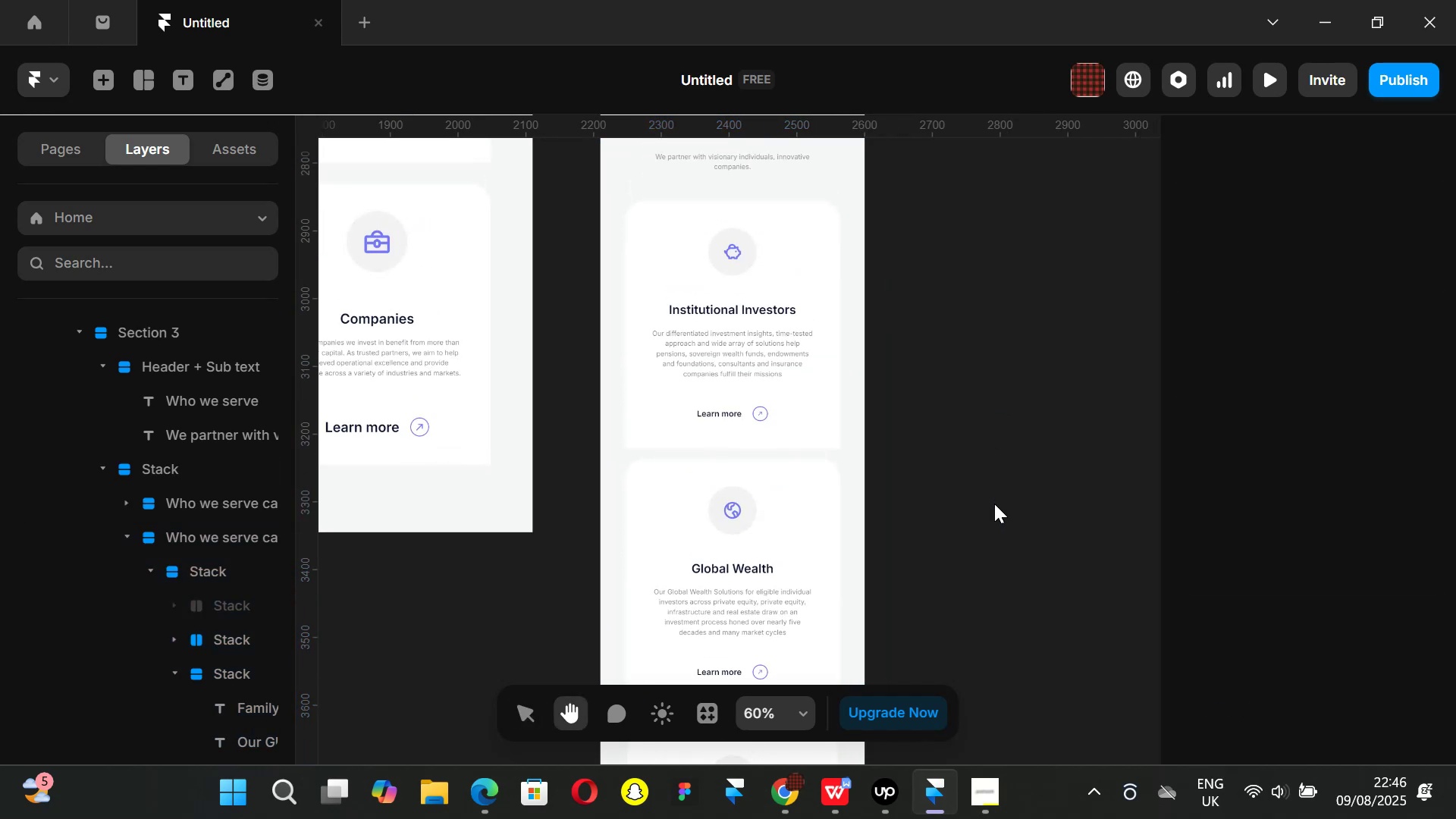 
key(Control+ControlLeft)
 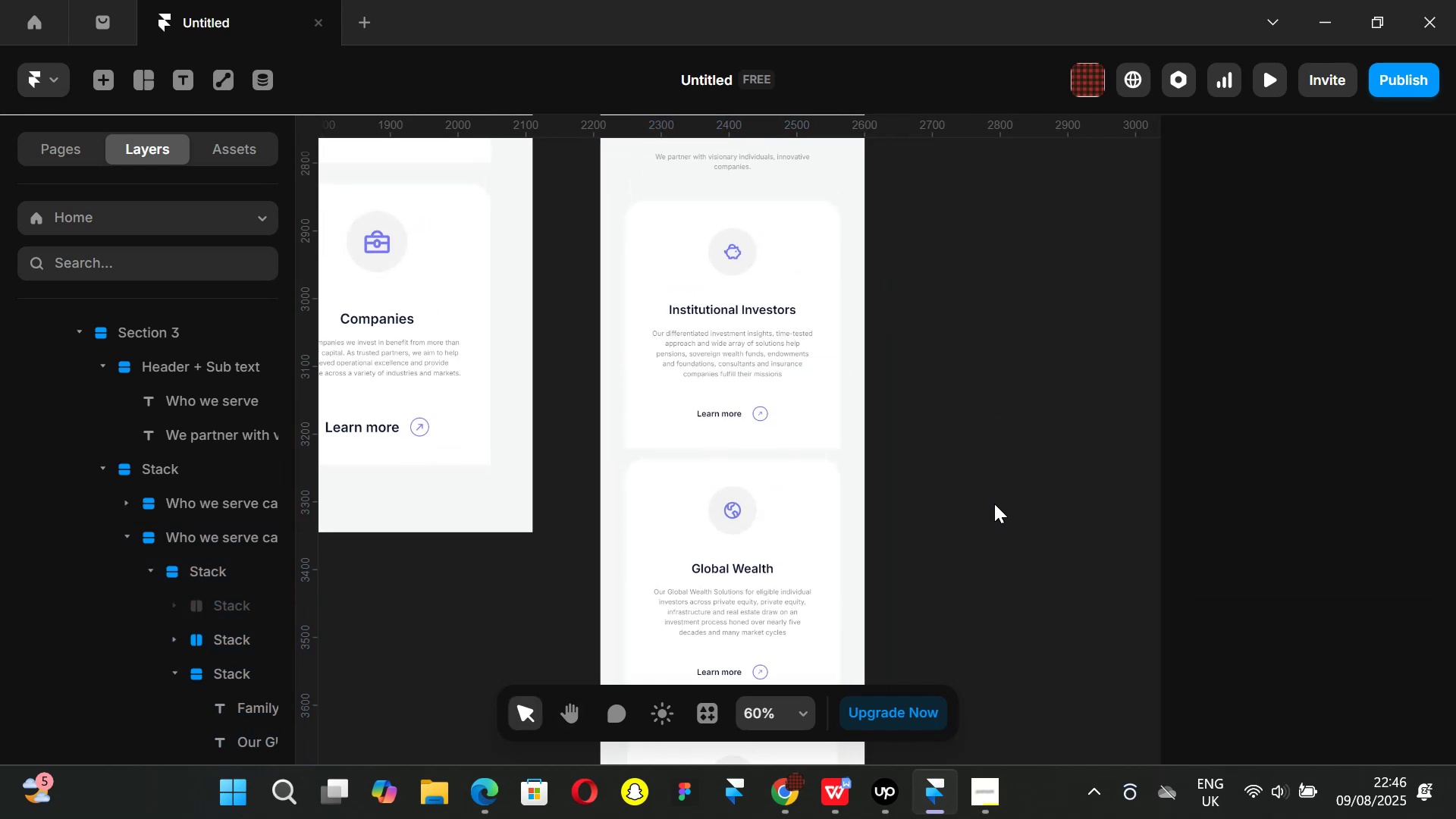 
key(Control+P)
 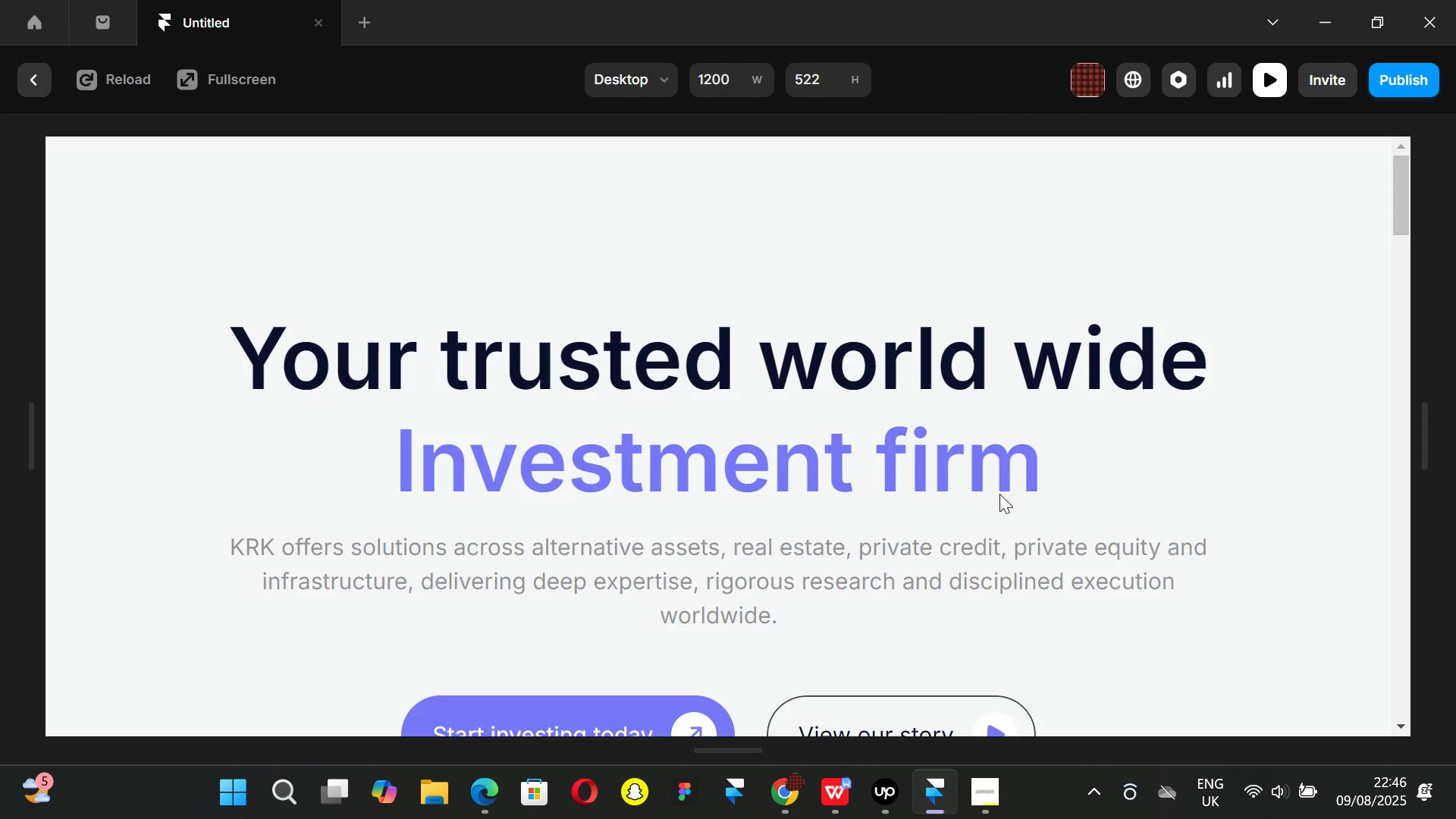 
left_click_drag(start_coordinate=[1426, 421], to_coordinate=[664, 428])
 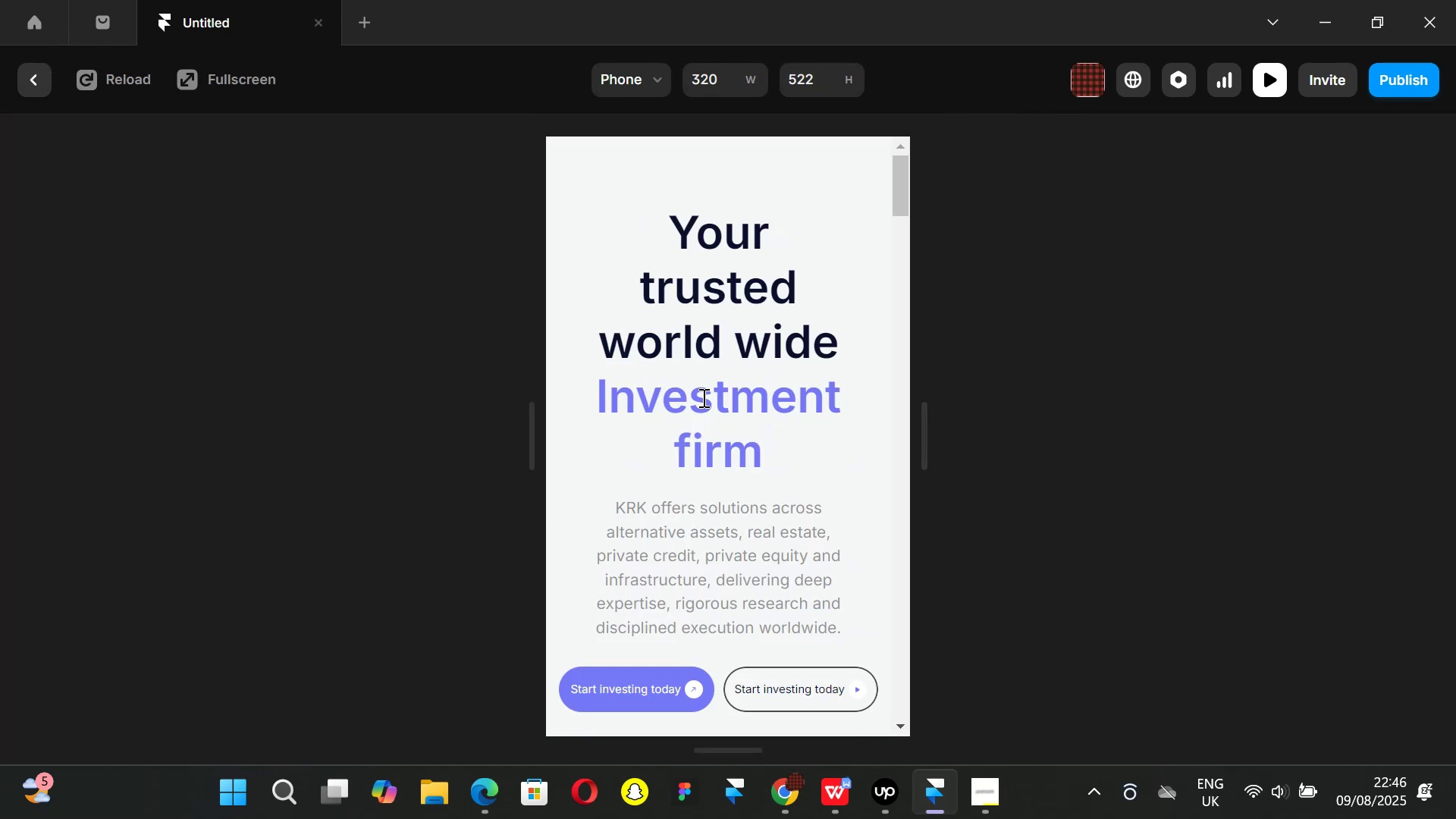 
scroll: coordinate [707, 399], scroll_direction: down, amount: 22.0
 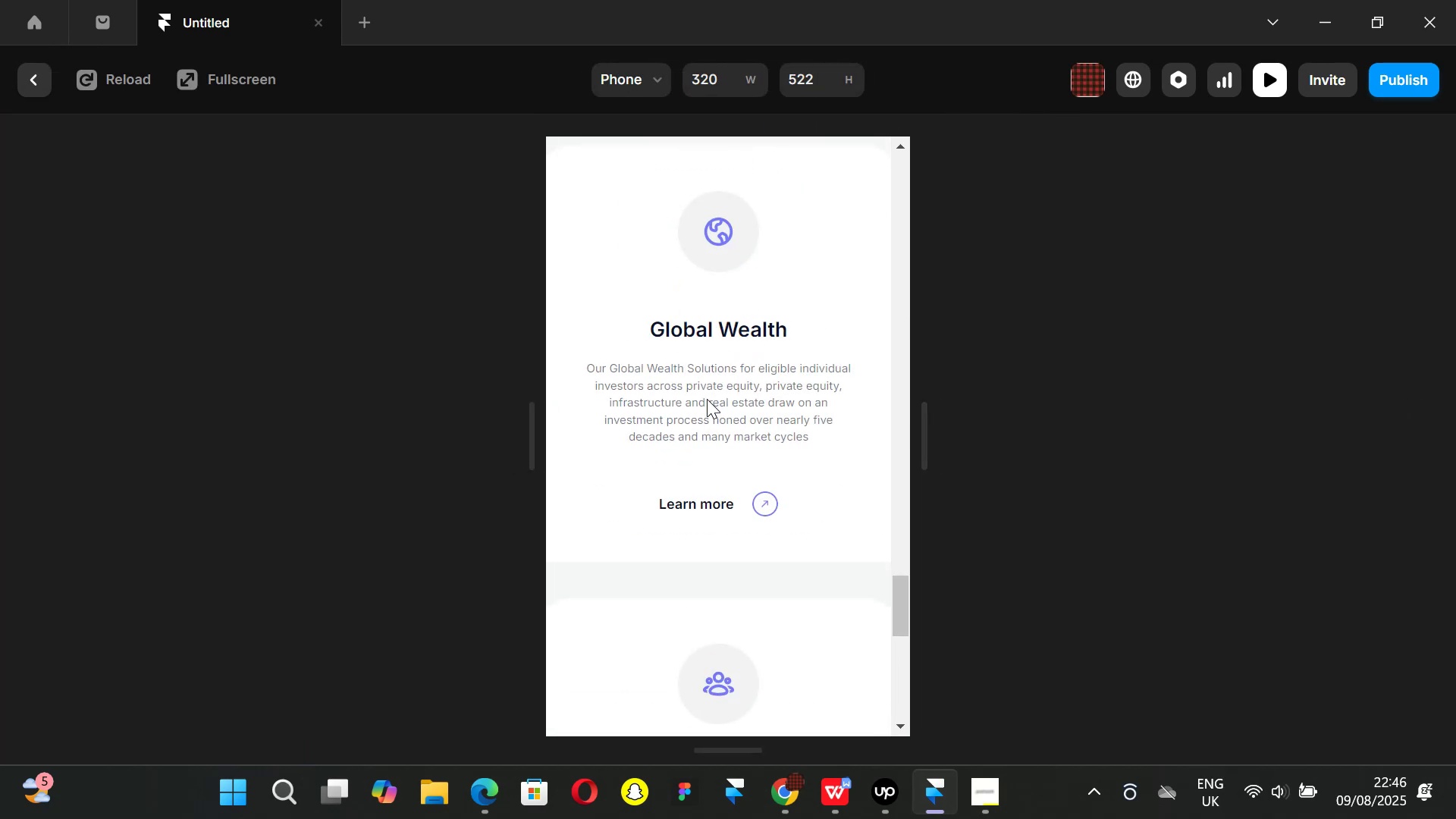 
scroll: coordinate [707, 399], scroll_direction: up, amount: 9.0
 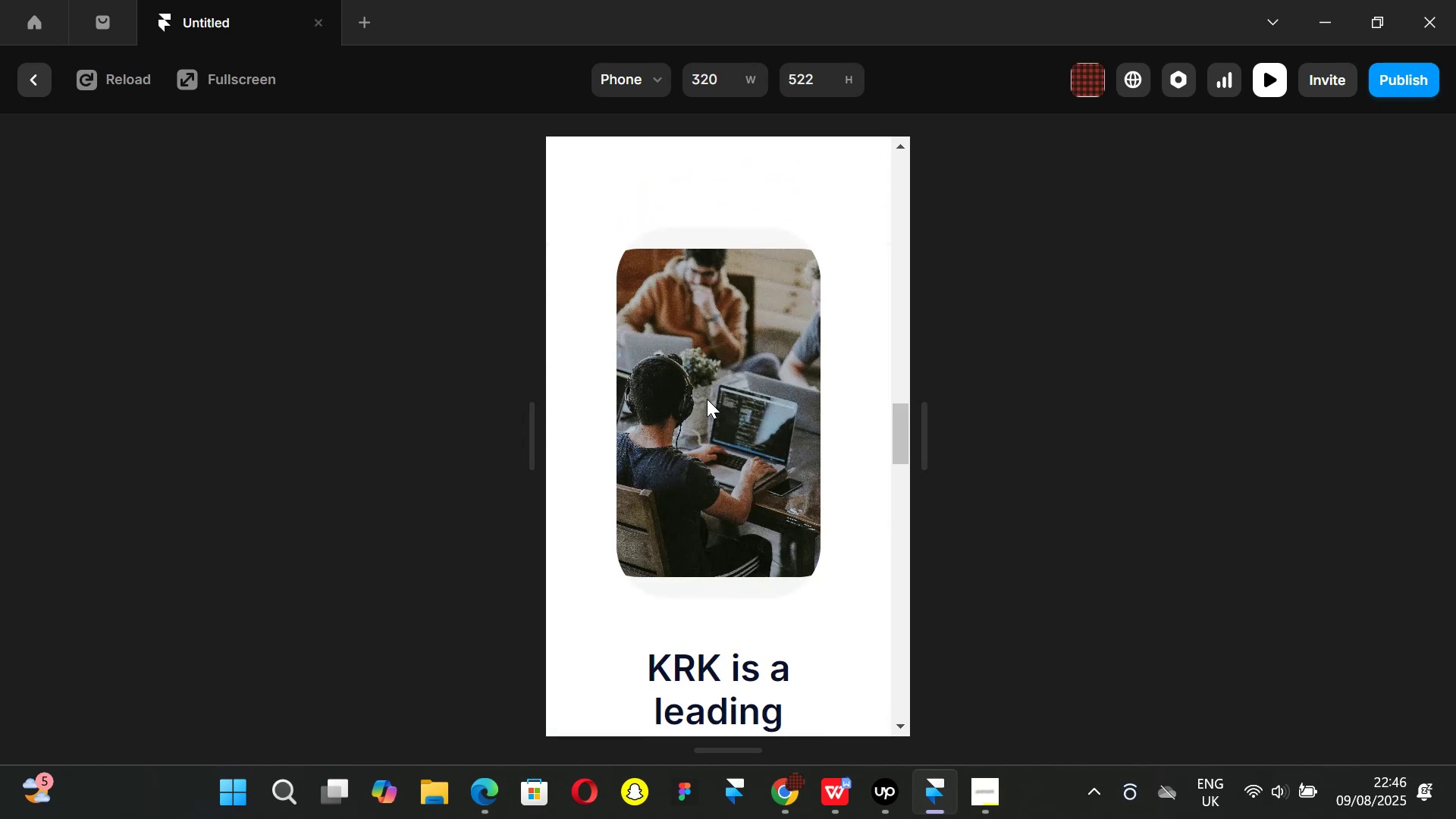 
scroll: coordinate [710, 400], scroll_direction: down, amount: 16.0
 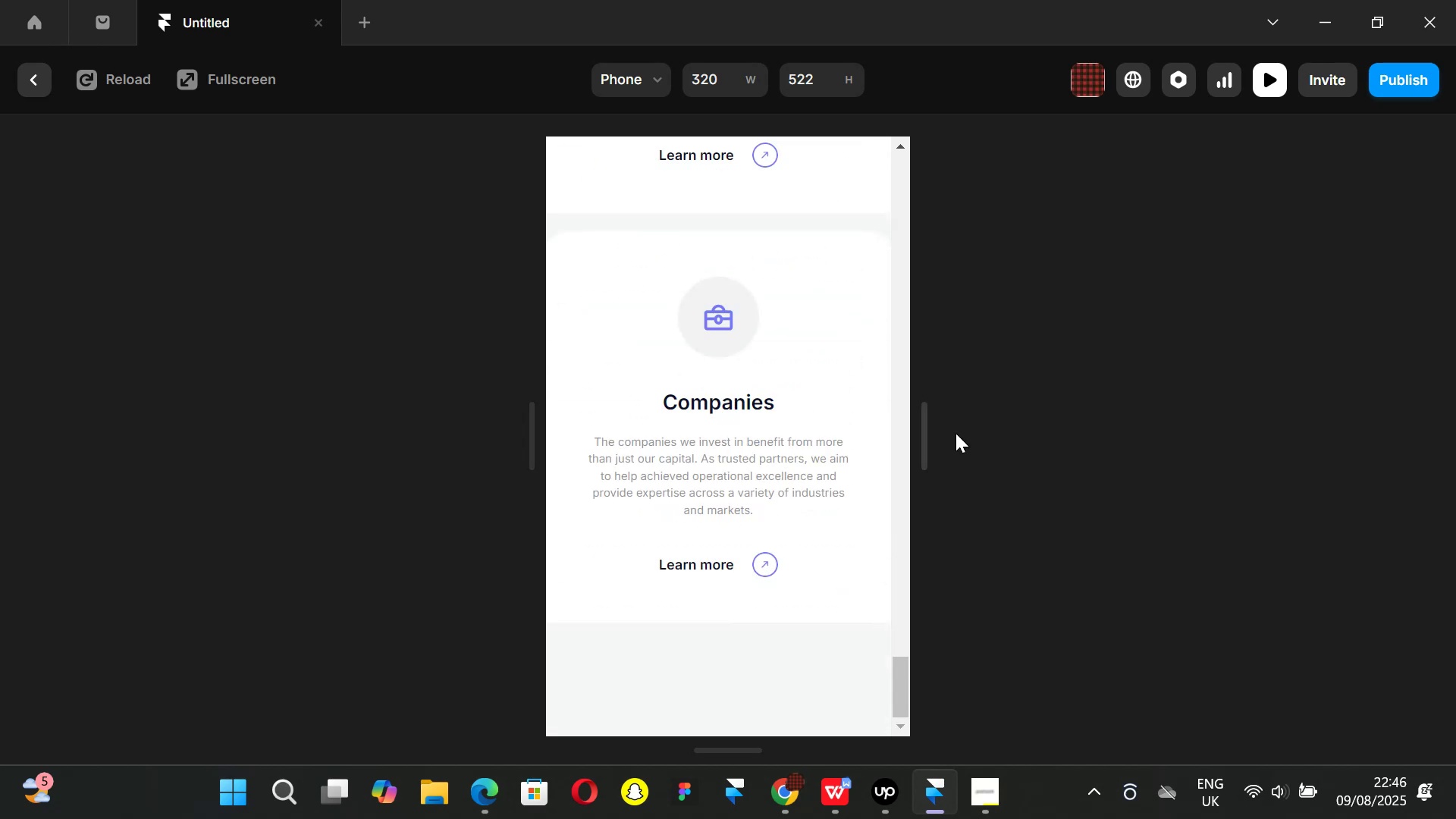 
left_click_drag(start_coordinate=[930, 439], to_coordinate=[886, 441])
 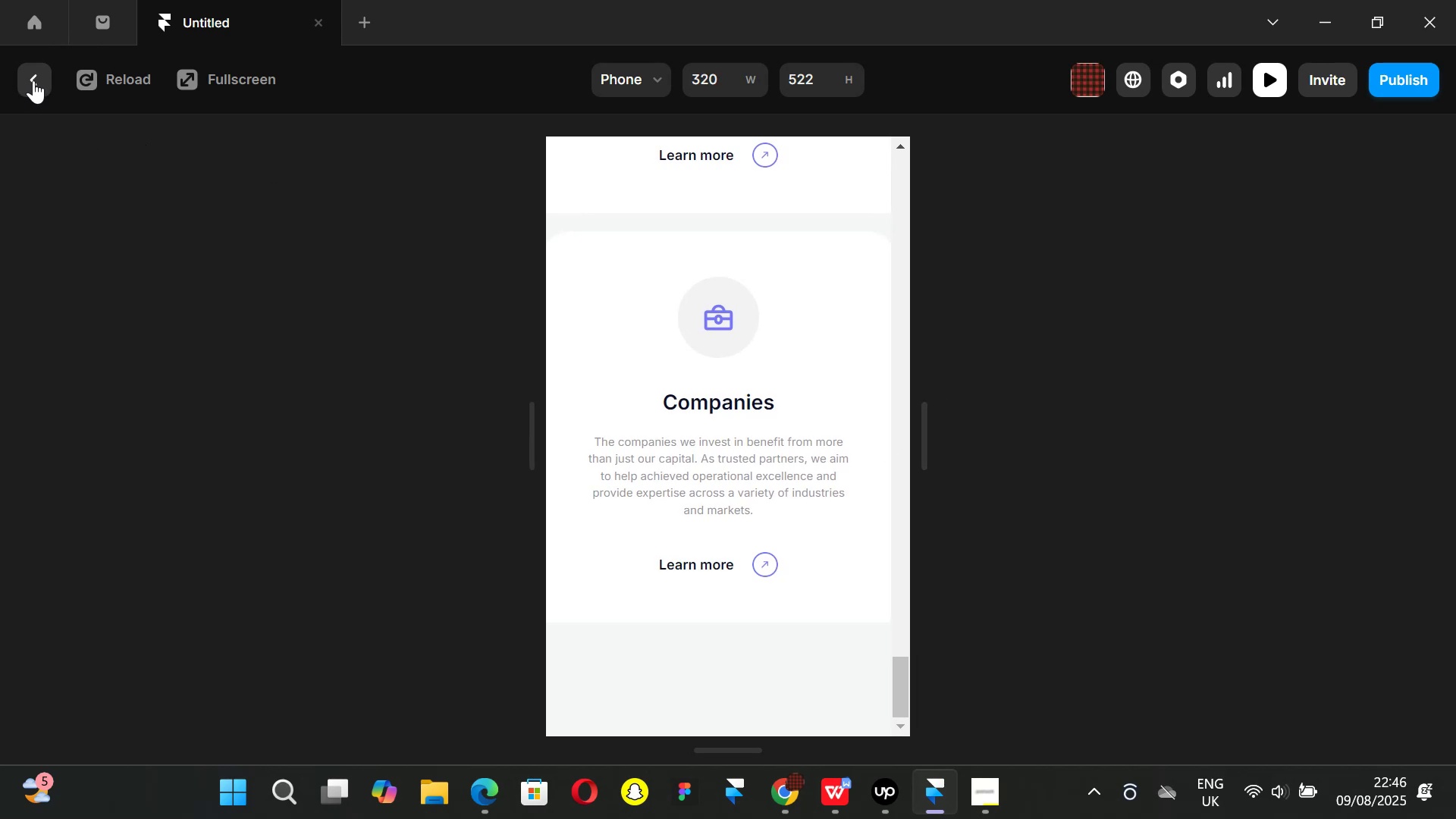 
left_click([33, 80])
 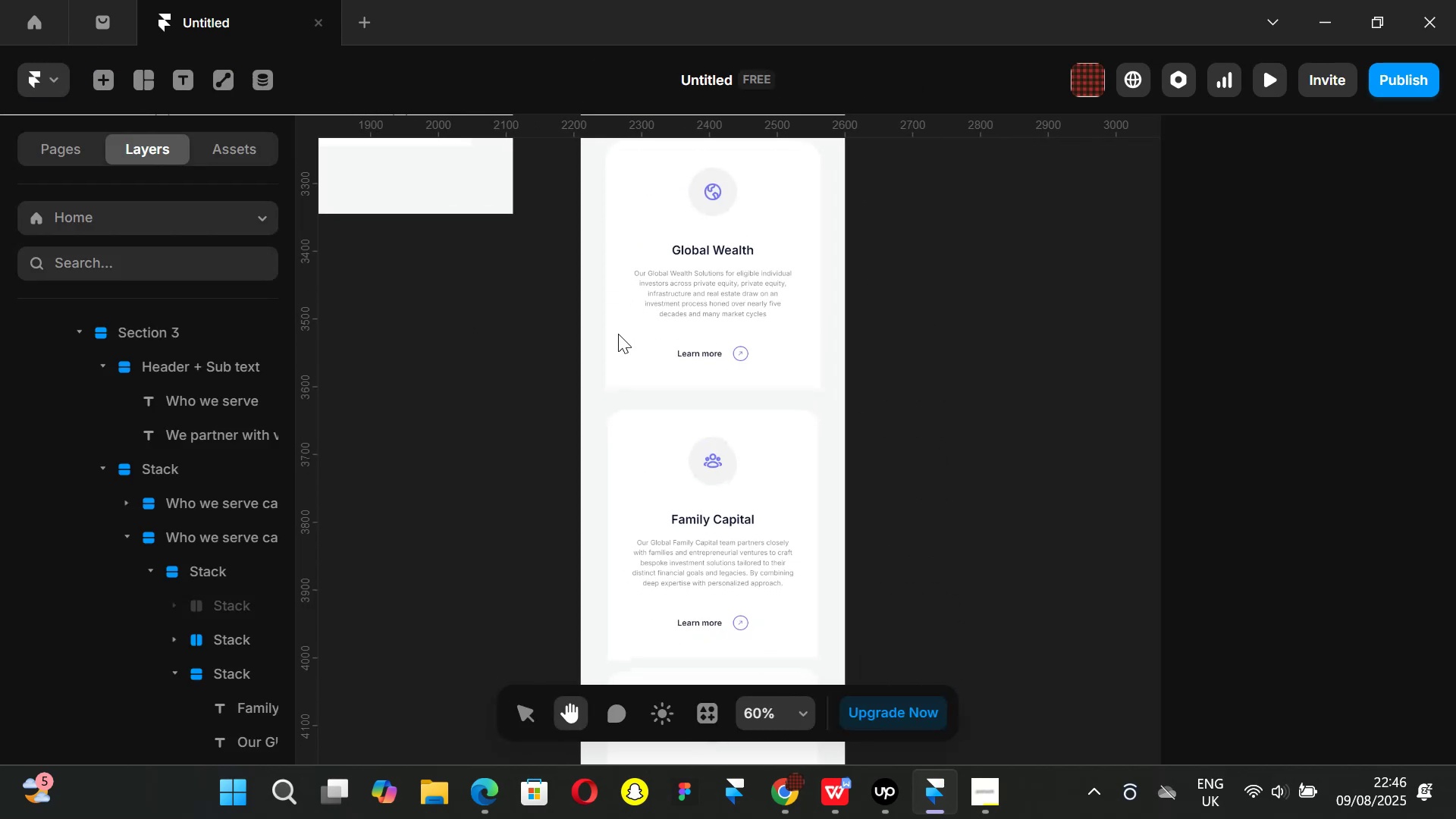 
left_click([635, 400])
 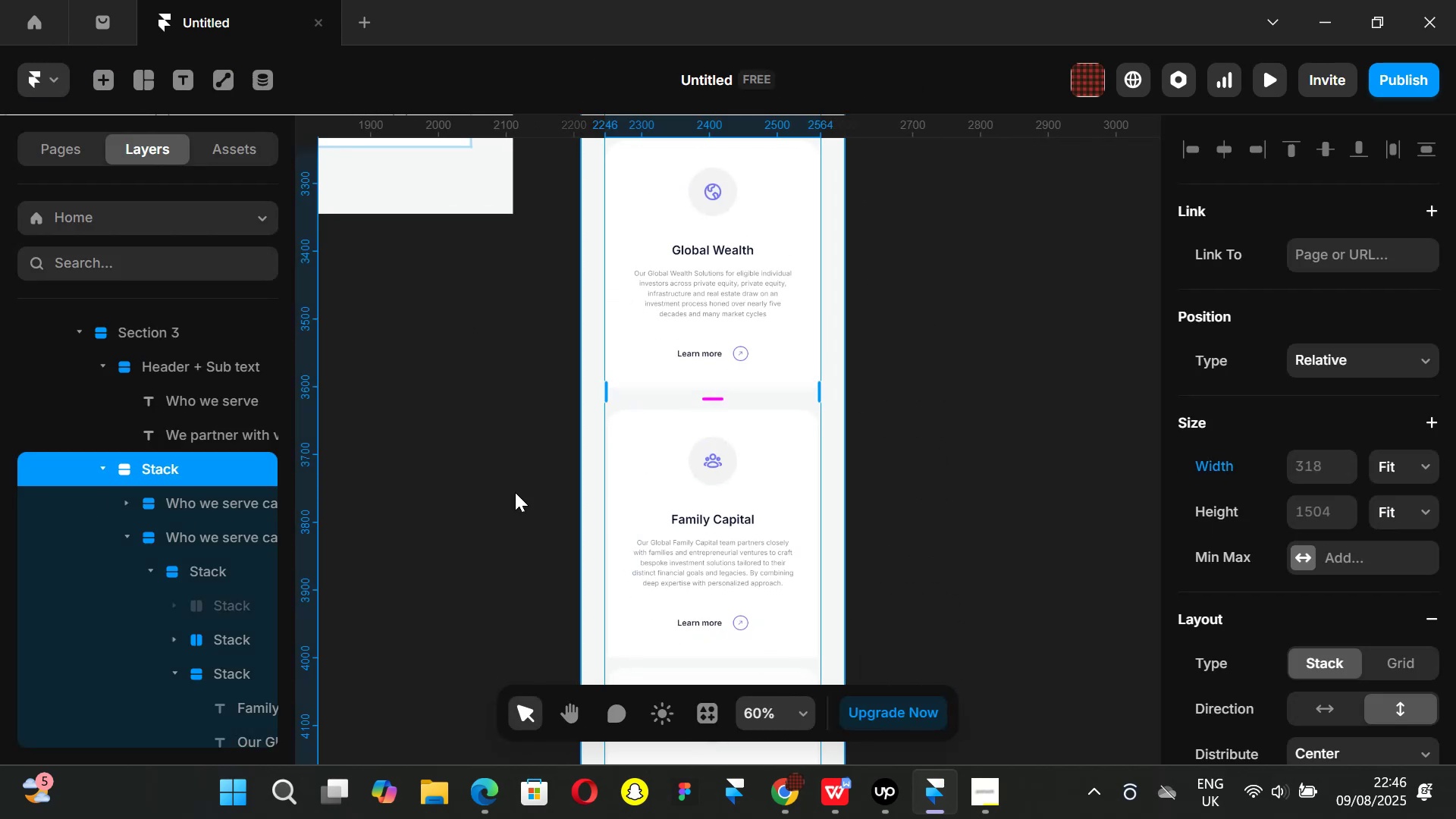 
left_click([200, 505])
 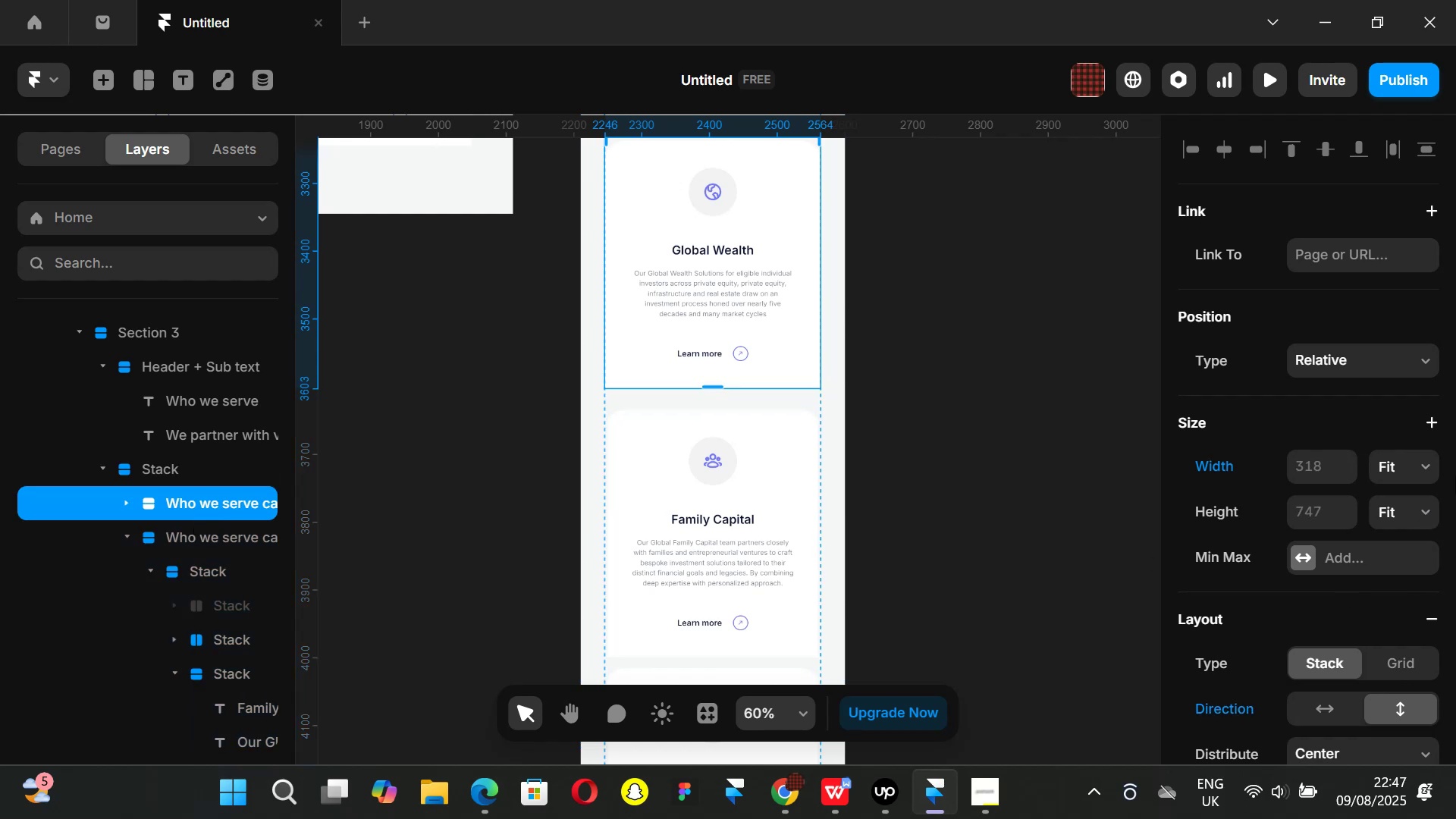 
left_click([1426, 469])
 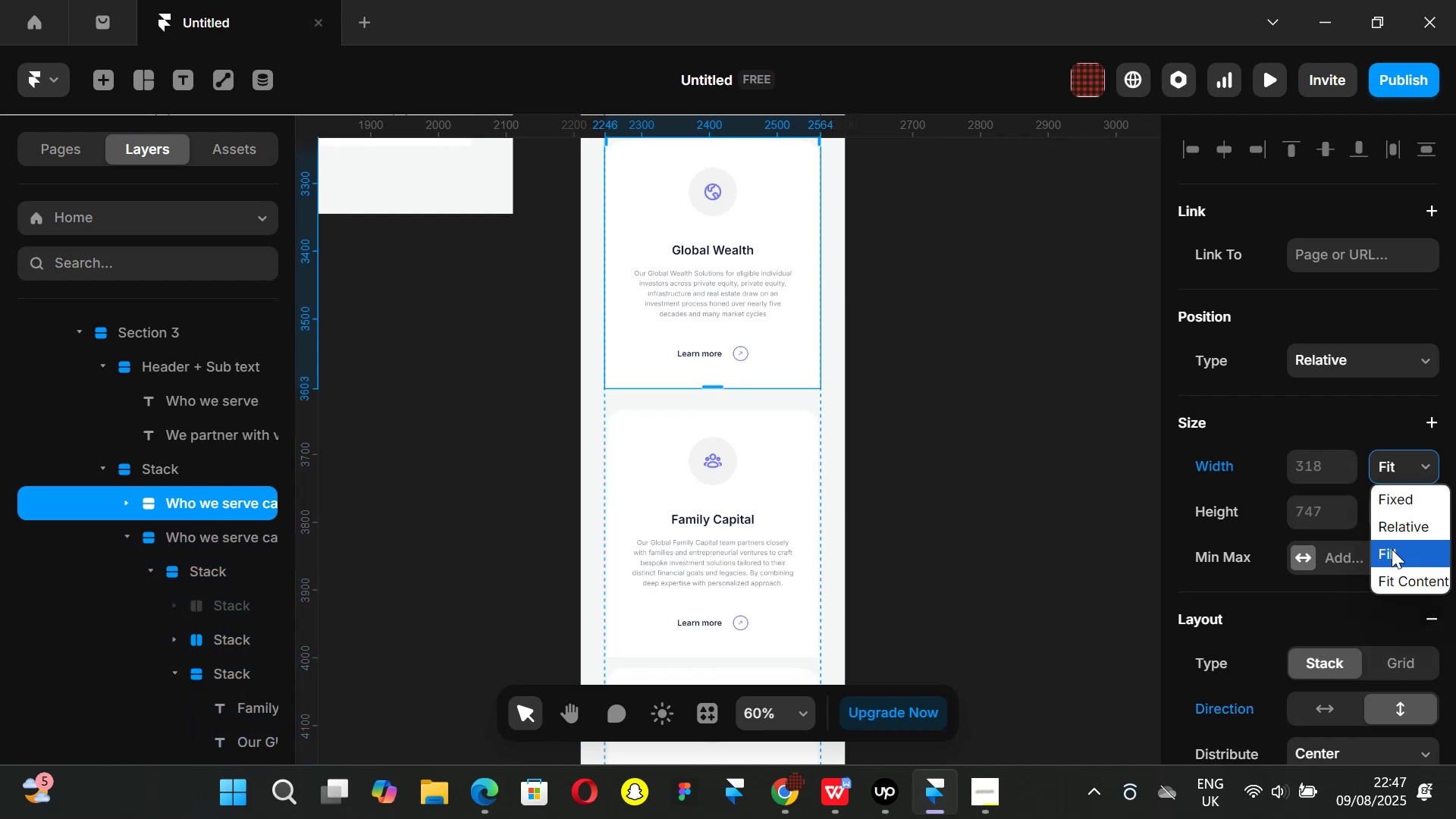 
left_click([1392, 549])
 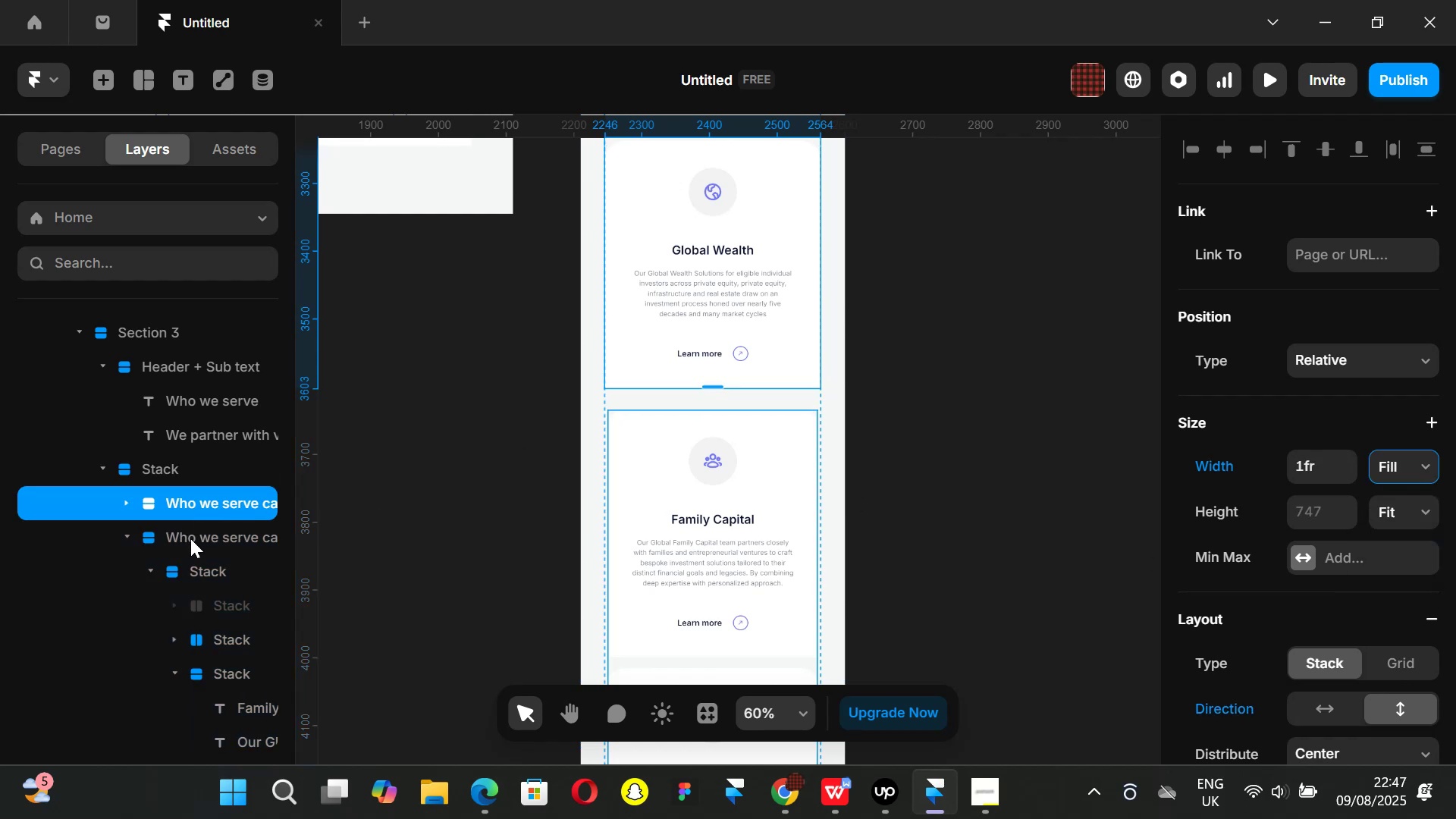 
left_click([190, 538])
 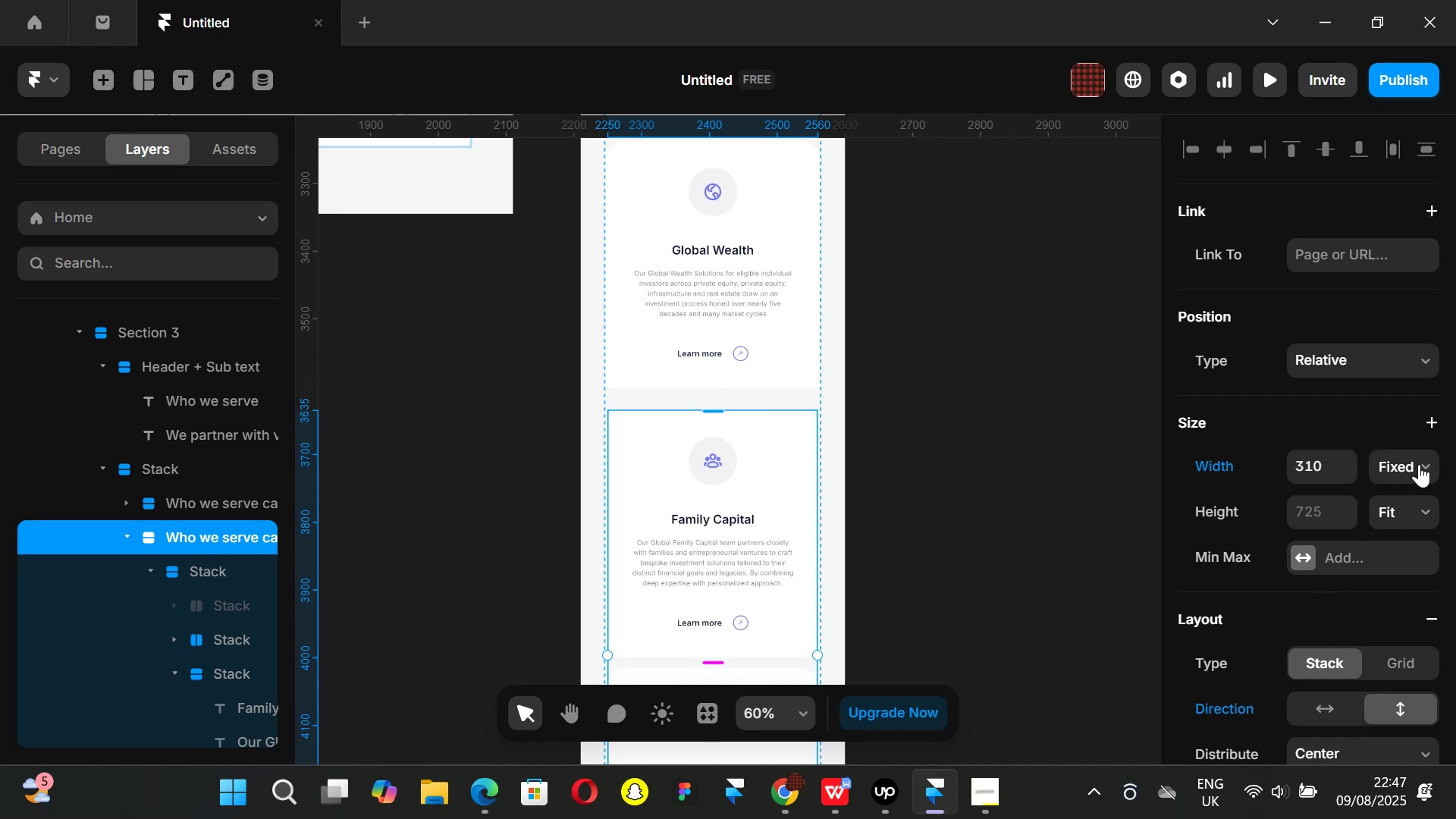 
left_click([1422, 463])
 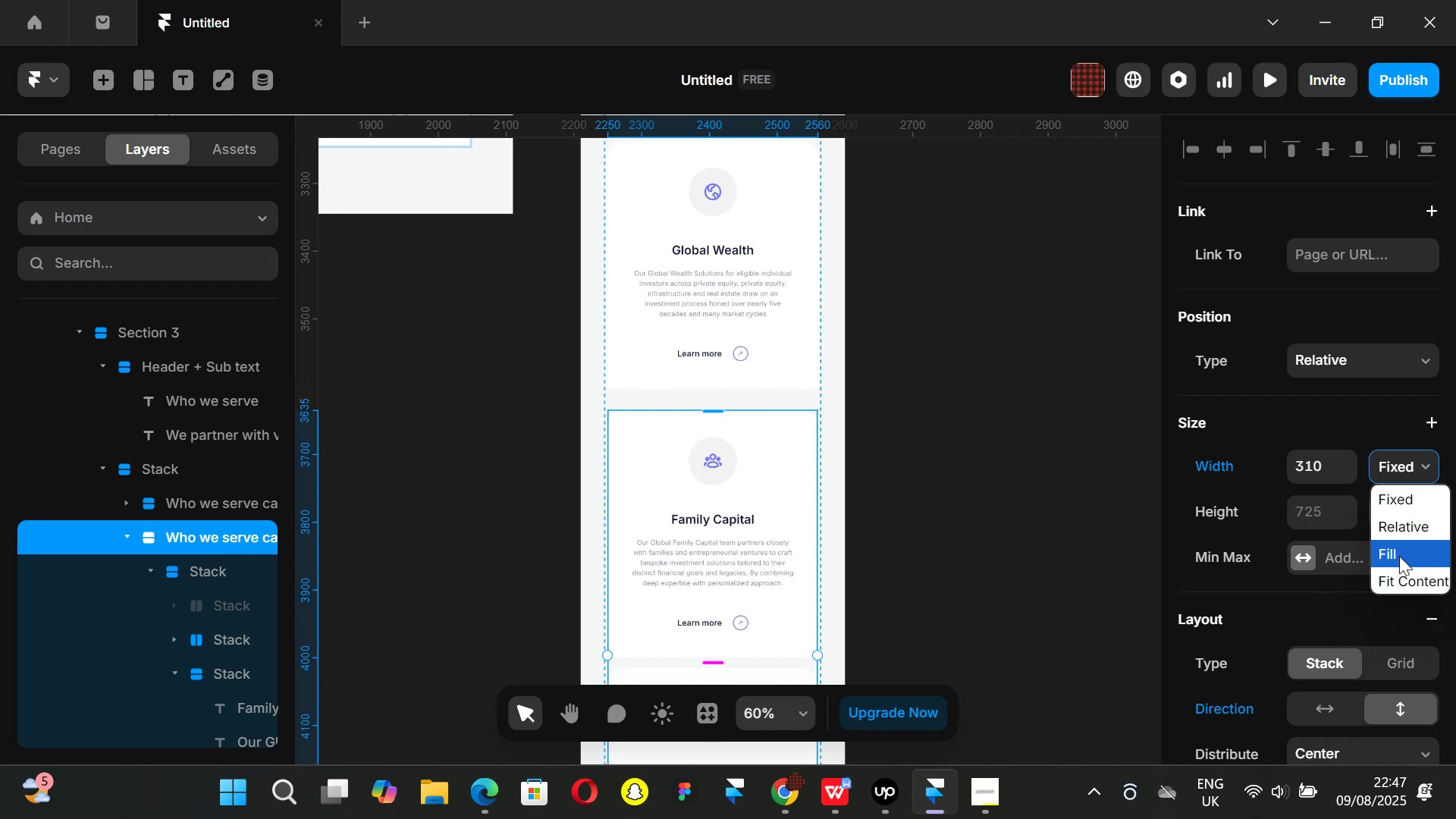 
left_click([1399, 557])
 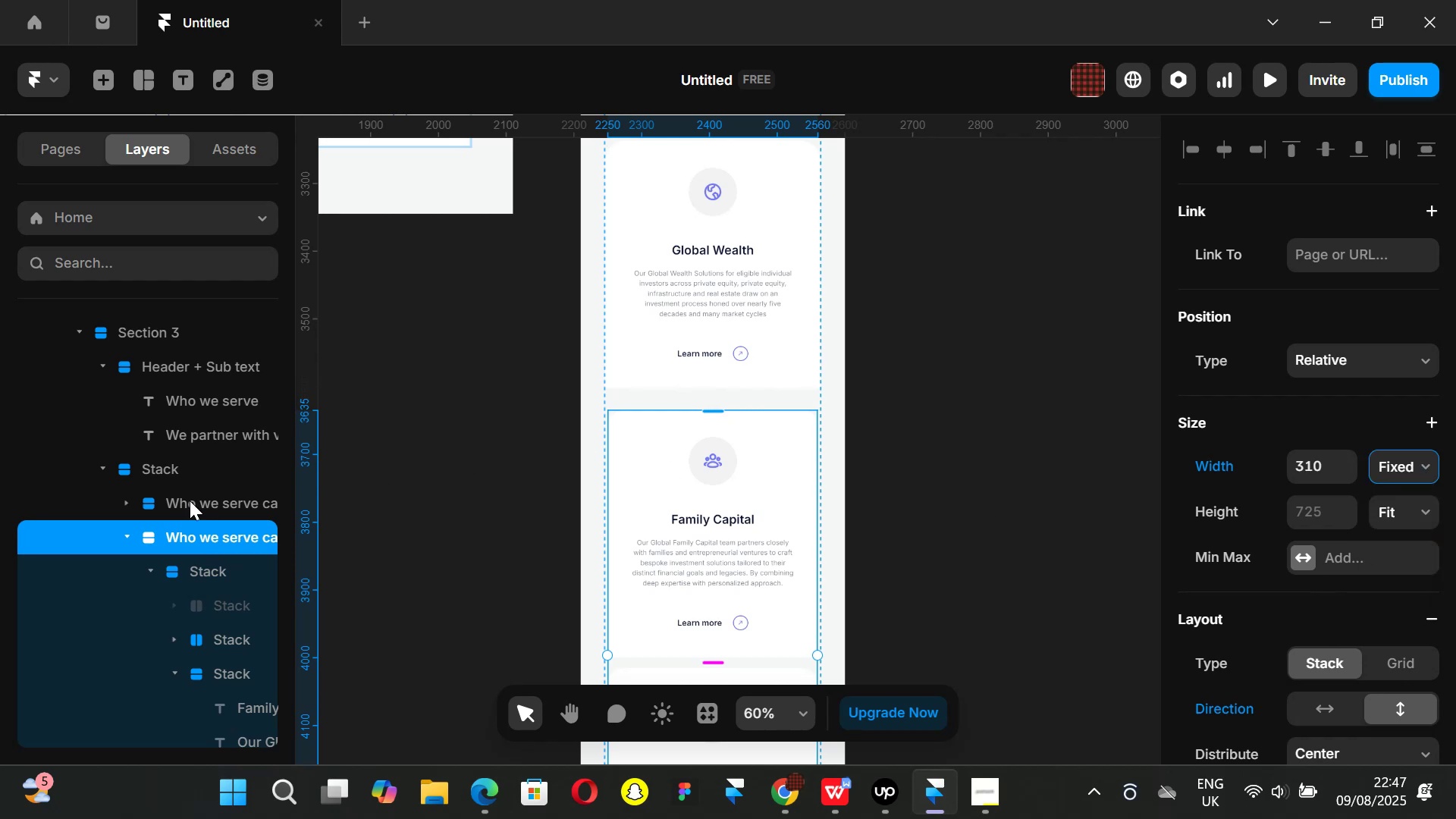 
left_click([190, 500])
 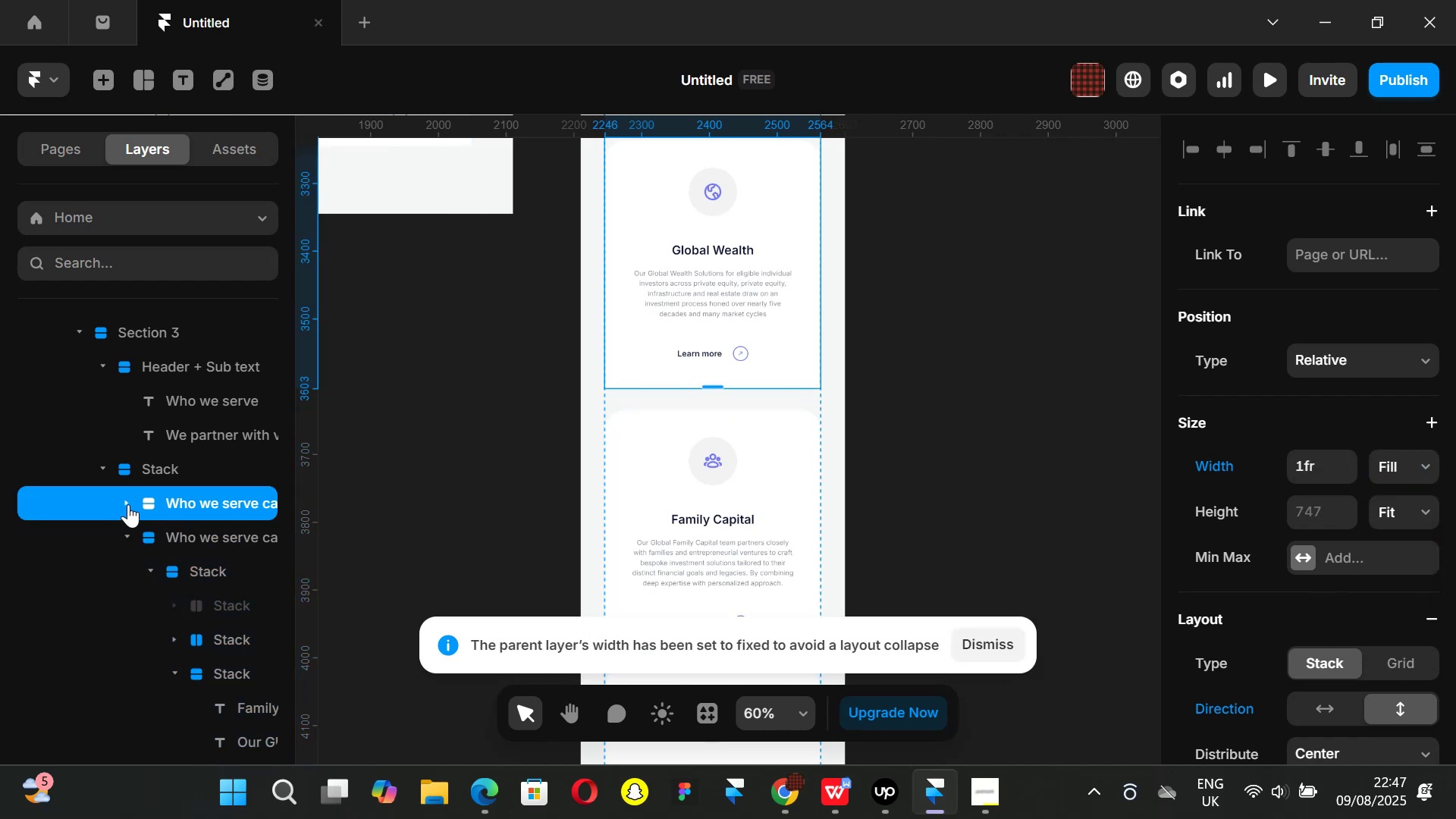 
left_click([128, 504])
 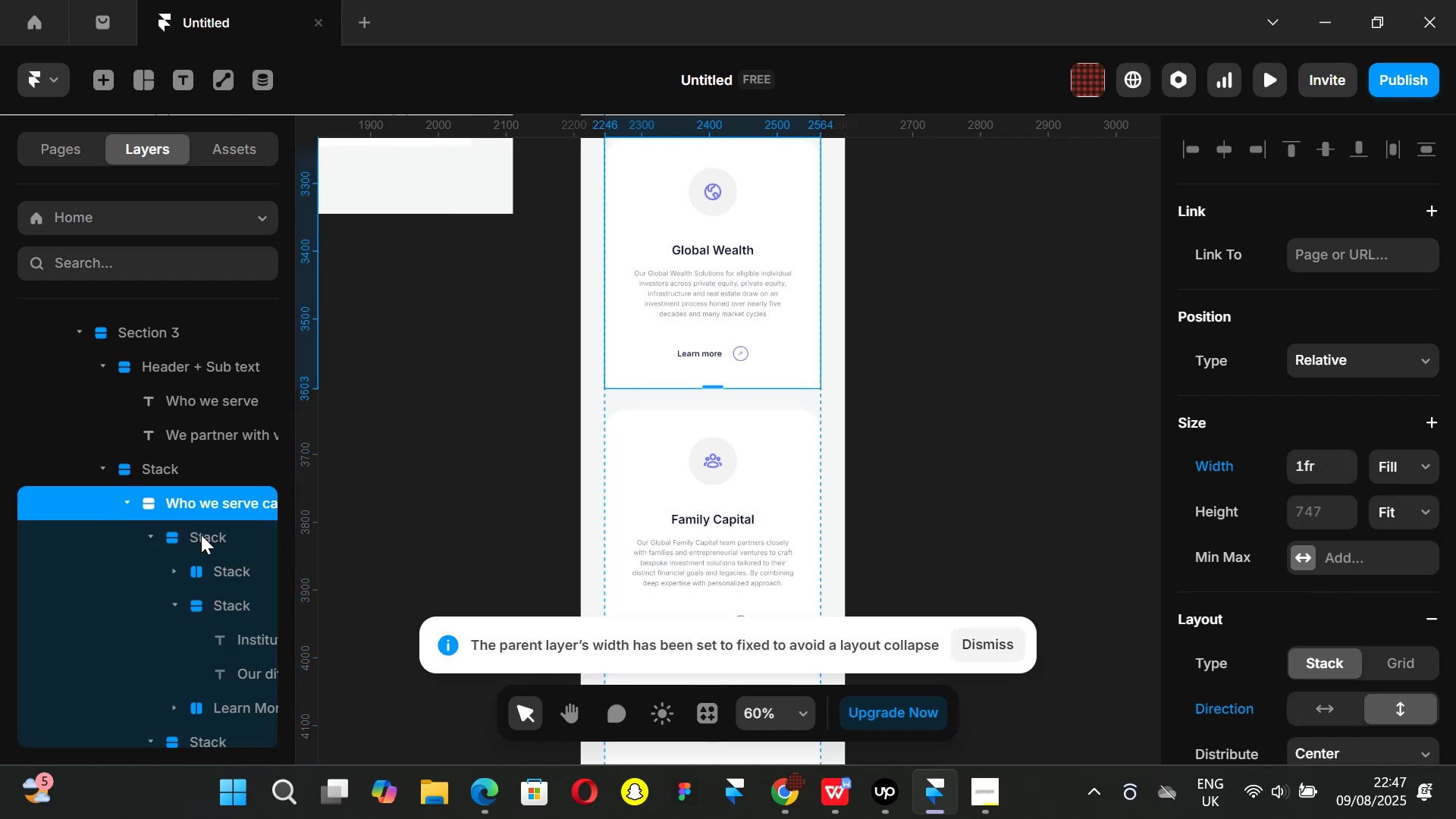 
left_click([201, 535])
 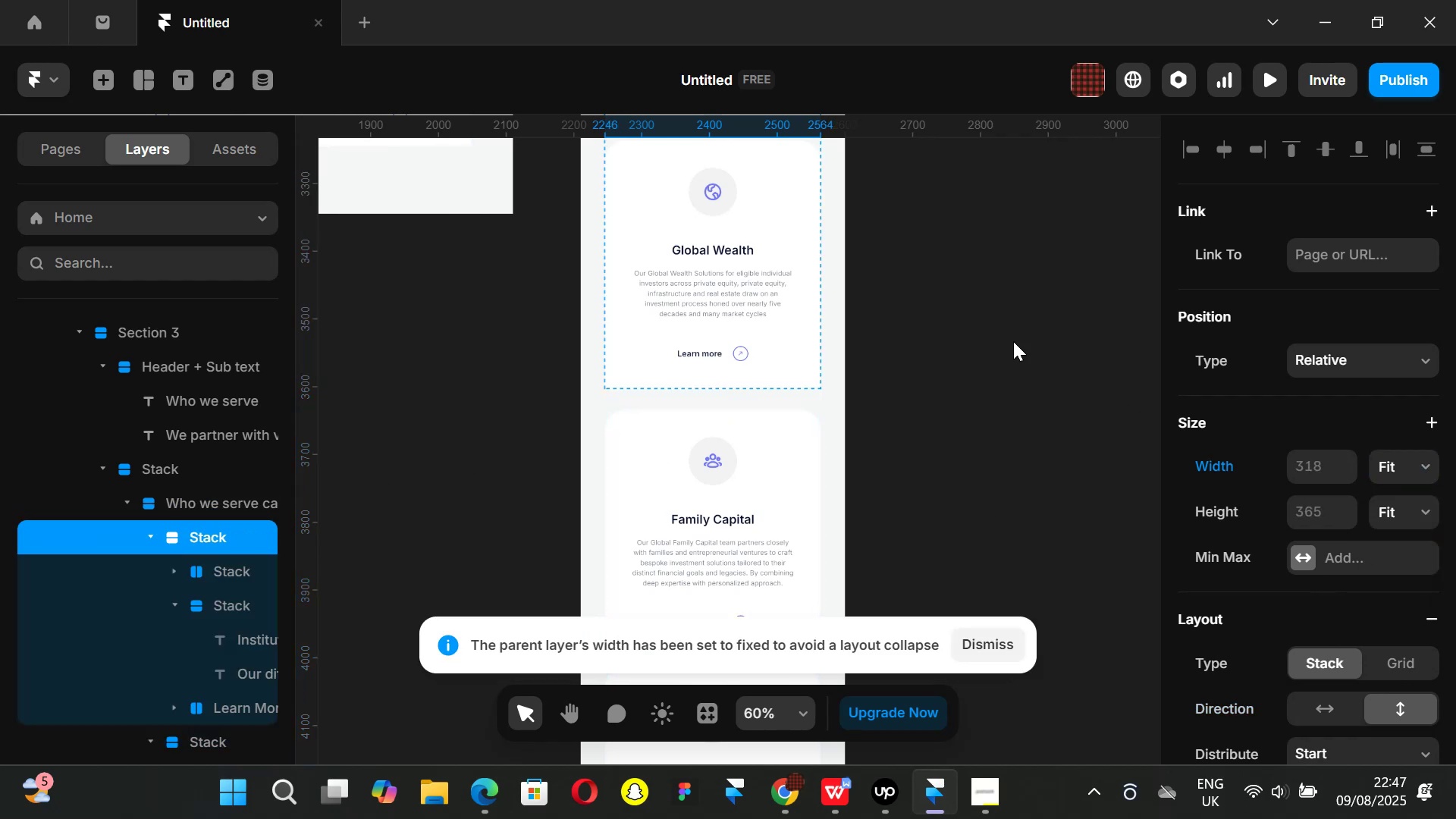 
scroll: coordinate [980, 362], scroll_direction: up, amount: 3.0
 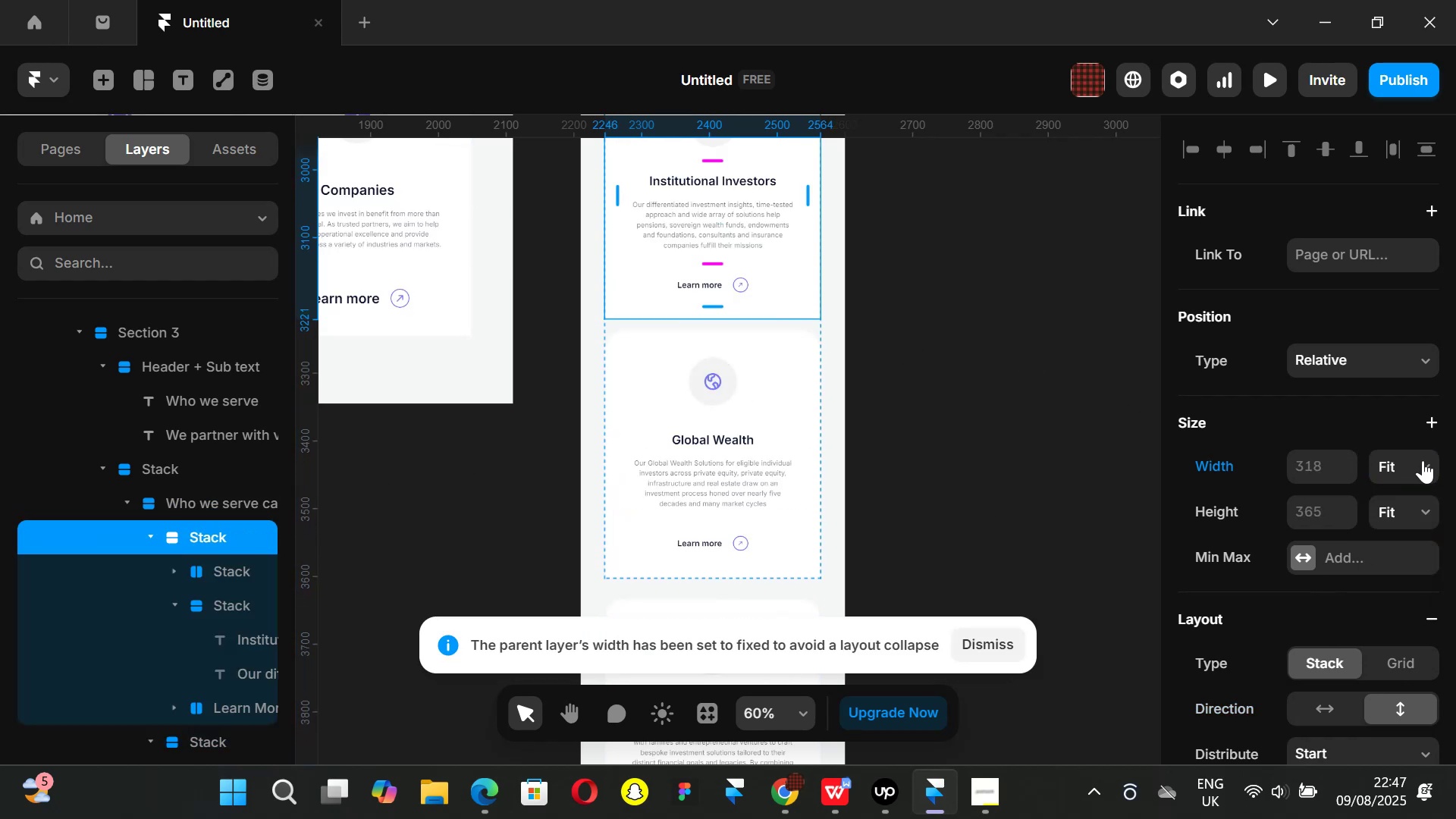 
left_click([1423, 460])
 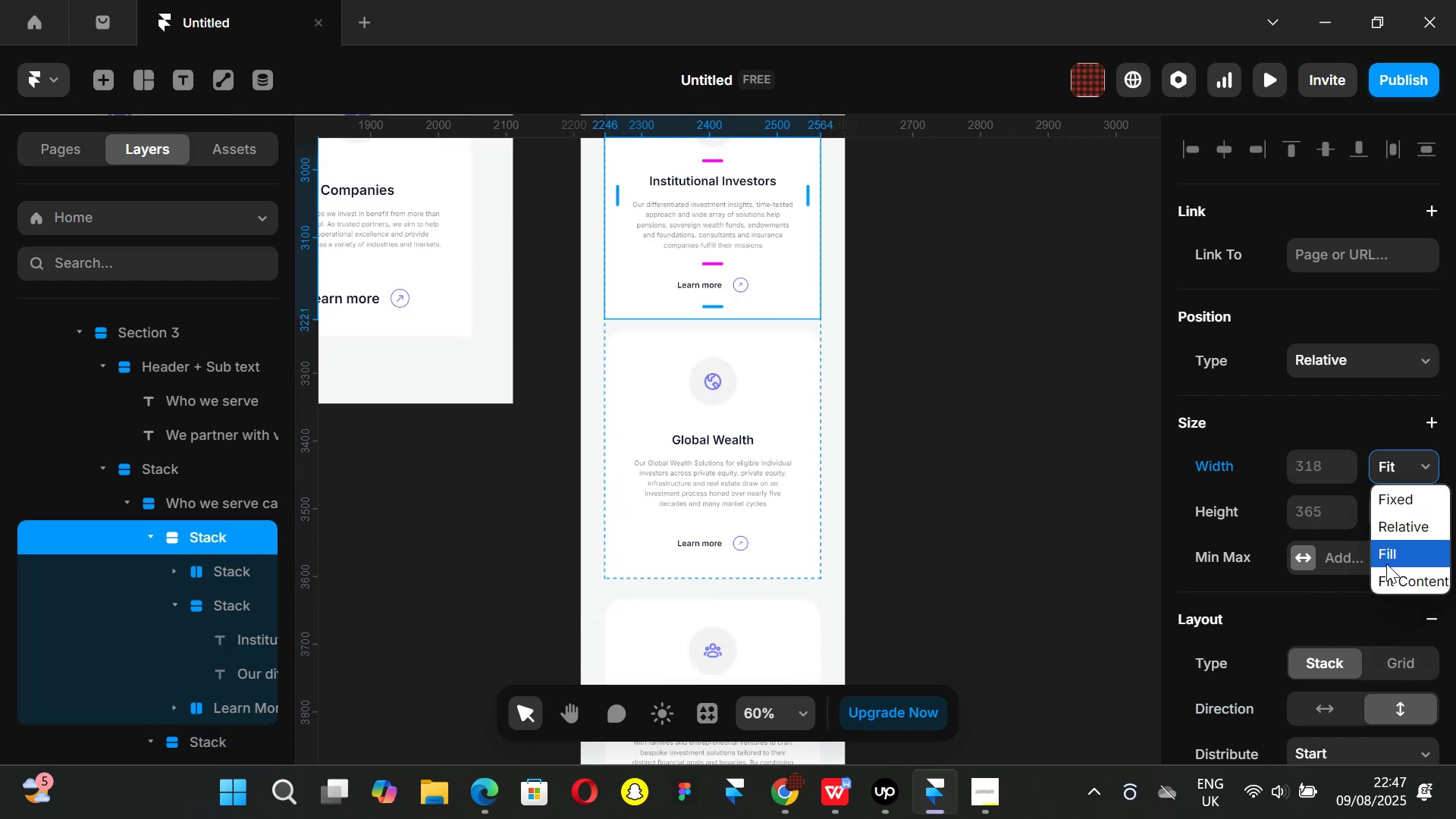 
left_click([1386, 563])
 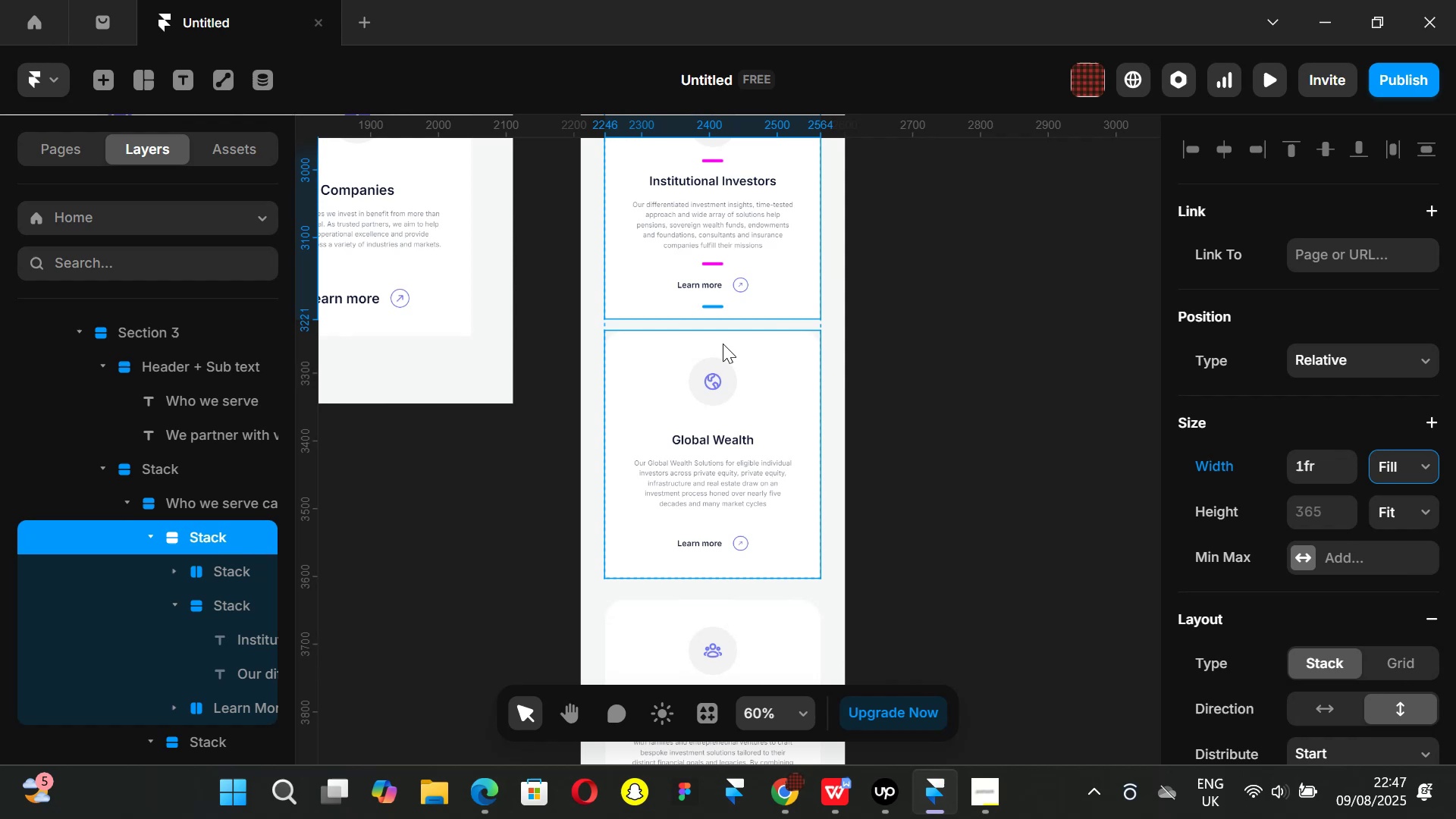 
left_click([761, 344])
 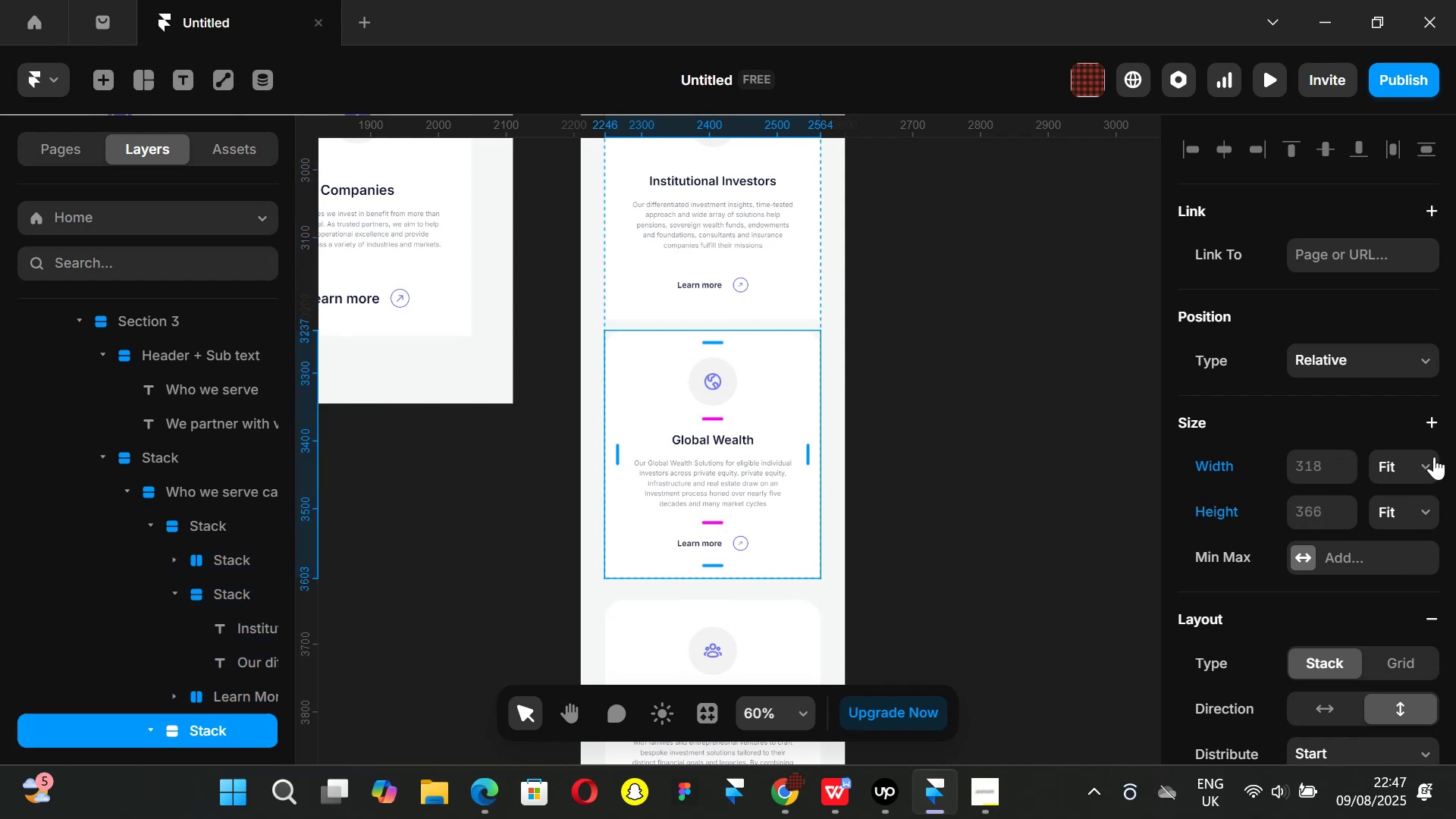 
left_click([1434, 457])
 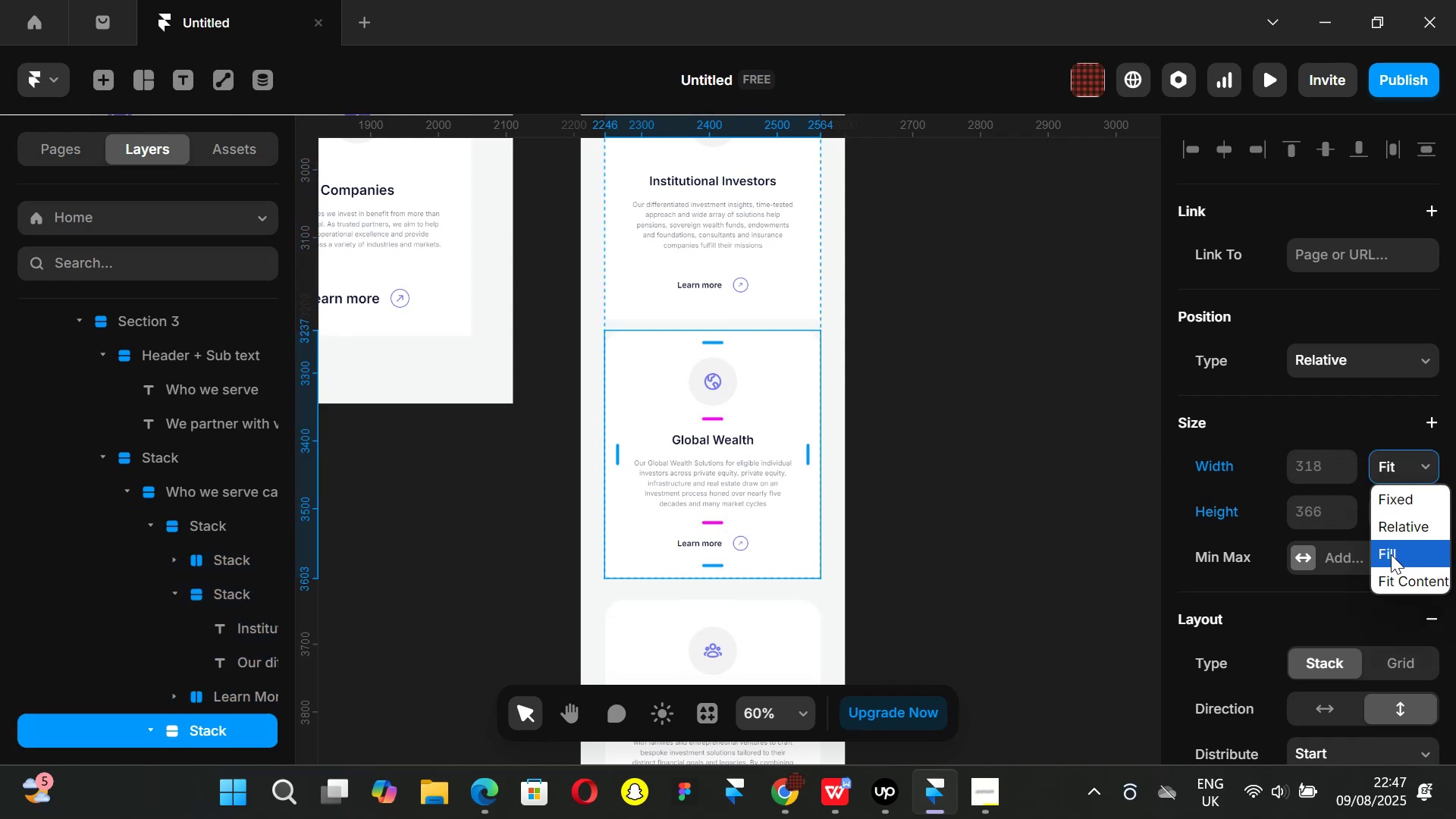 
left_click([1391, 554])
 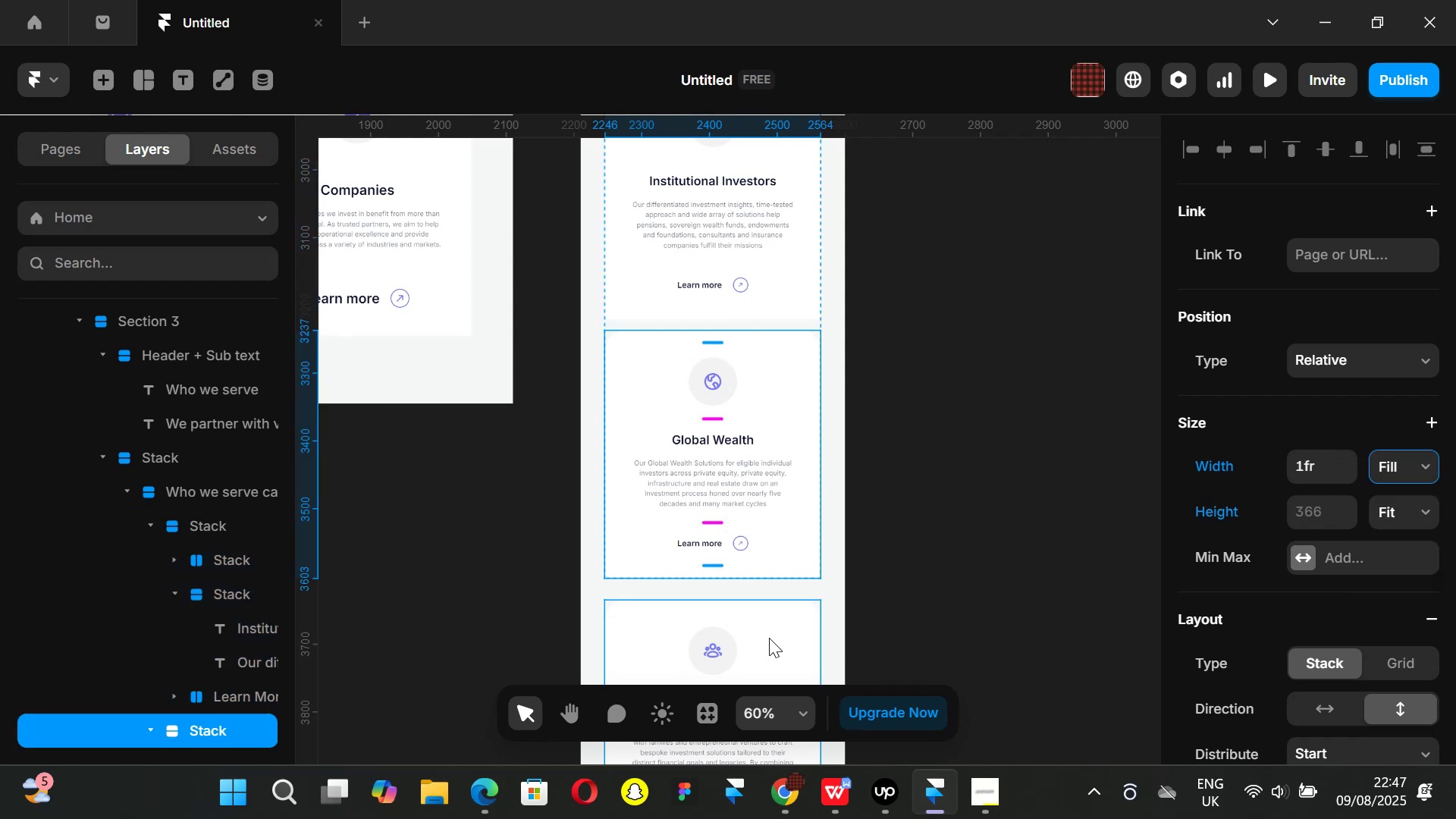 
left_click([769, 638])
 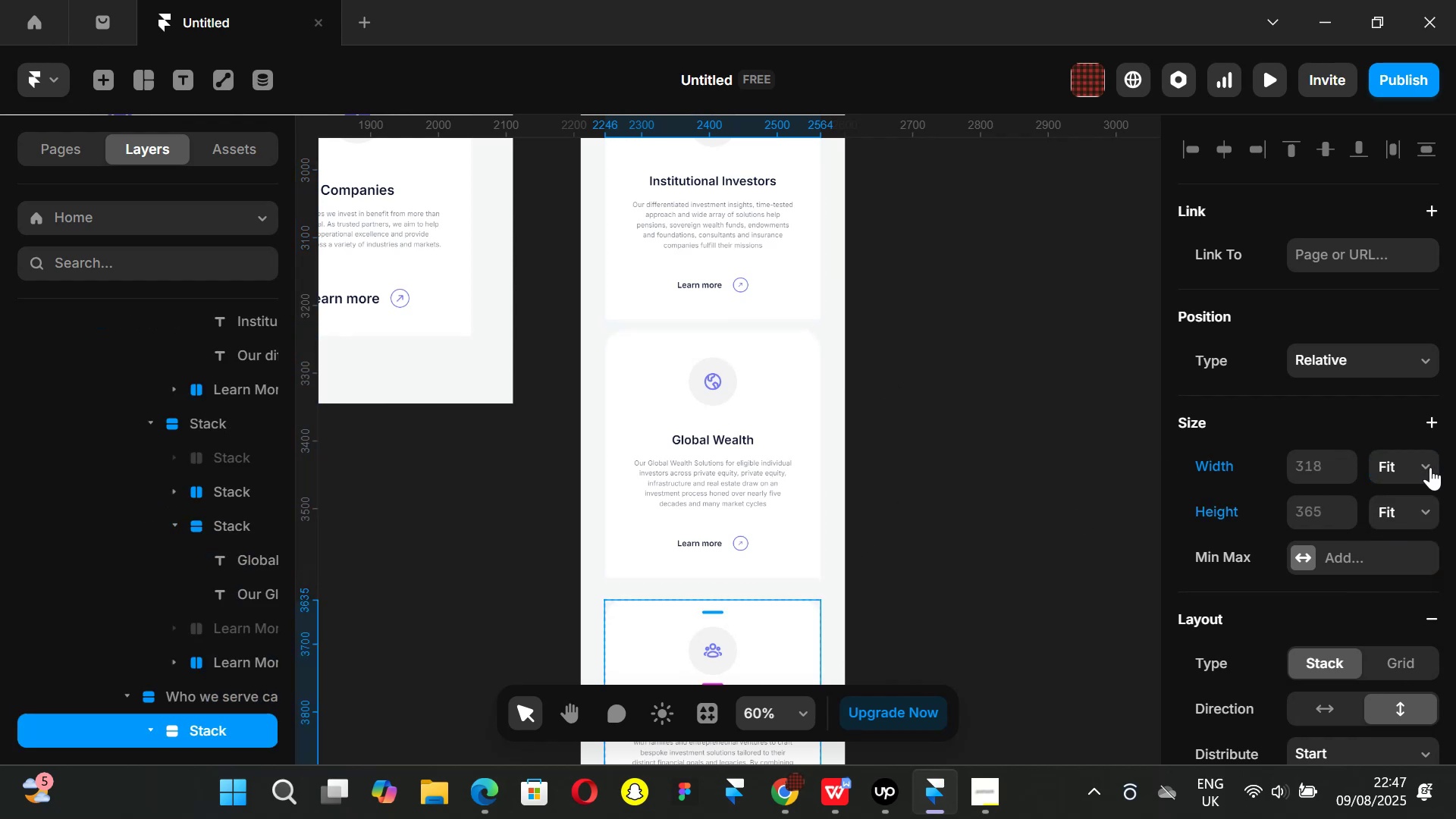 
left_click([1429, 467])
 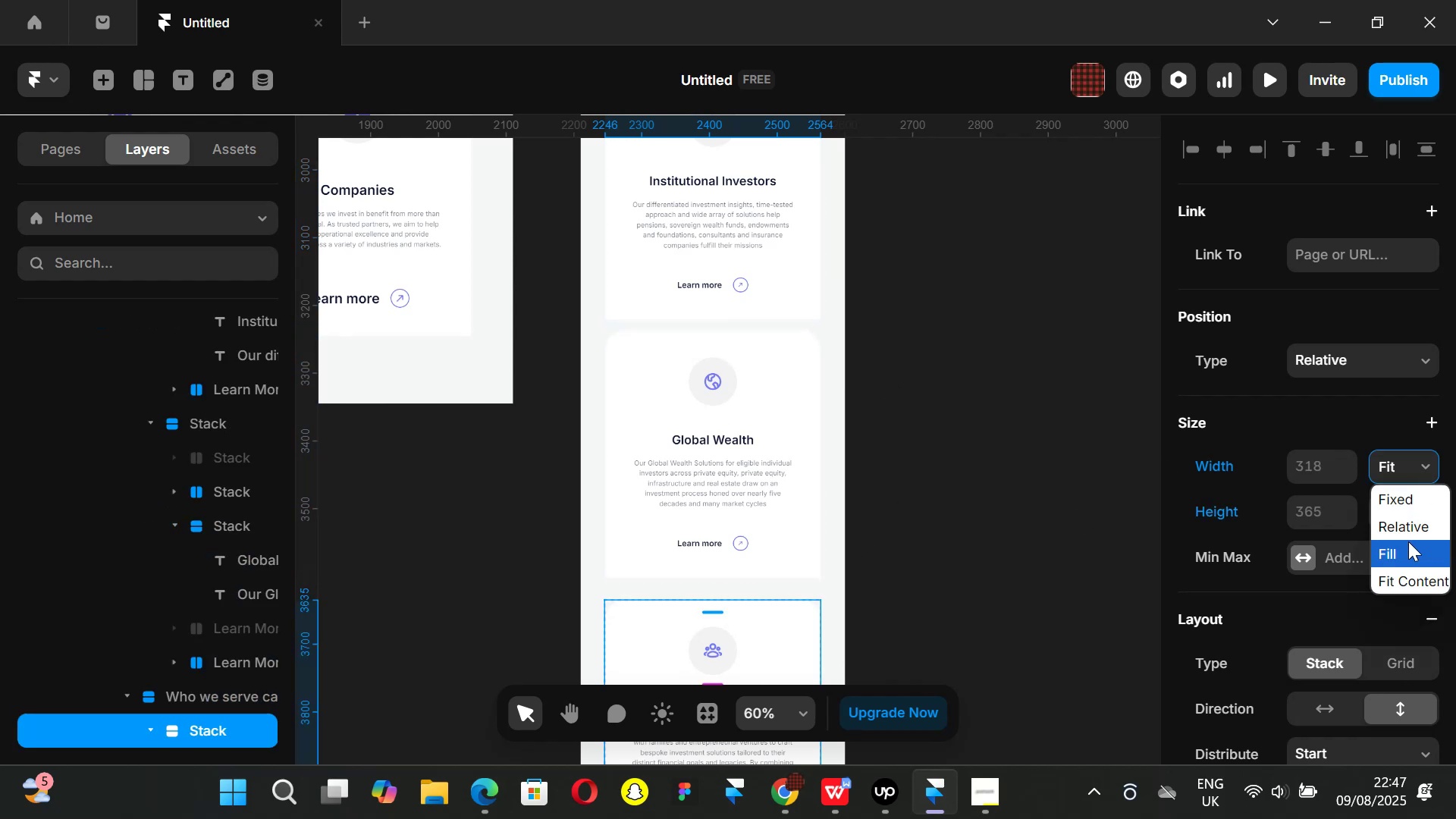 
left_click([1407, 544])
 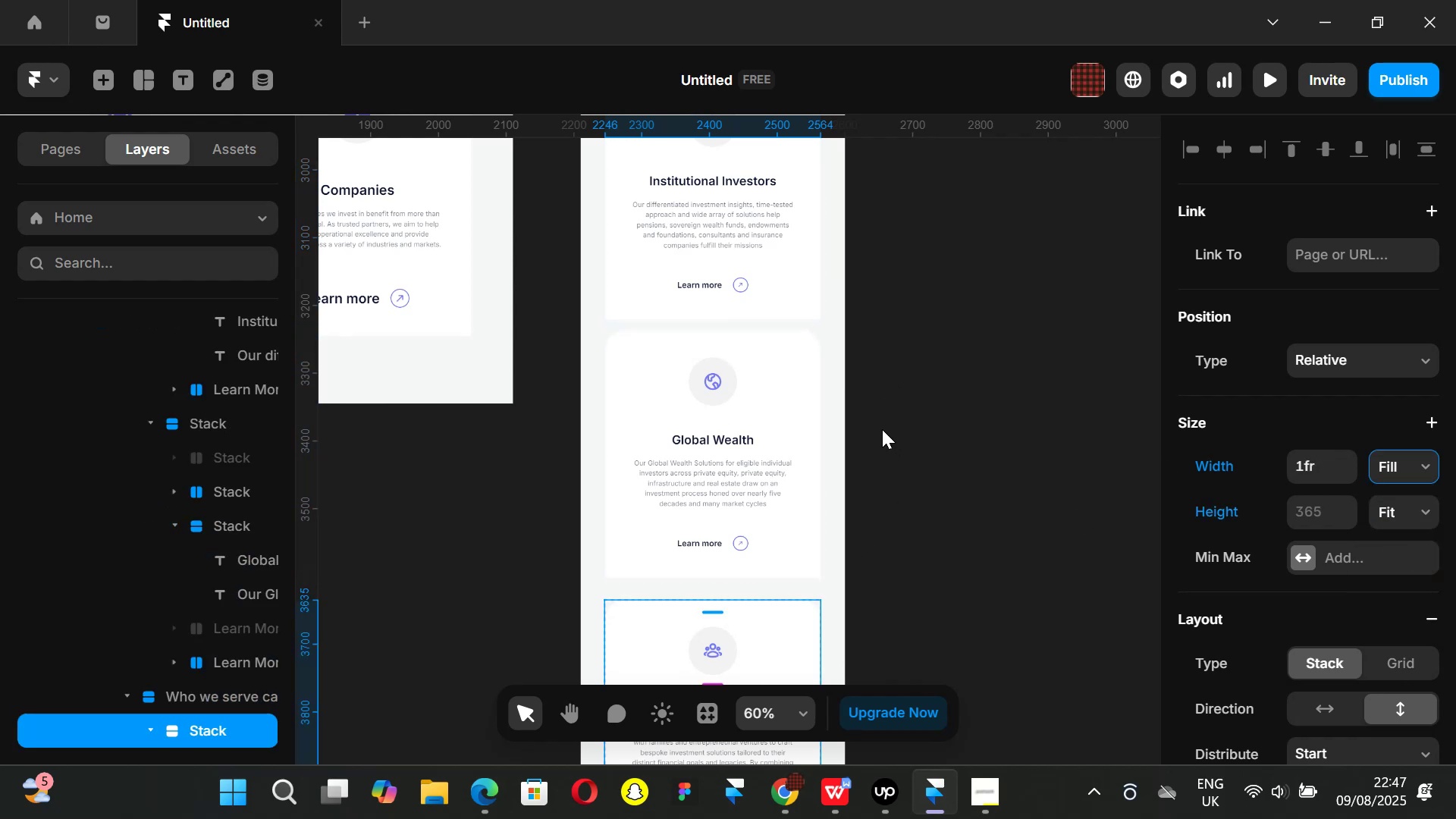 
scroll: coordinate [839, 454], scroll_direction: down, amount: 6.0
 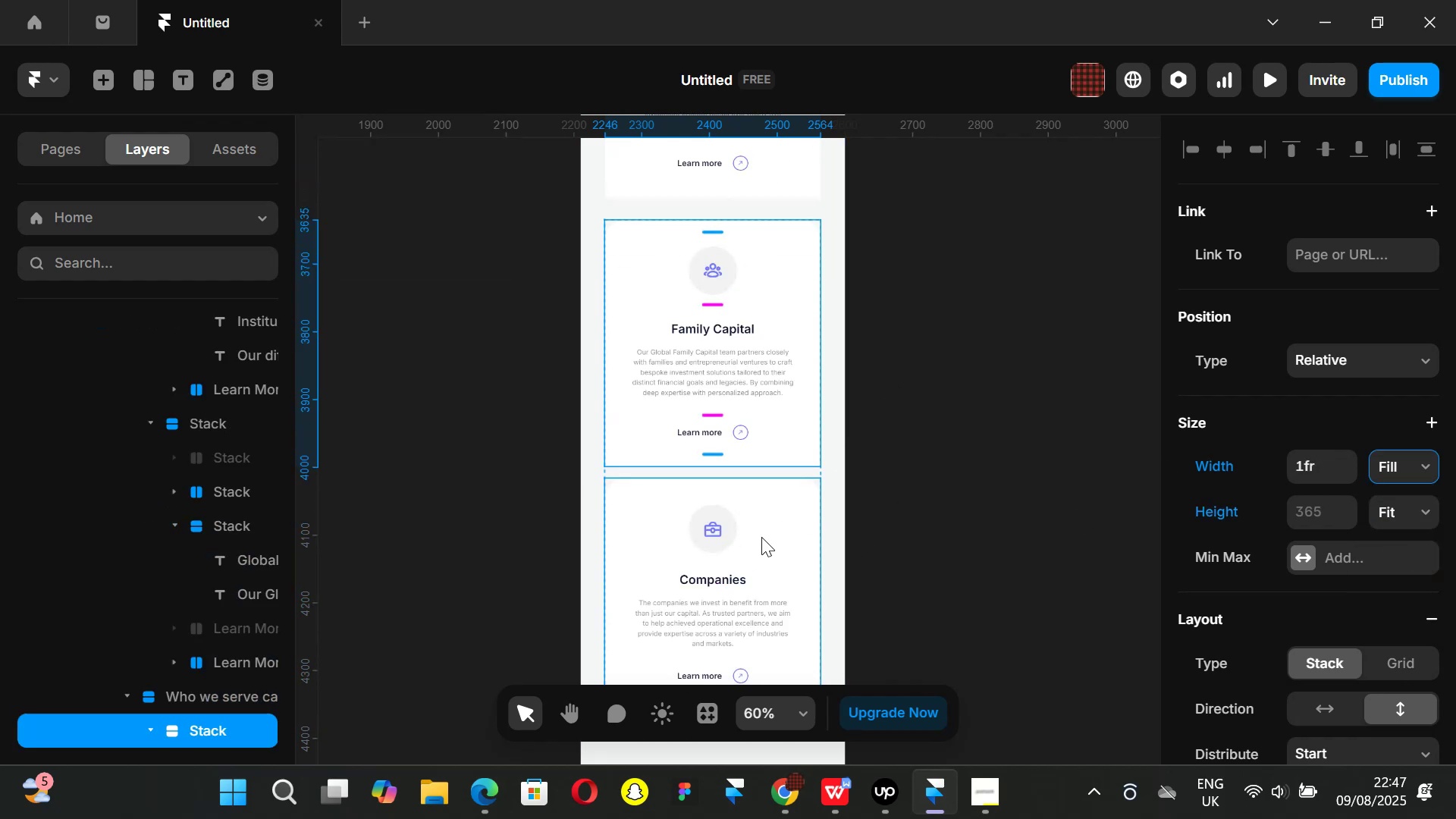 
left_click([761, 537])
 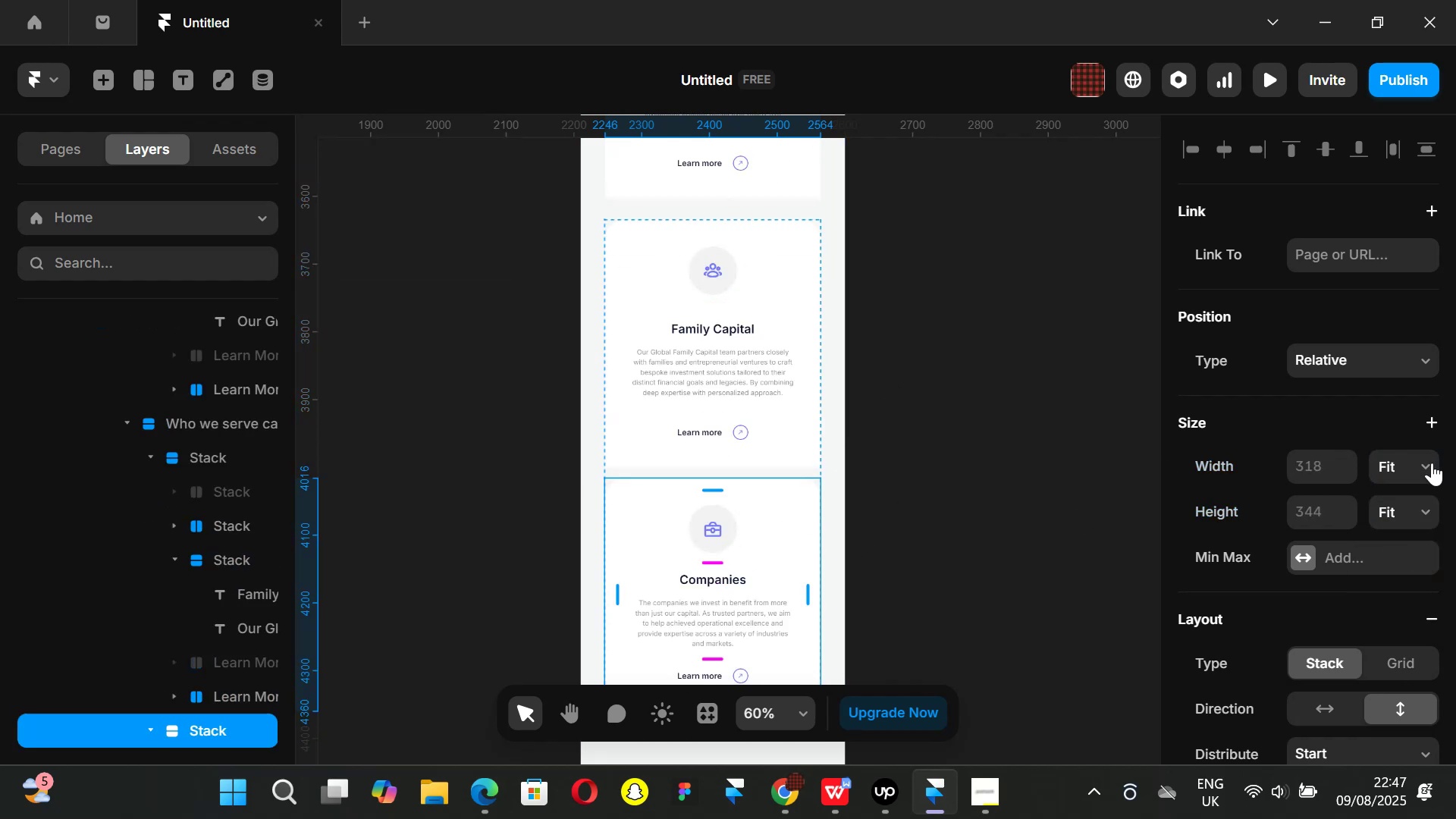 
left_click([1432, 463])
 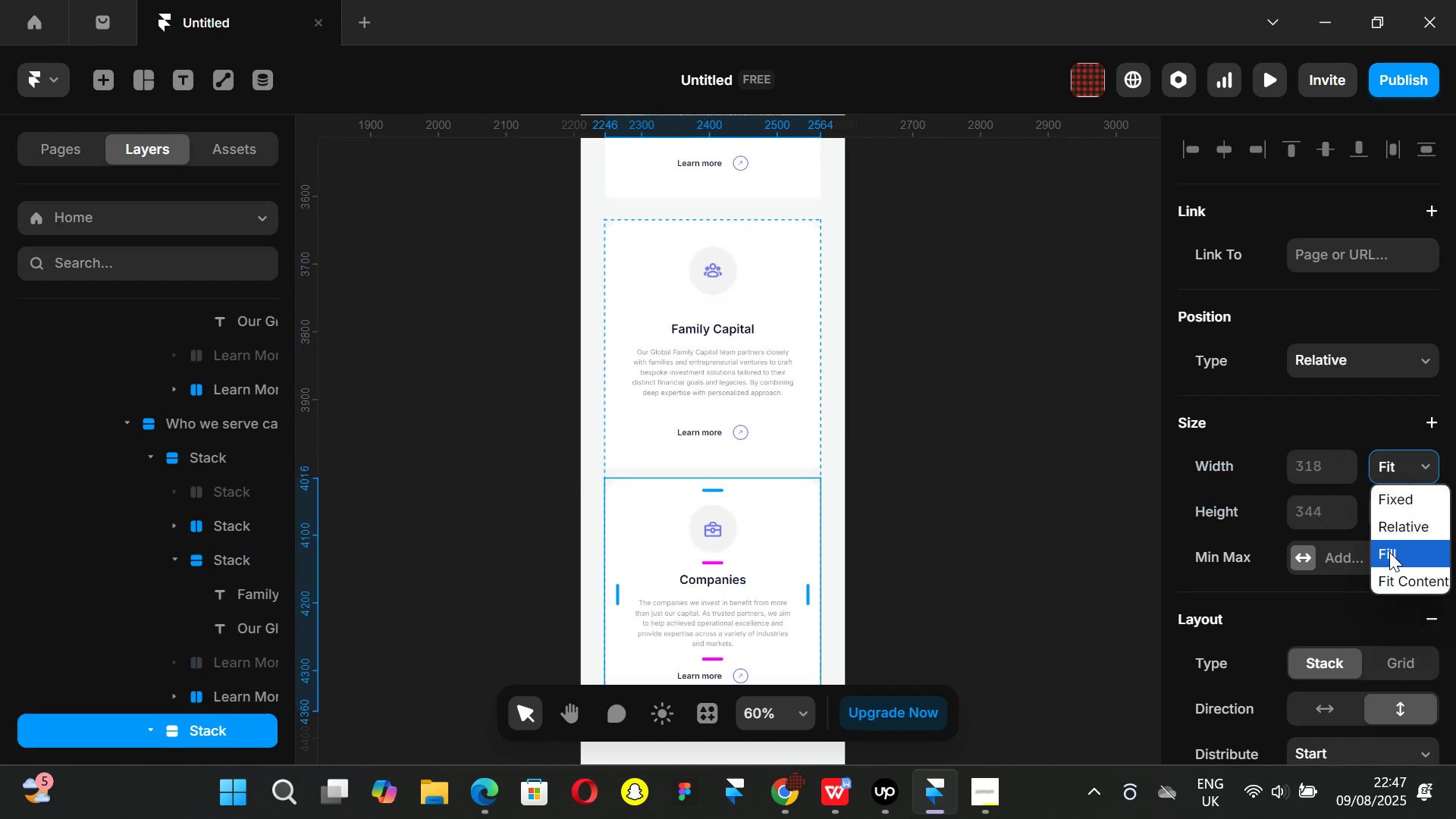 
left_click([1389, 552])
 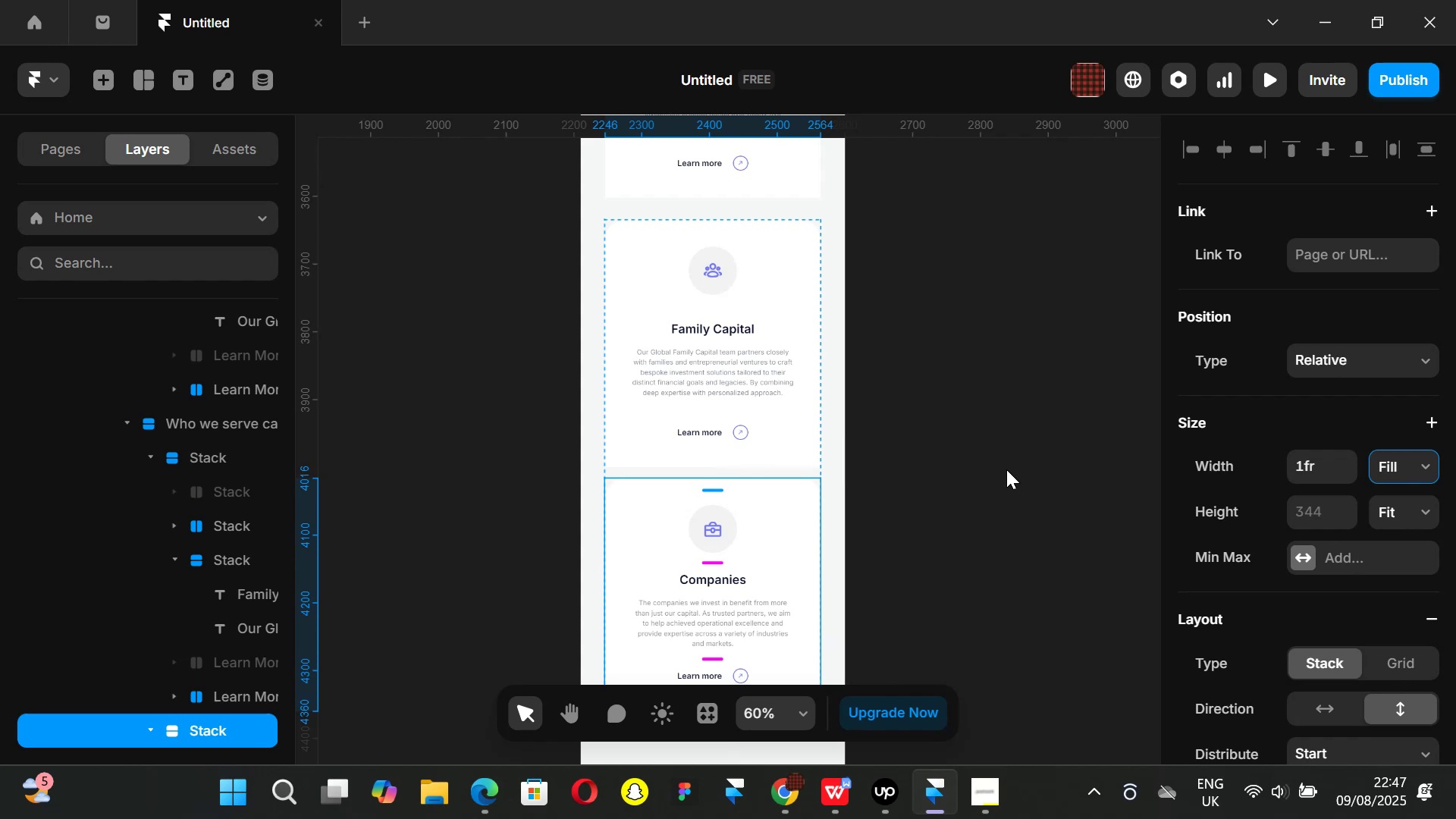 
scroll: coordinate [957, 445], scroll_direction: down, amount: 1.0
 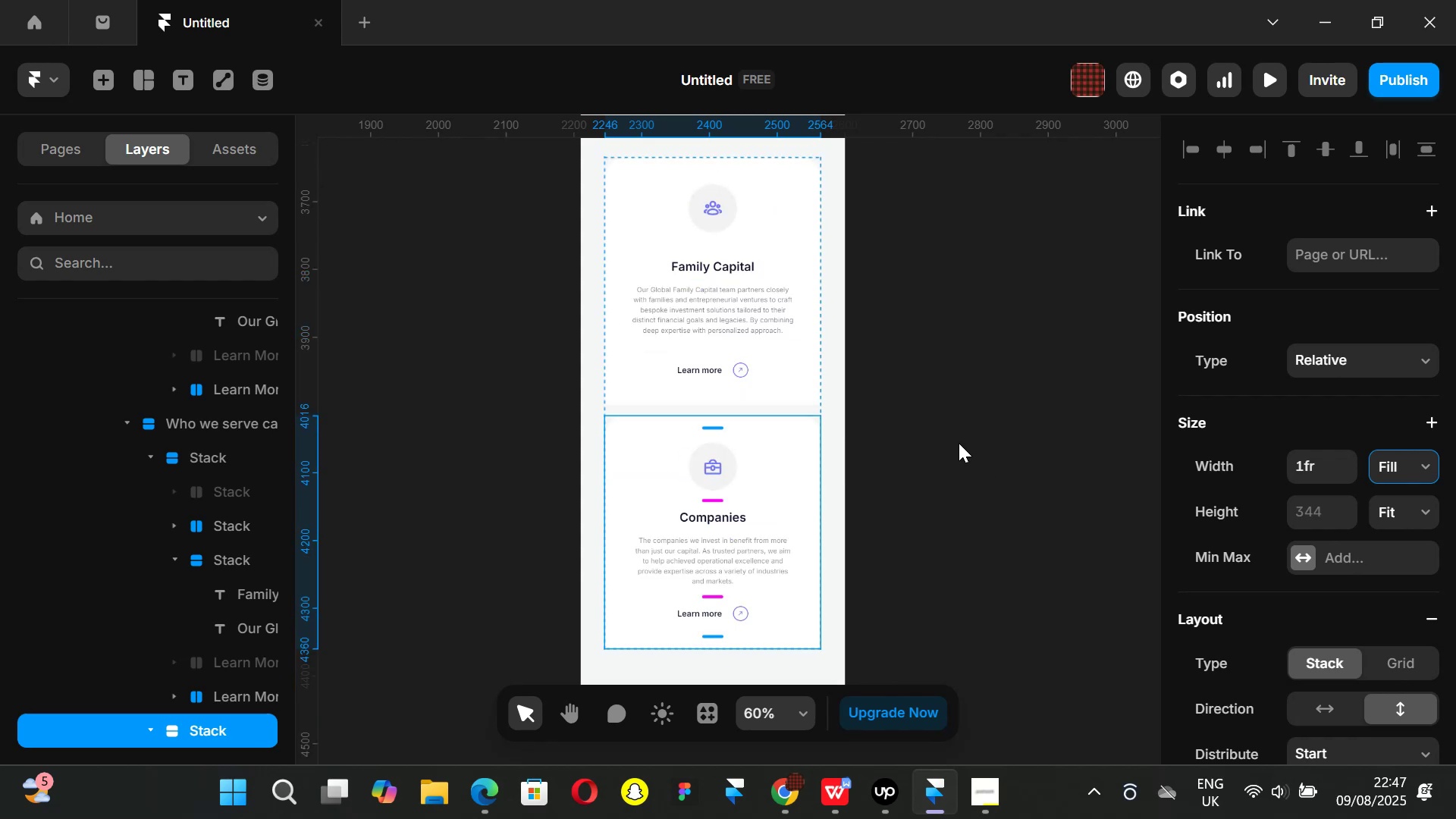 
key(Control+ControlLeft)
 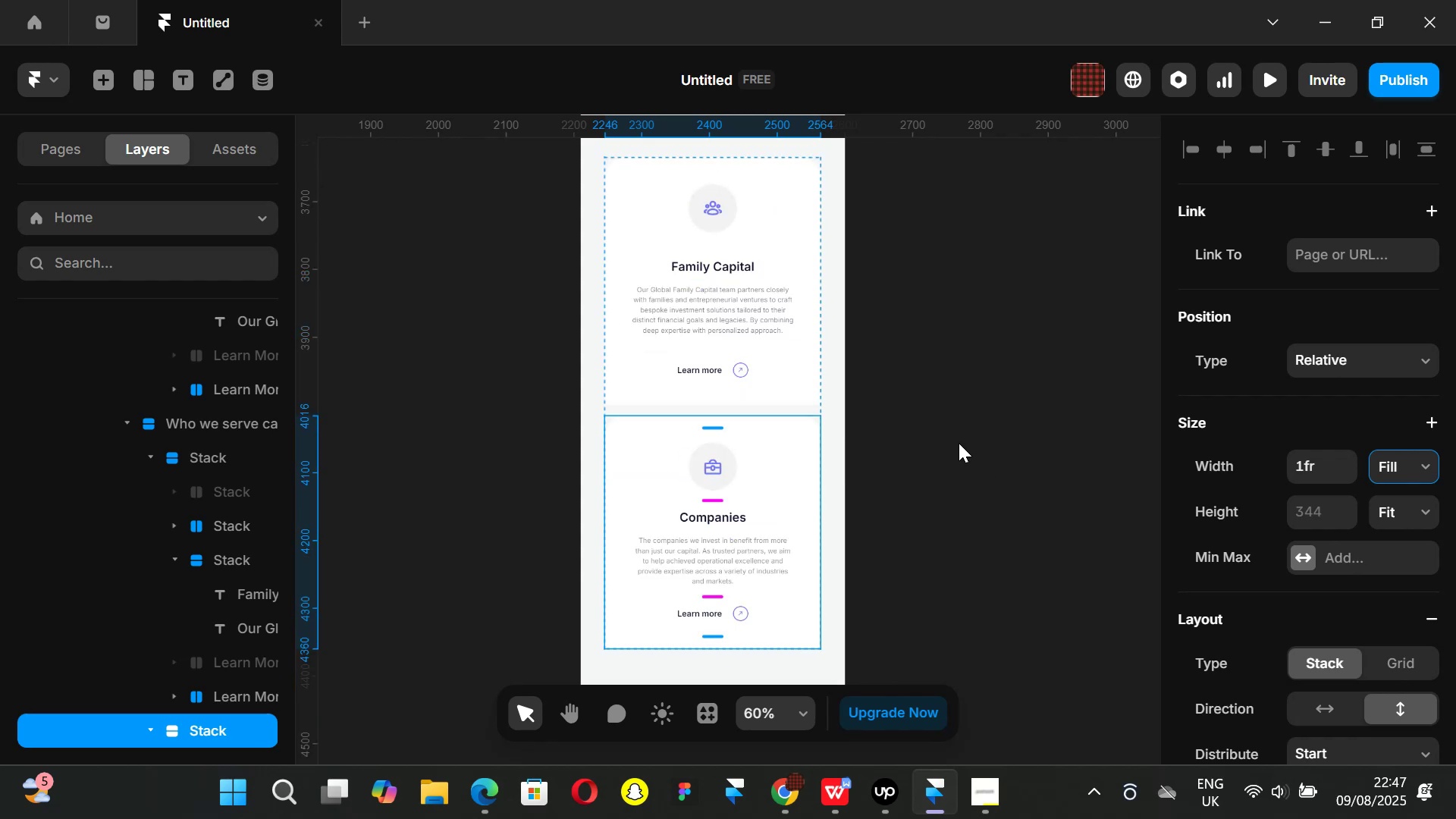 
key(Control+P)
 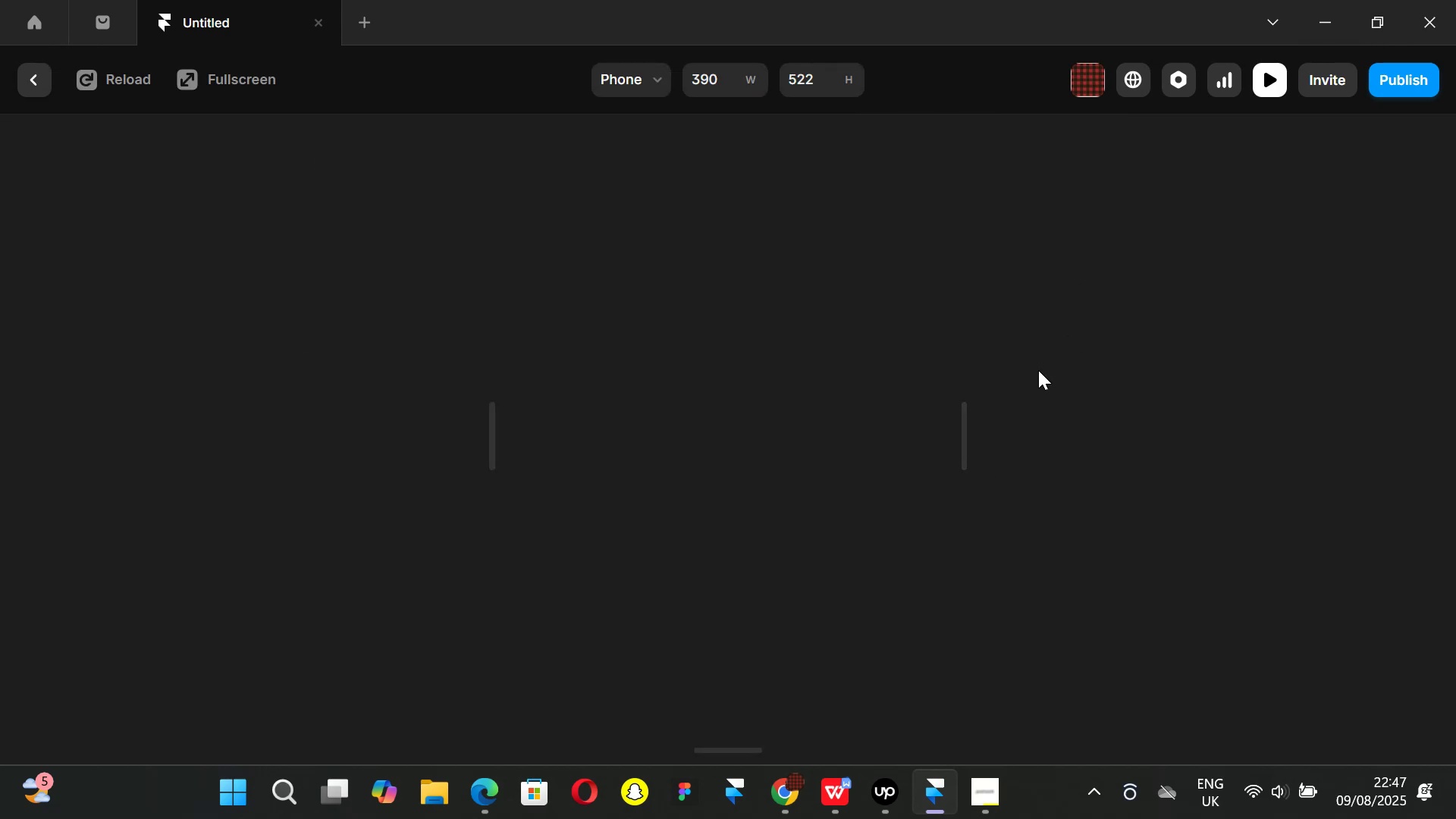 
scroll: coordinate [792, 403], scroll_direction: down, amount: 19.0
 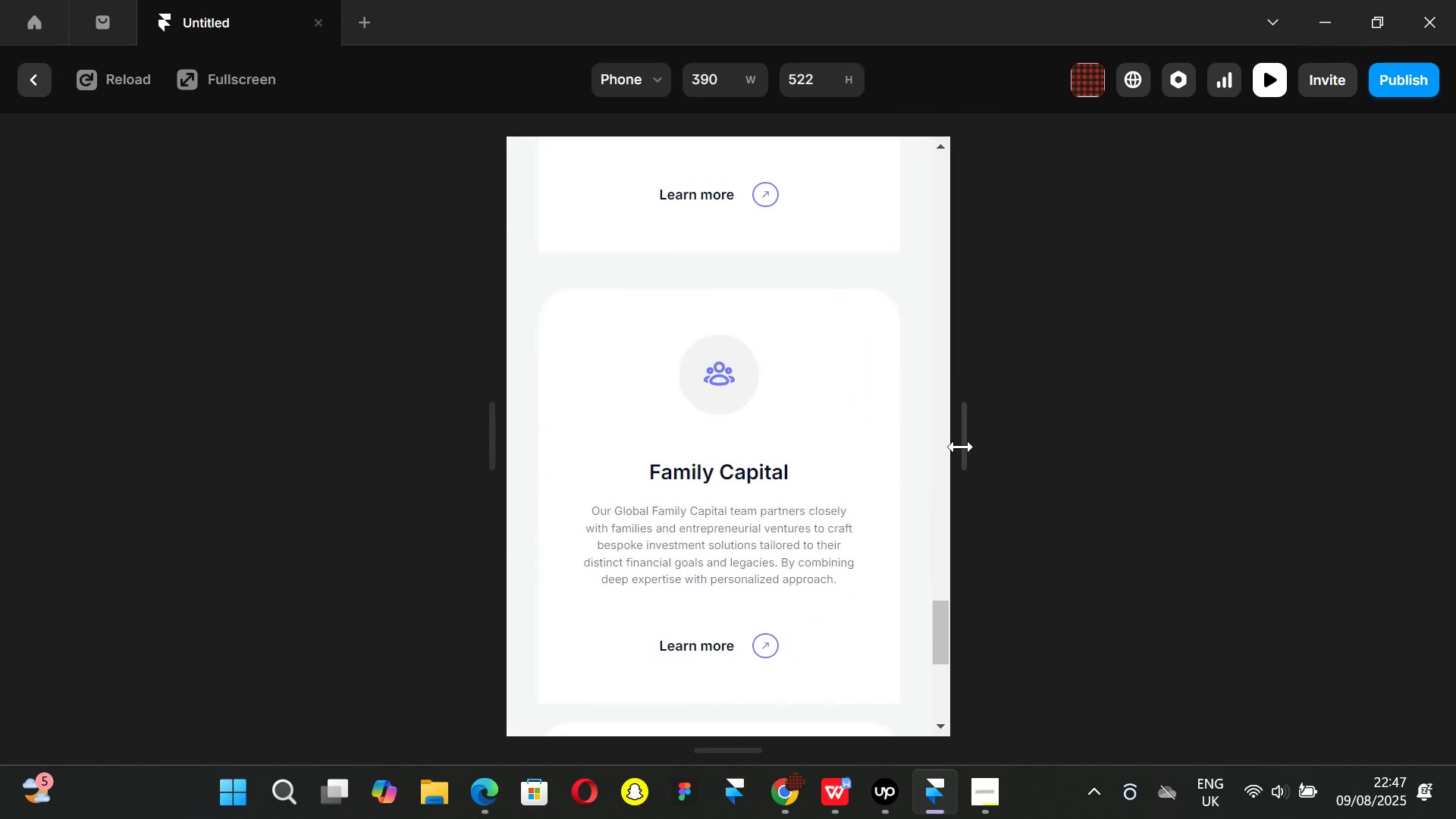 
left_click_drag(start_coordinate=[961, 447], to_coordinate=[904, 441])
 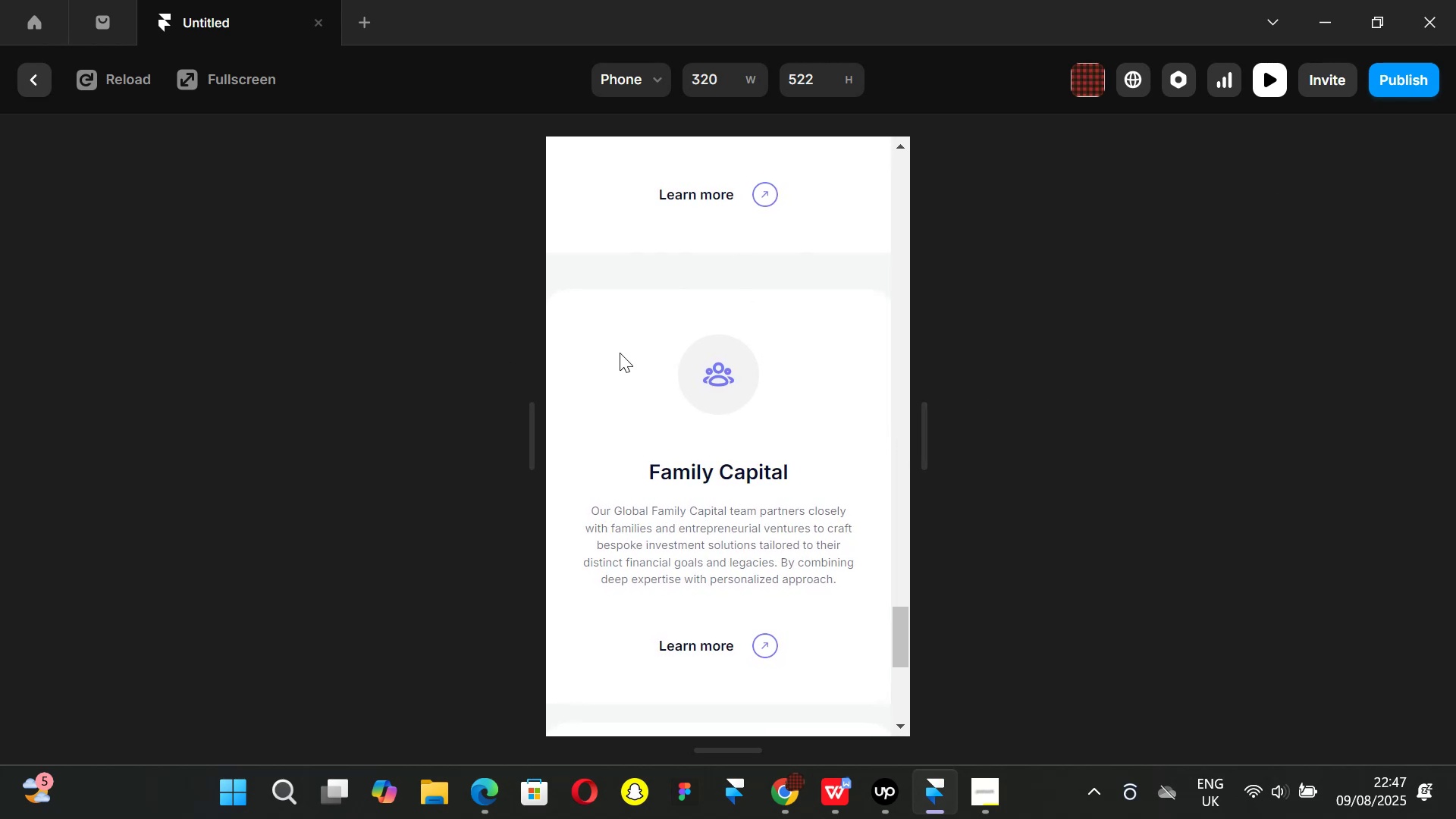 
scroll: coordinate [667, 360], scroll_direction: up, amount: 2.0
 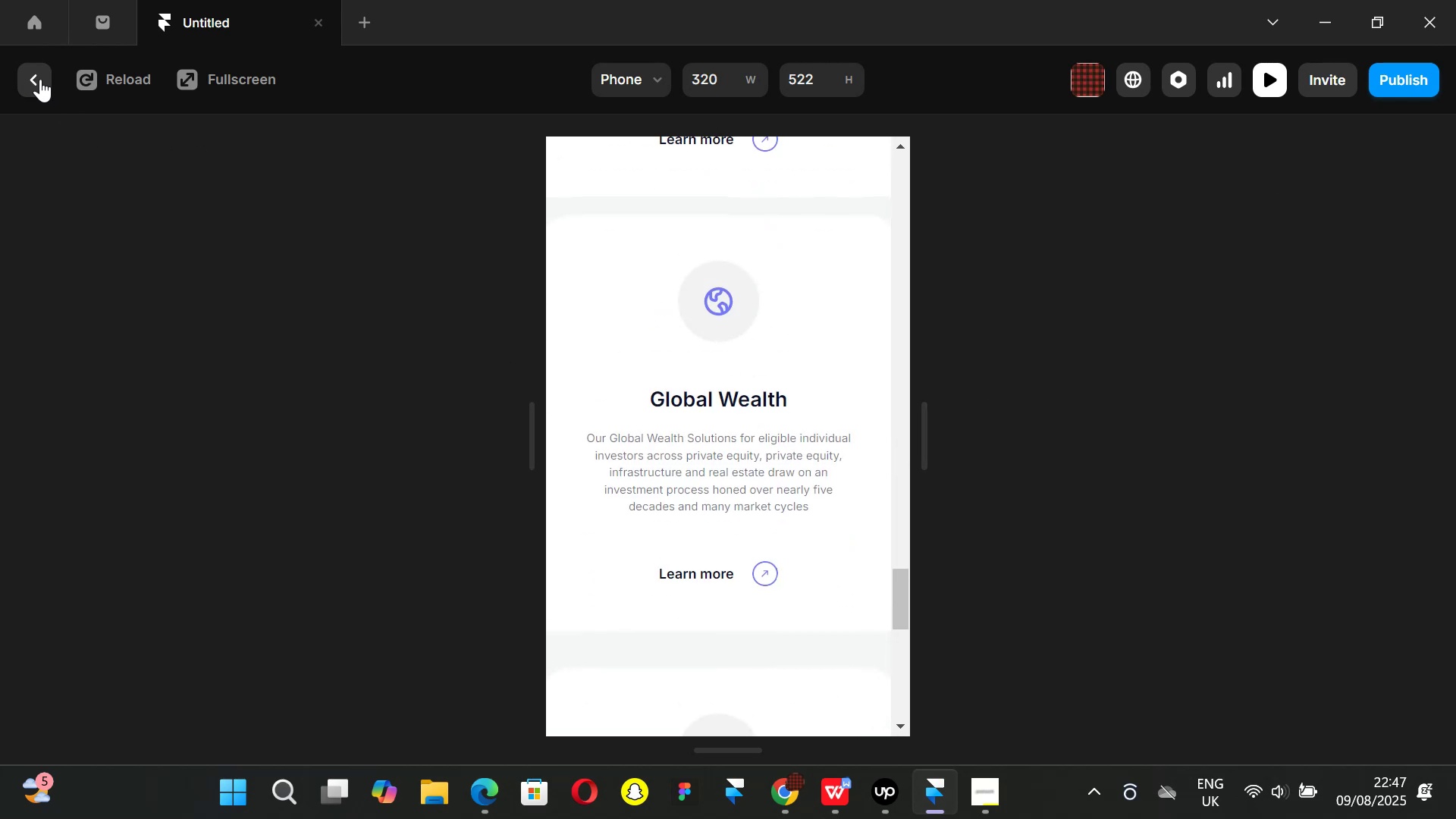 
left_click([36, 79])
 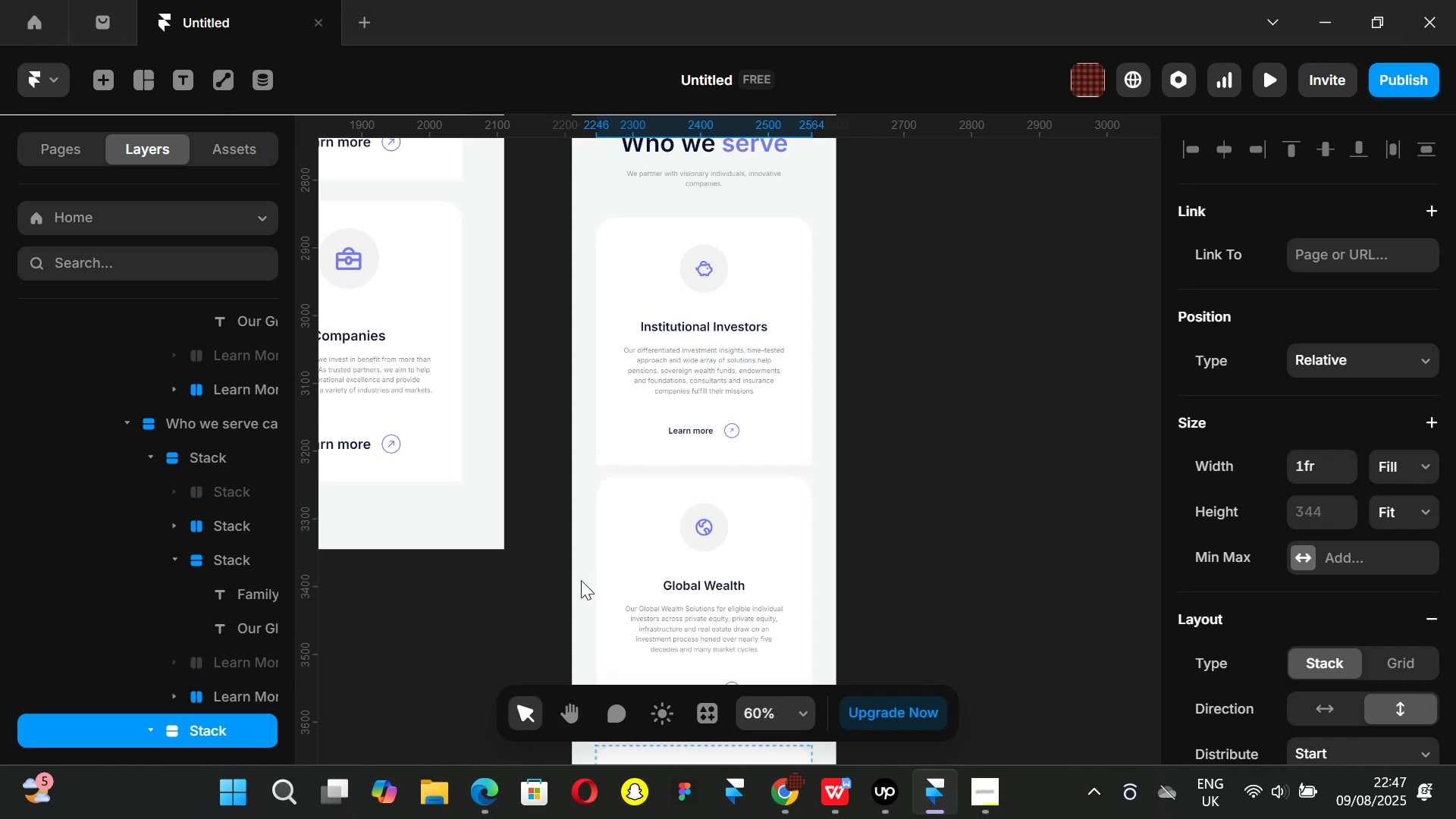 
scroll: coordinate [199, 473], scroll_direction: up, amount: 1.0
 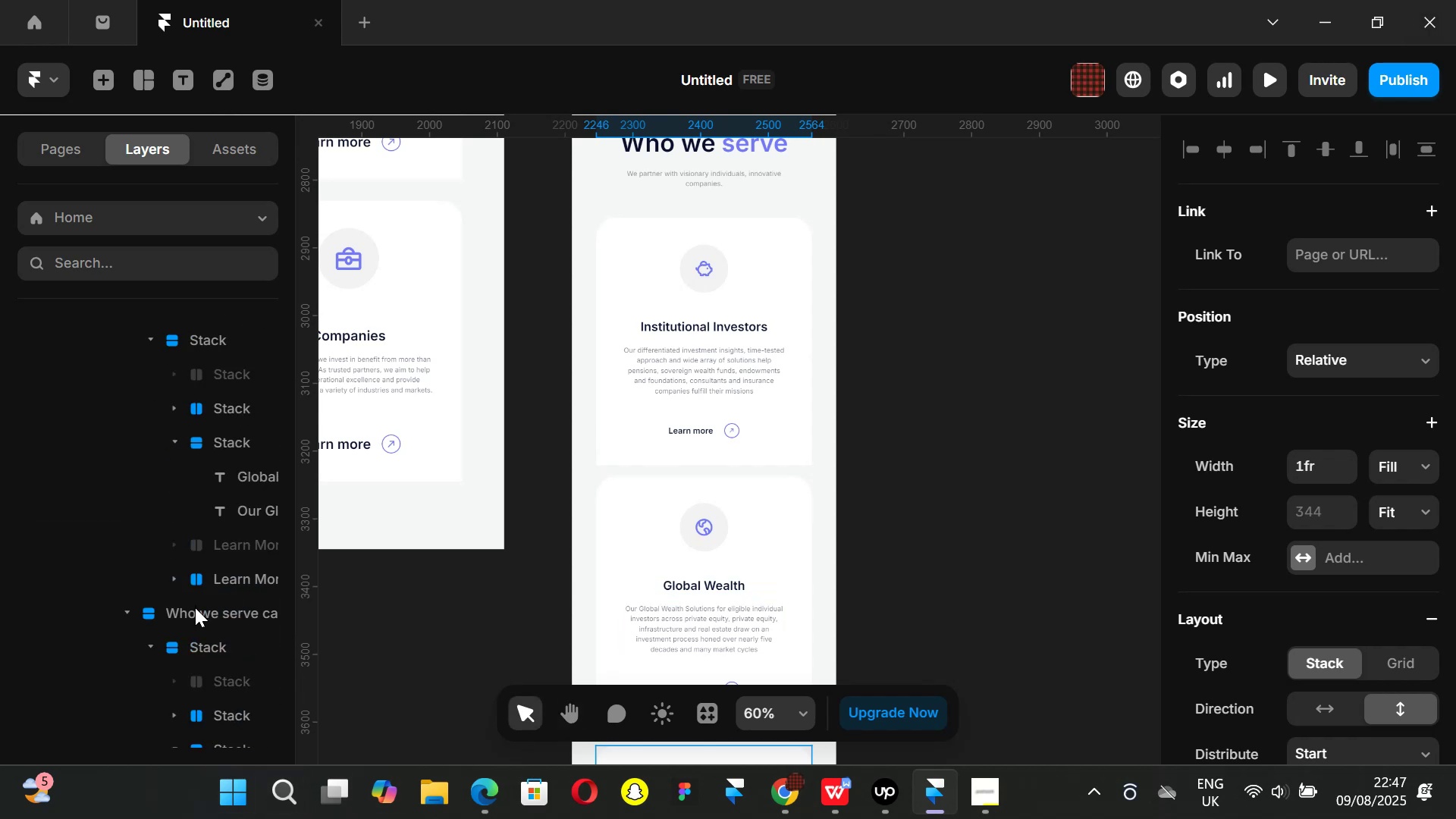 
left_click([195, 607])
 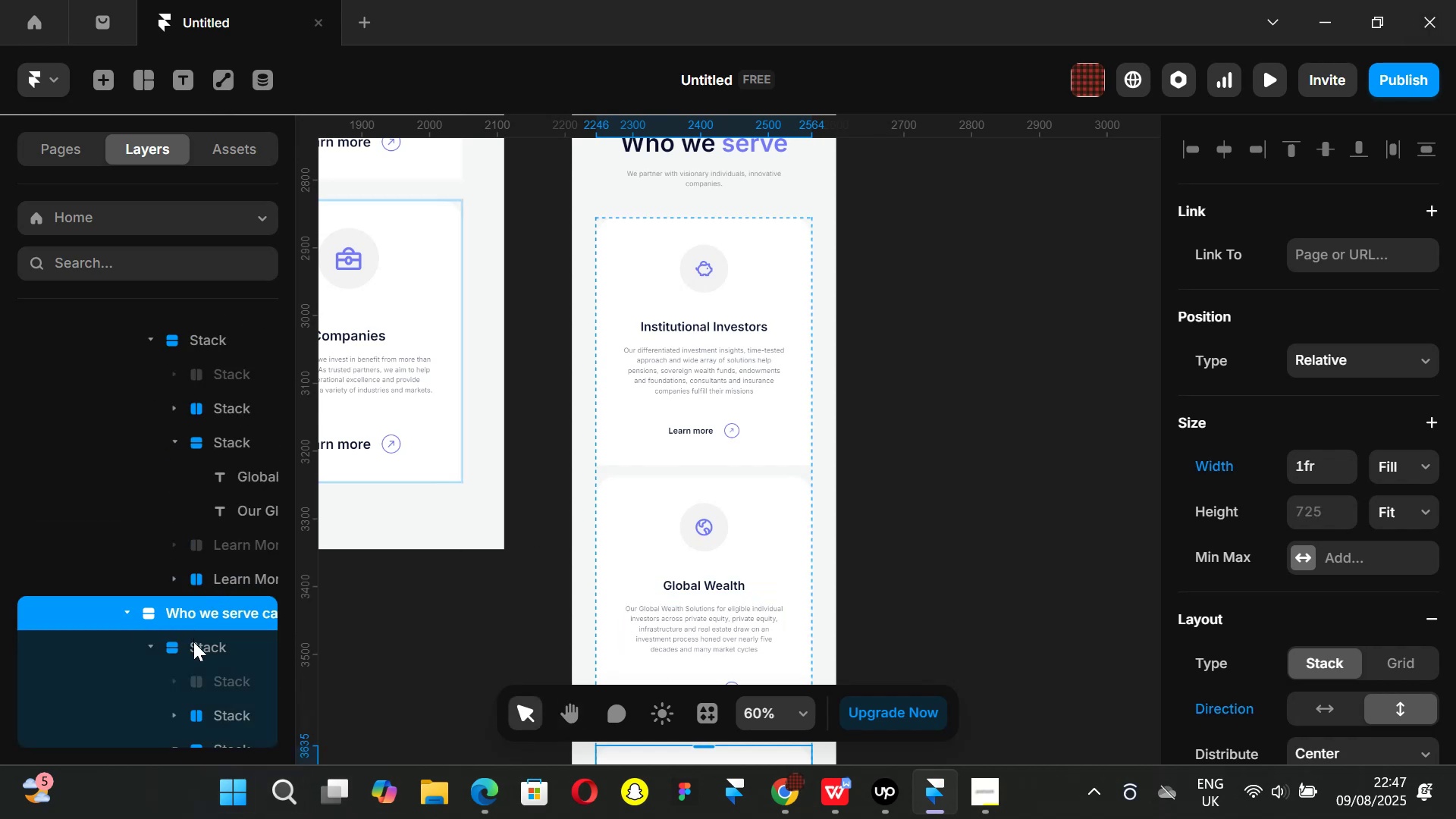 
left_click([194, 644])
 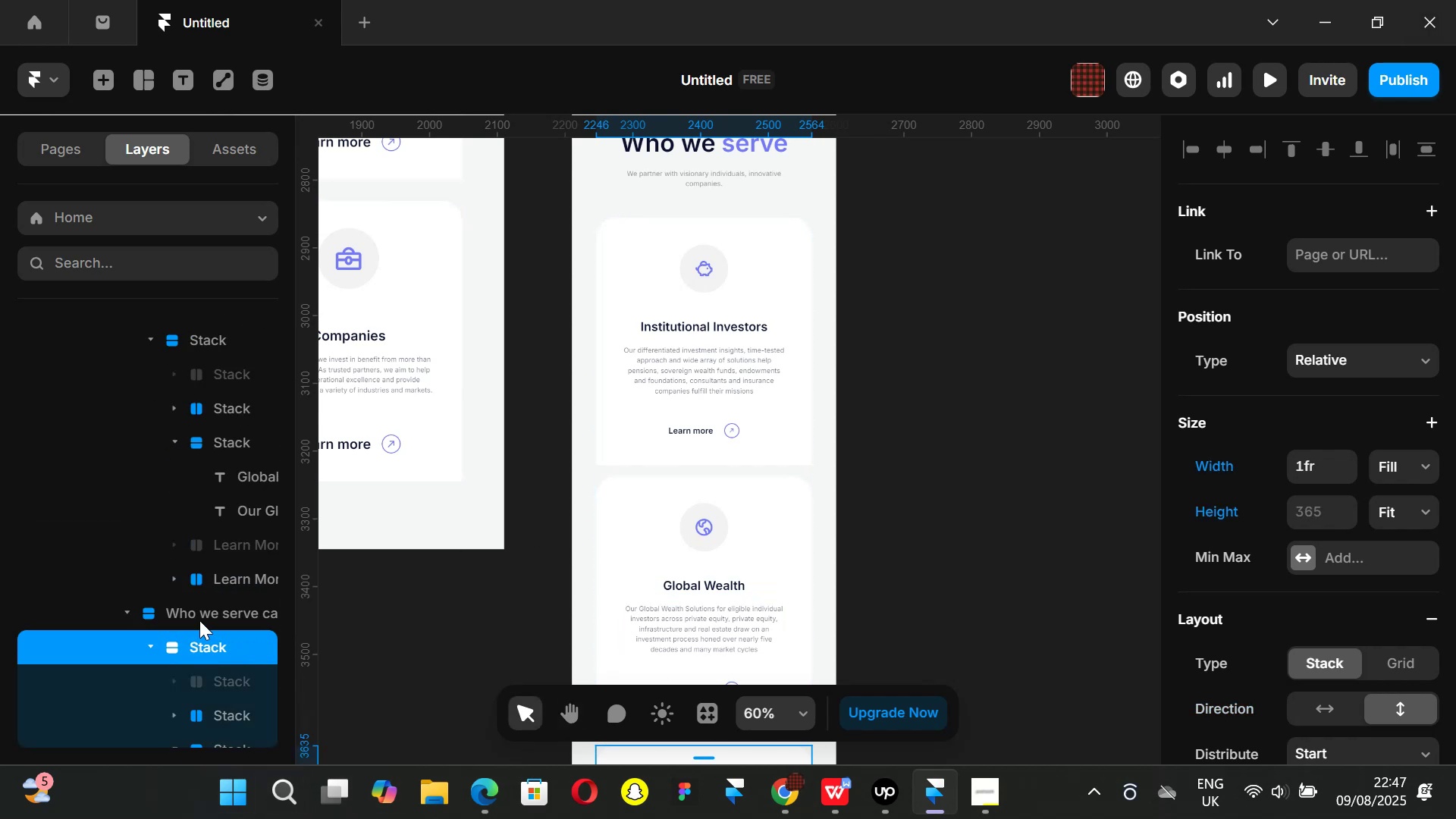 
left_click([199, 620])
 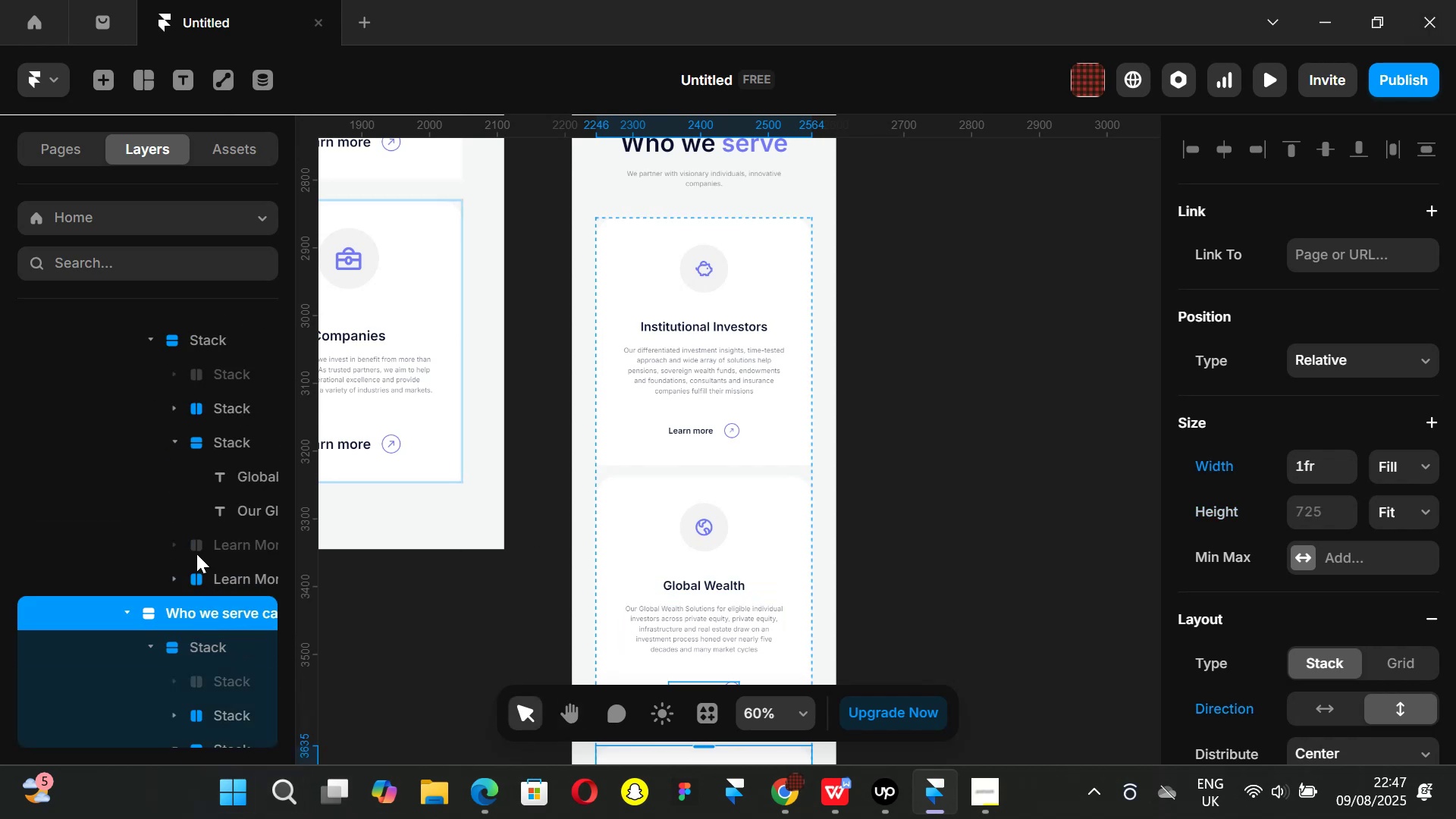 
scroll: coordinate [196, 551], scroll_direction: up, amount: 1.0
 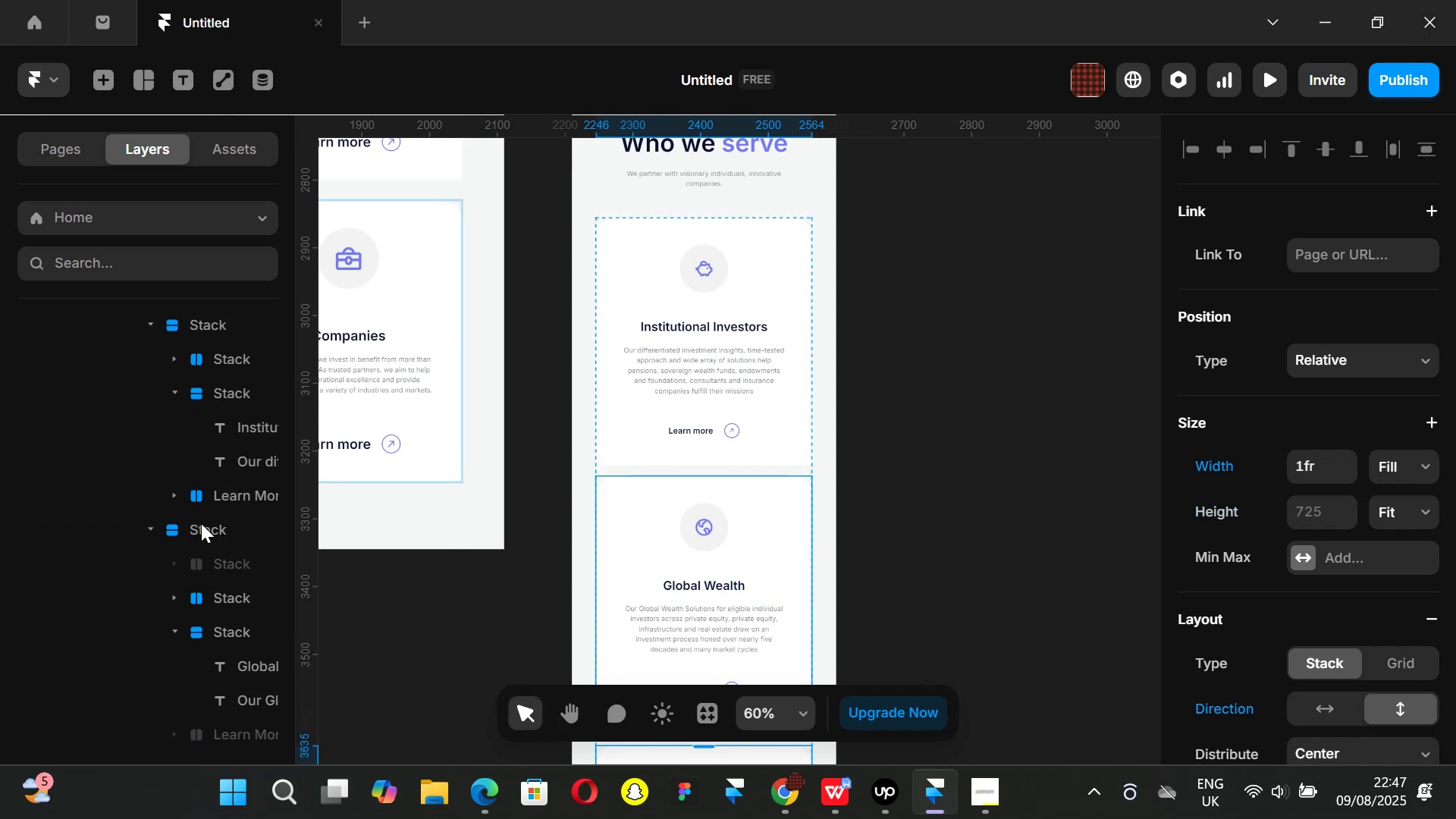 
left_click([201, 523])
 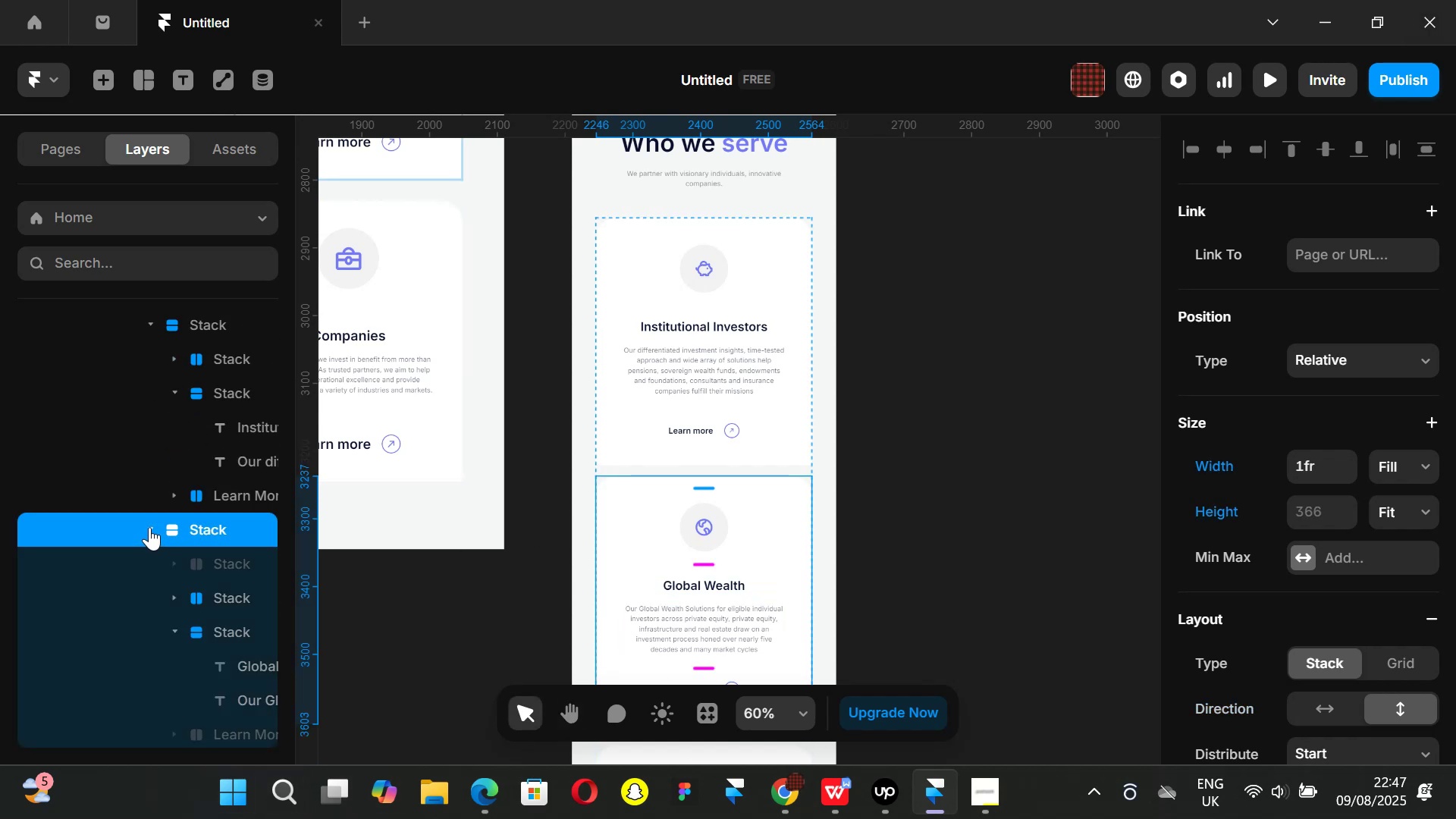 
left_click([149, 527])
 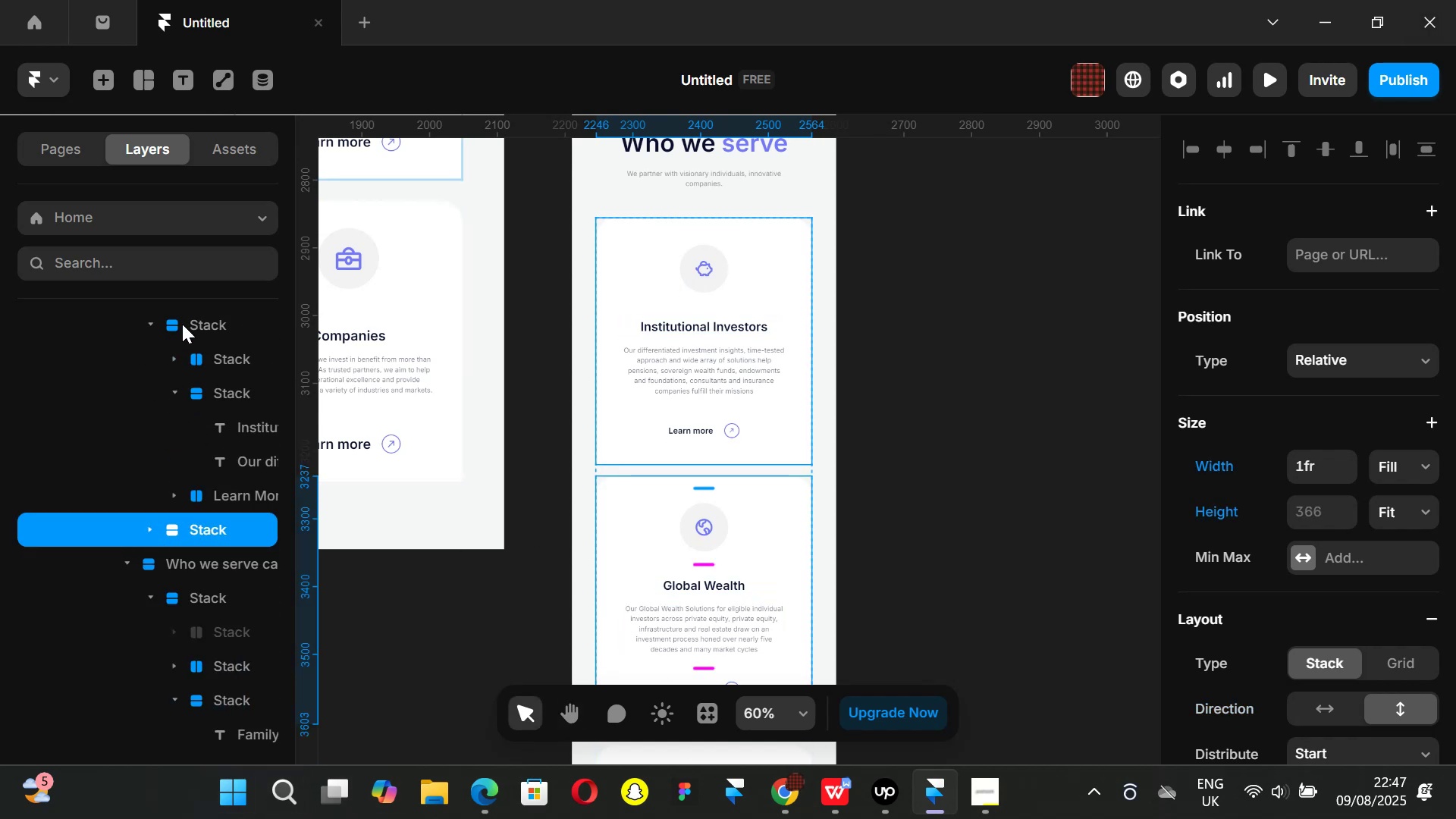 
left_click([185, 324])
 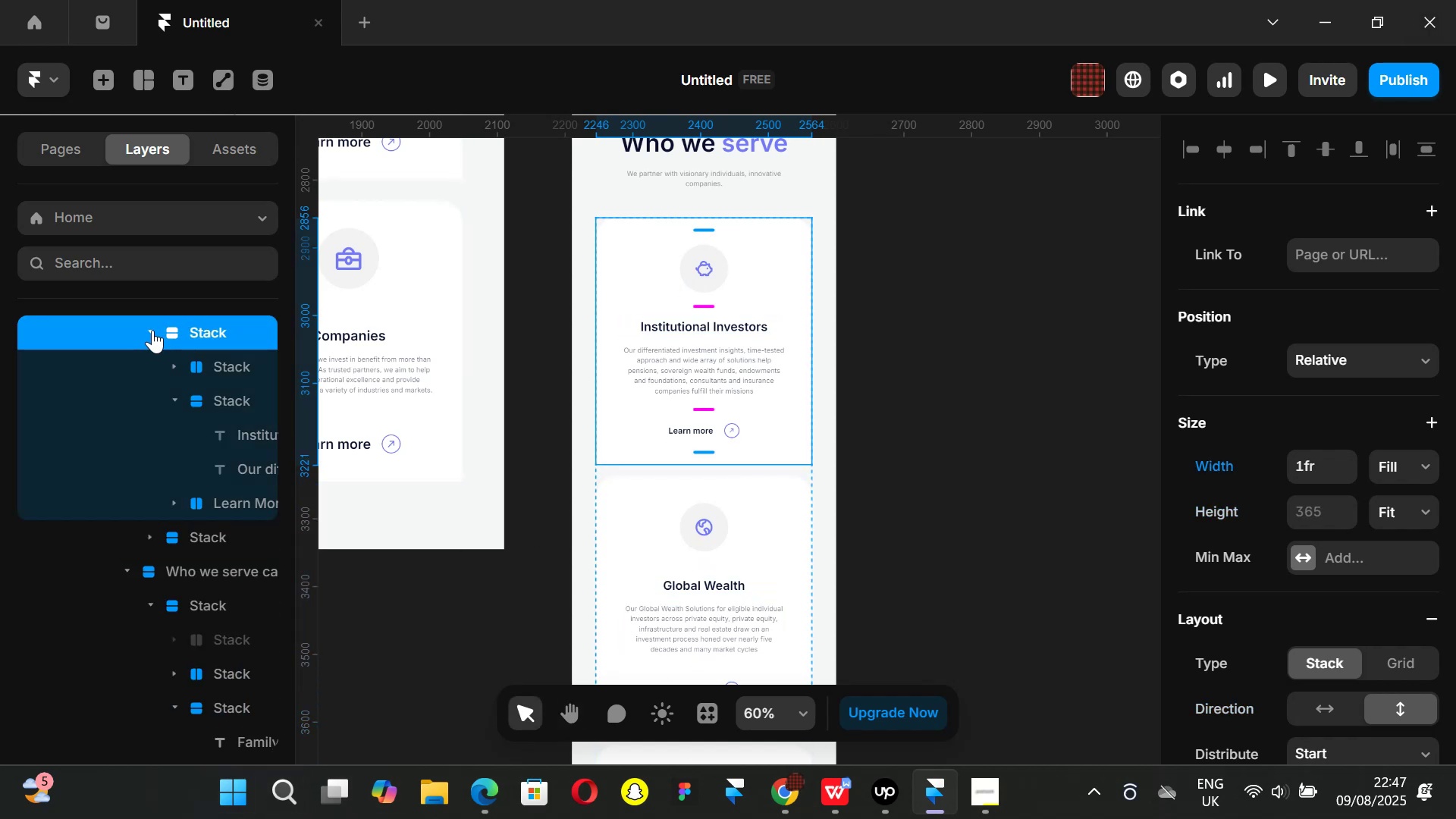 
left_click([150, 331])
 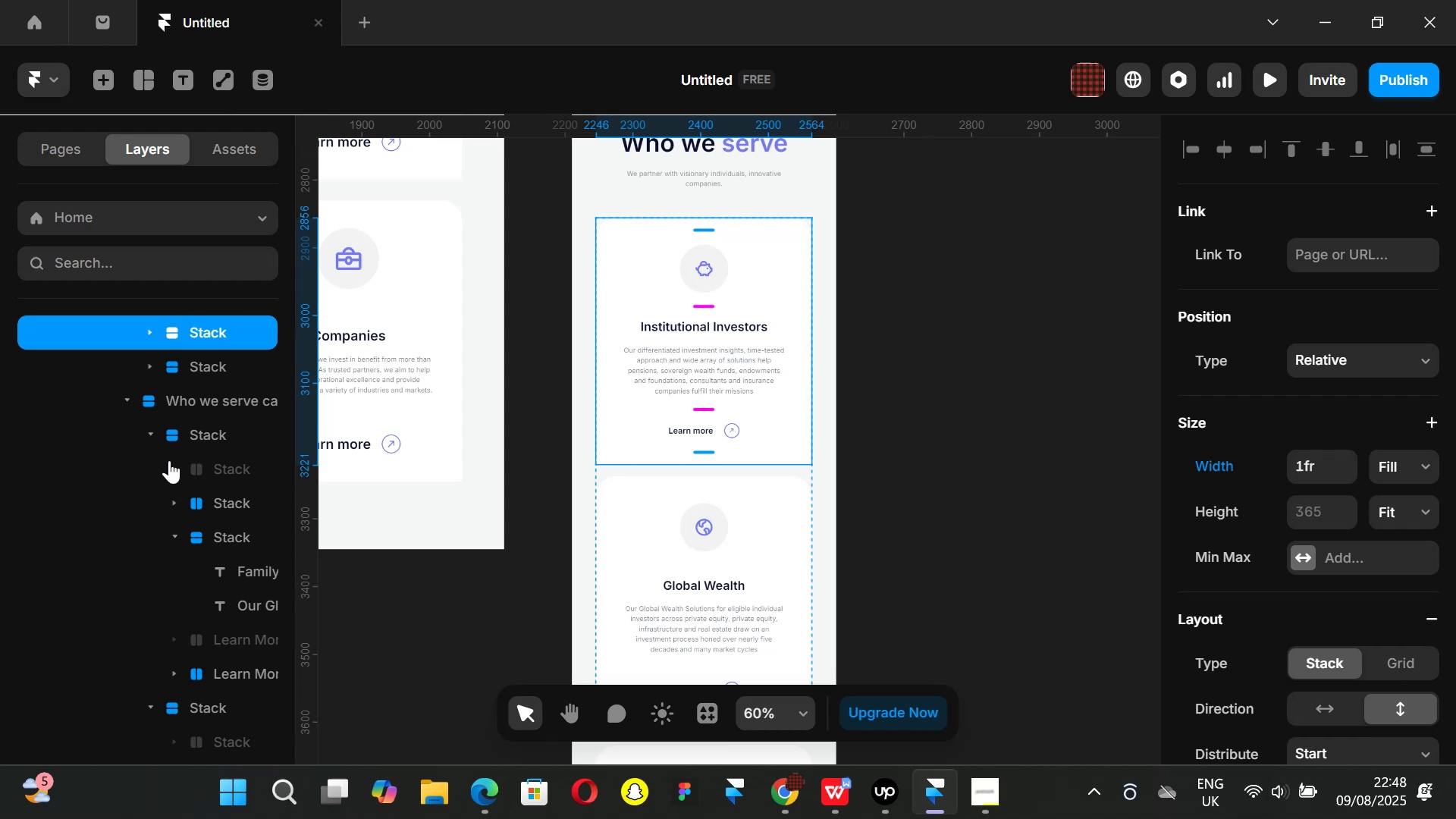 
scroll: coordinate [169, 466], scroll_direction: up, amount: 1.0
 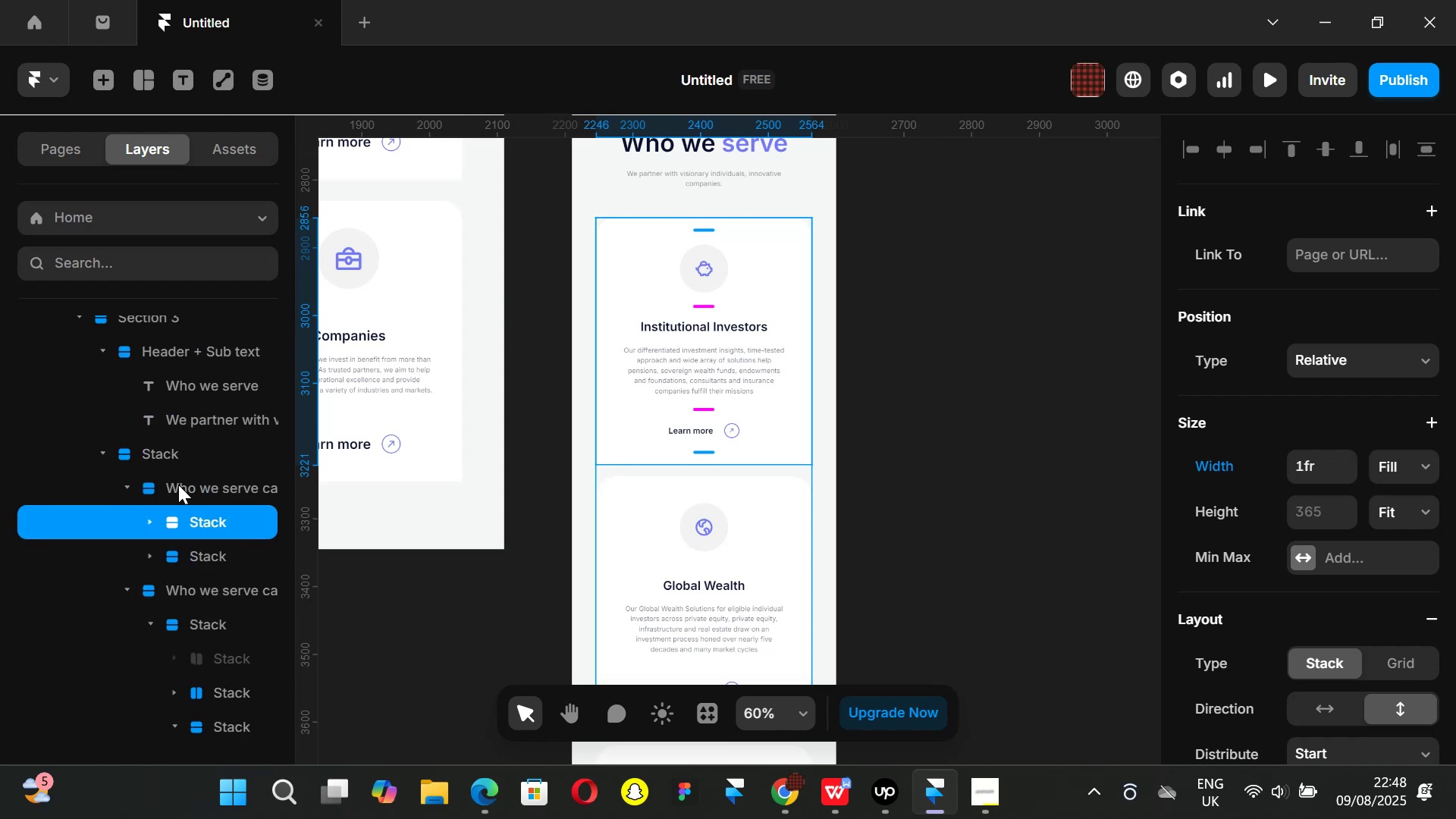 
left_click([179, 485])
 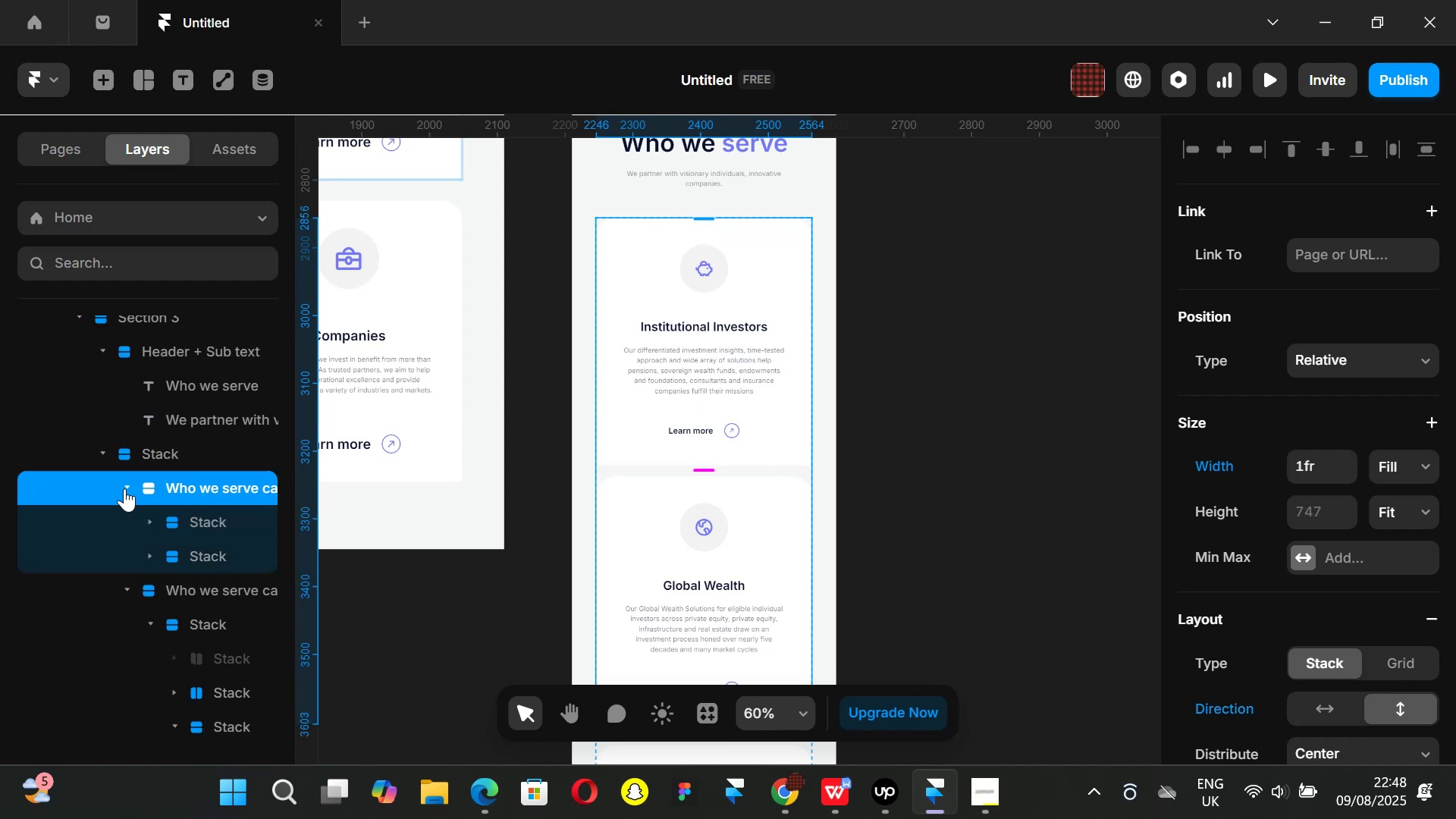 
left_click([124, 488])
 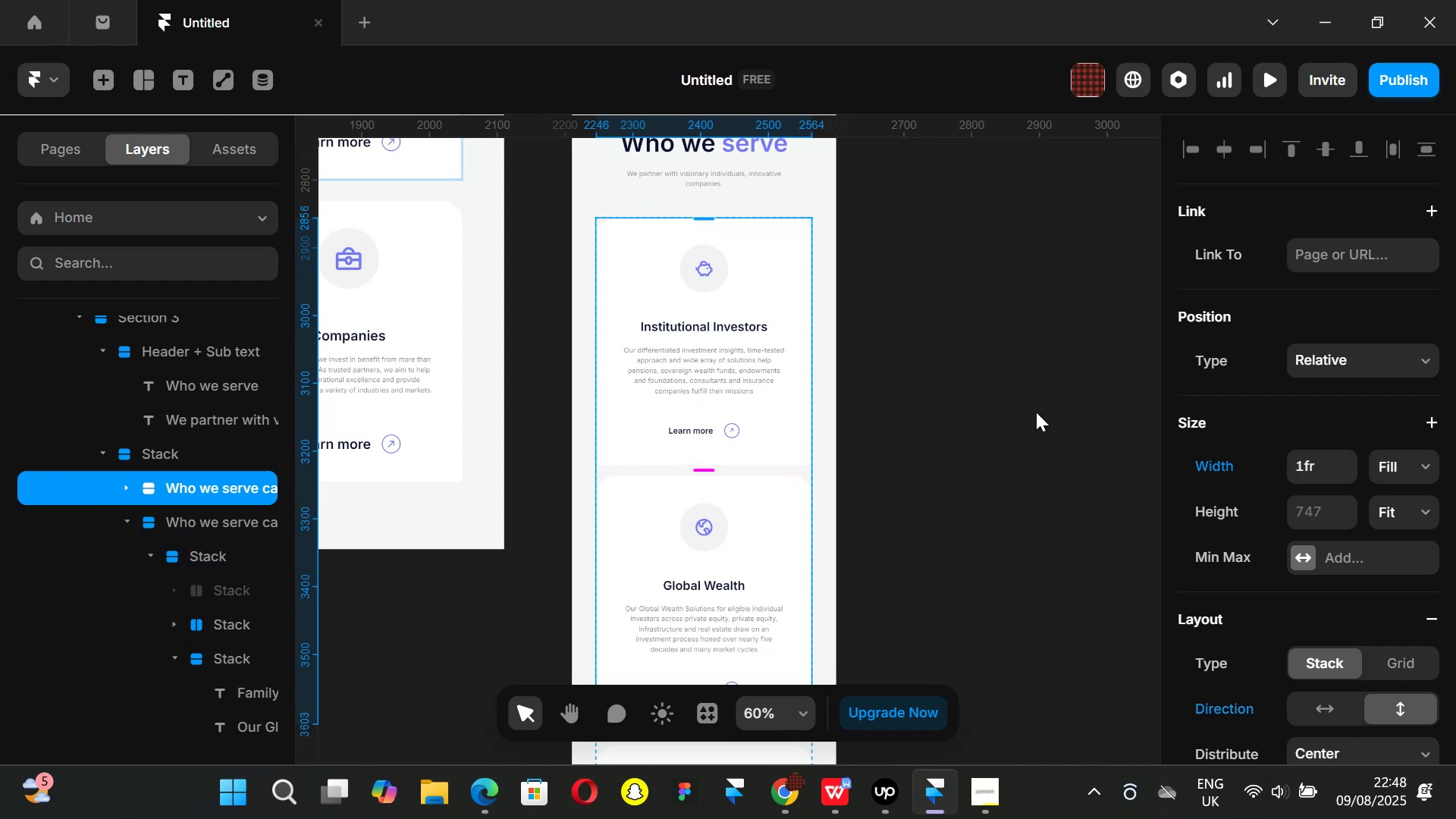 
hold_key(key=ControlLeft, duration=0.31)
scroll: coordinate [1037, 409], scroll_direction: down, amount: 2.0
 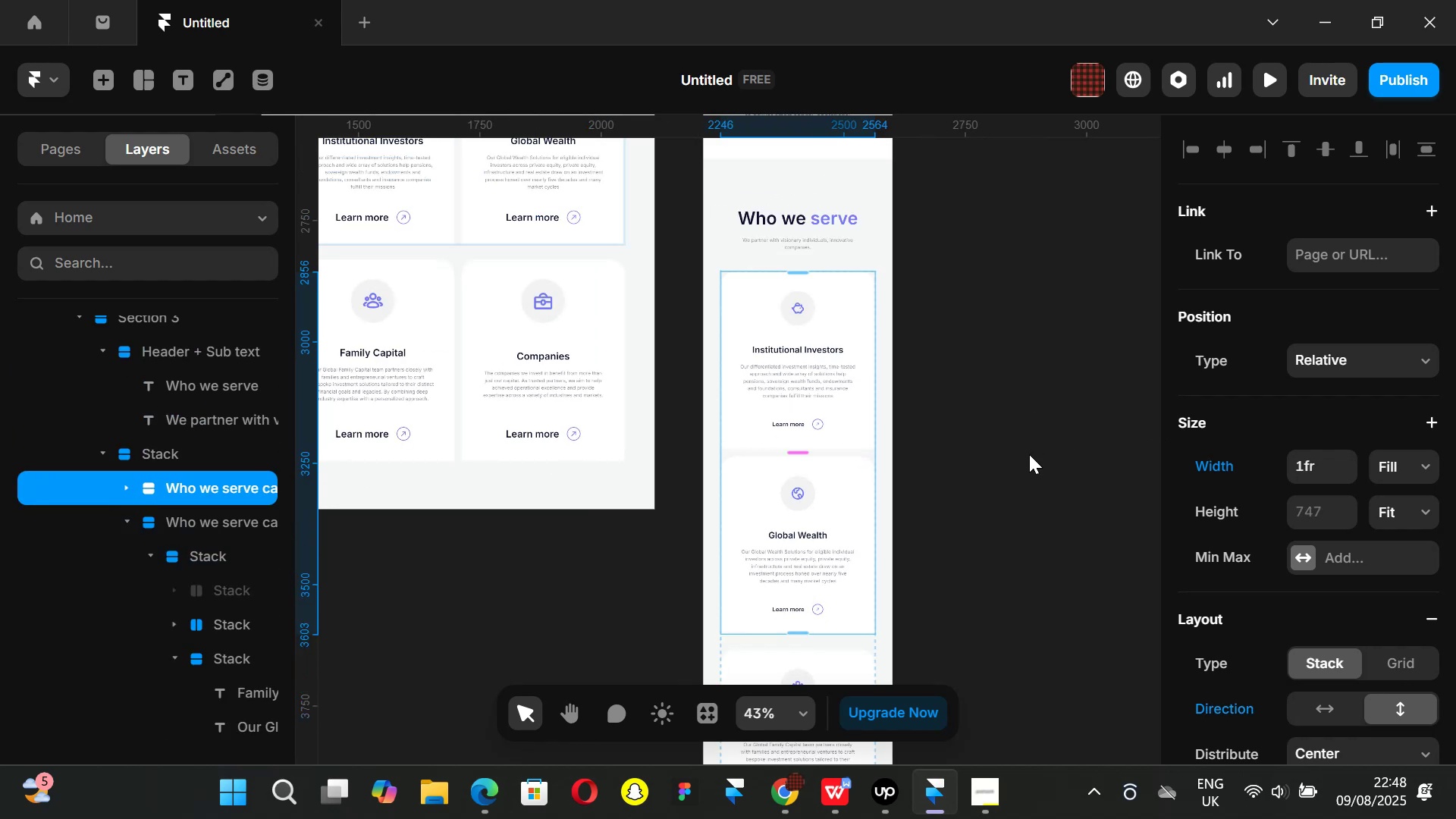 
key(Control+ControlLeft)
 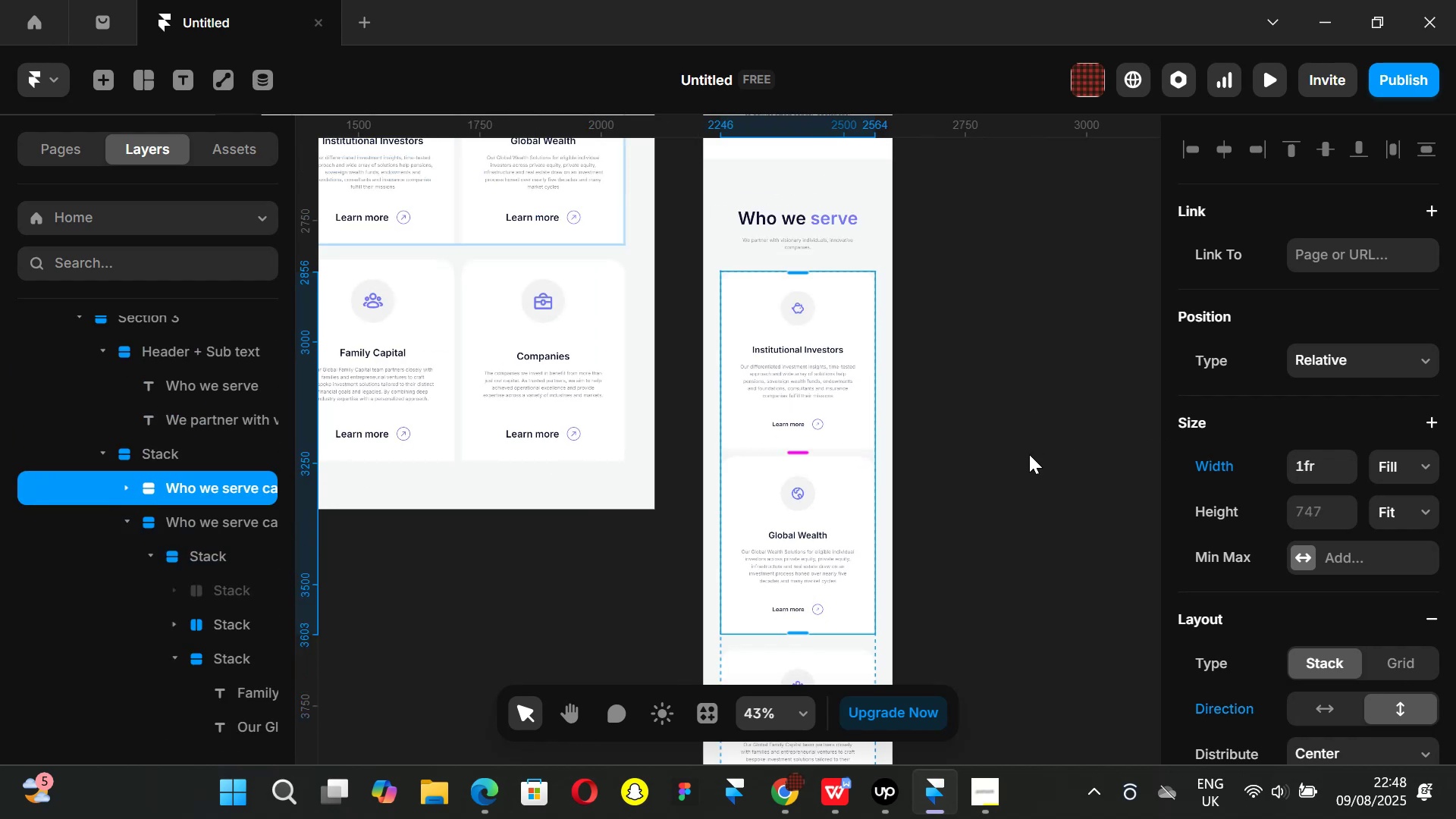 
scroll: coordinate [1029, 454], scroll_direction: down, amount: 2.0
 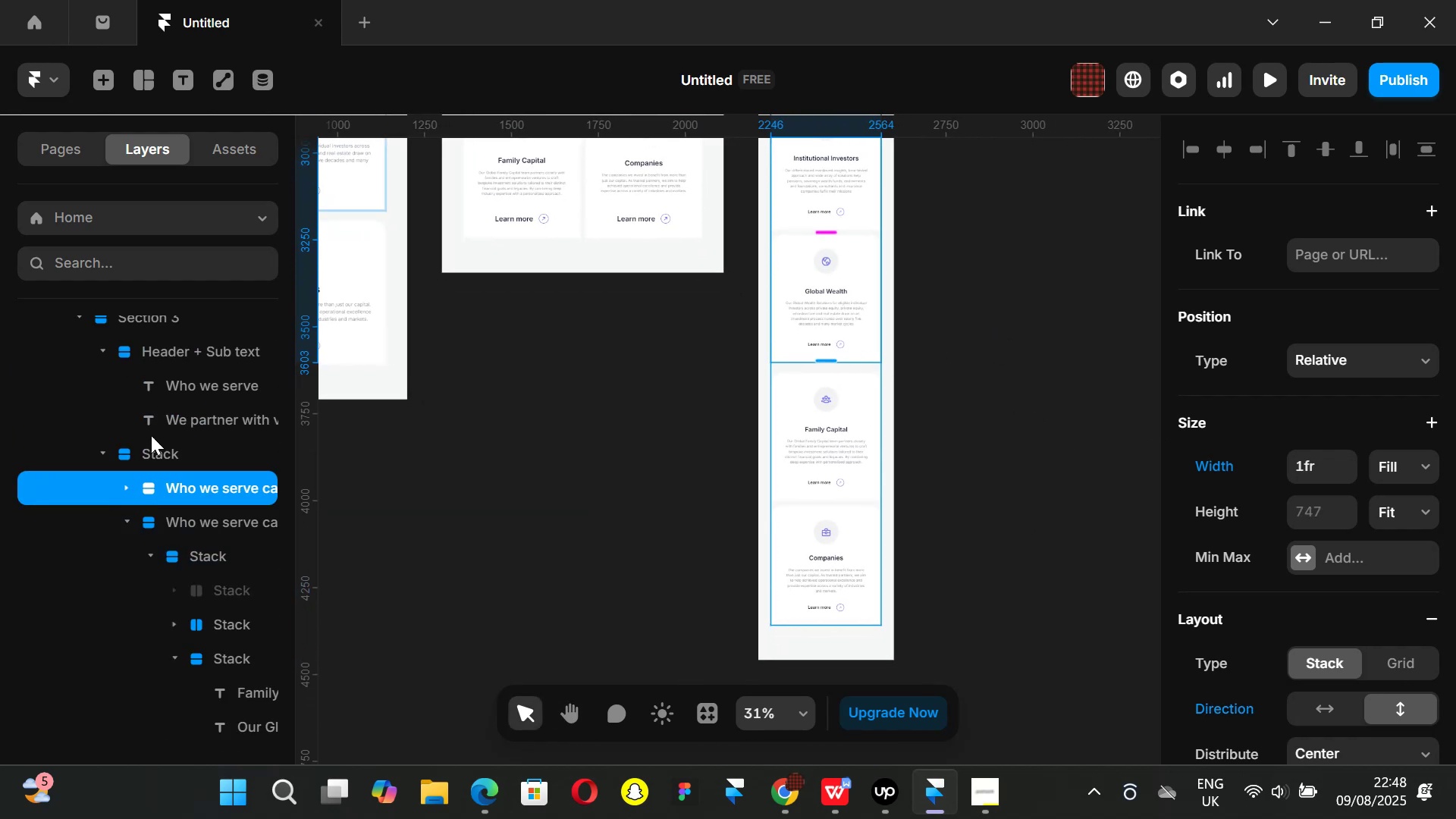 
left_click([160, 446])
 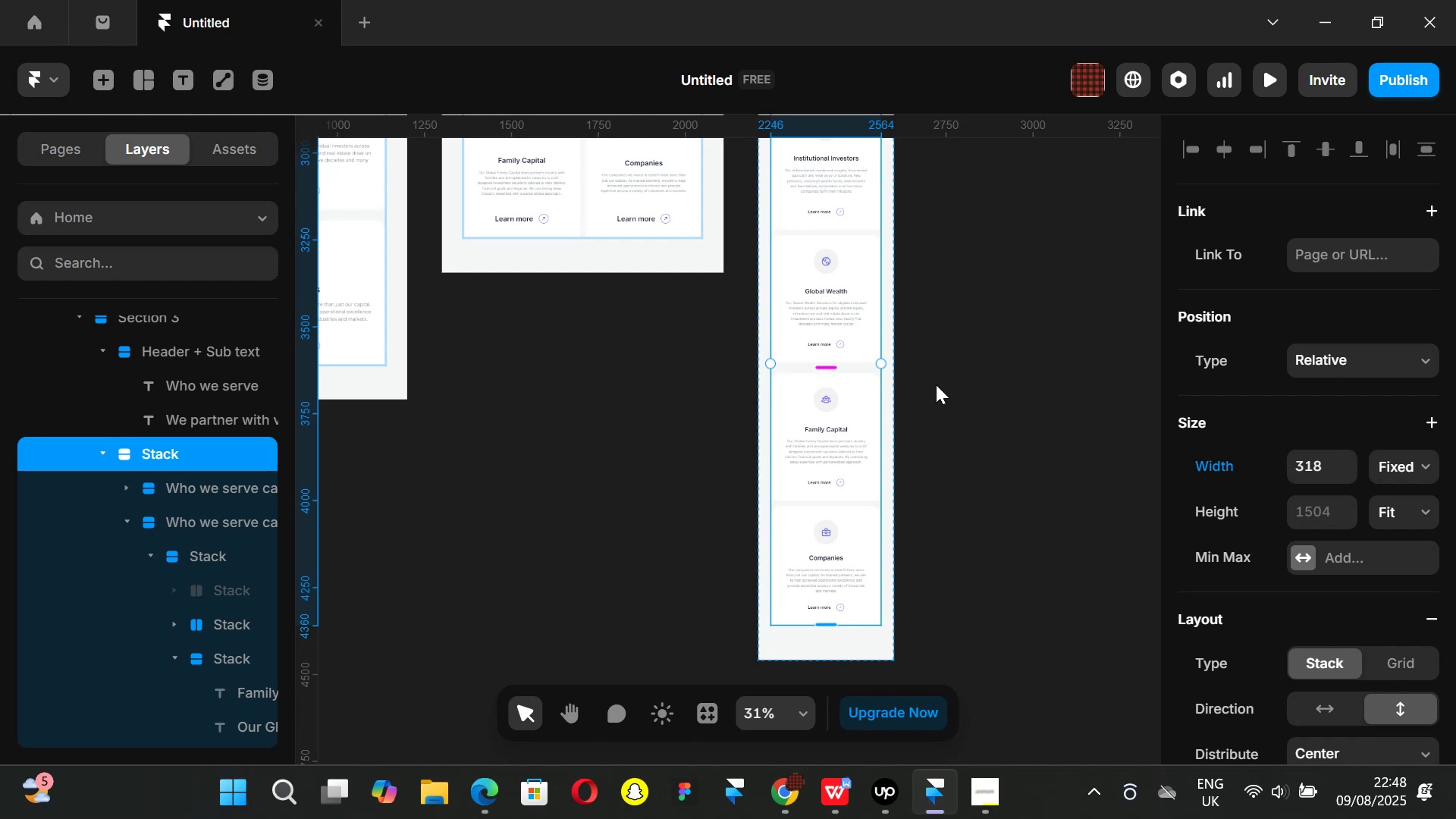 
key(K)
 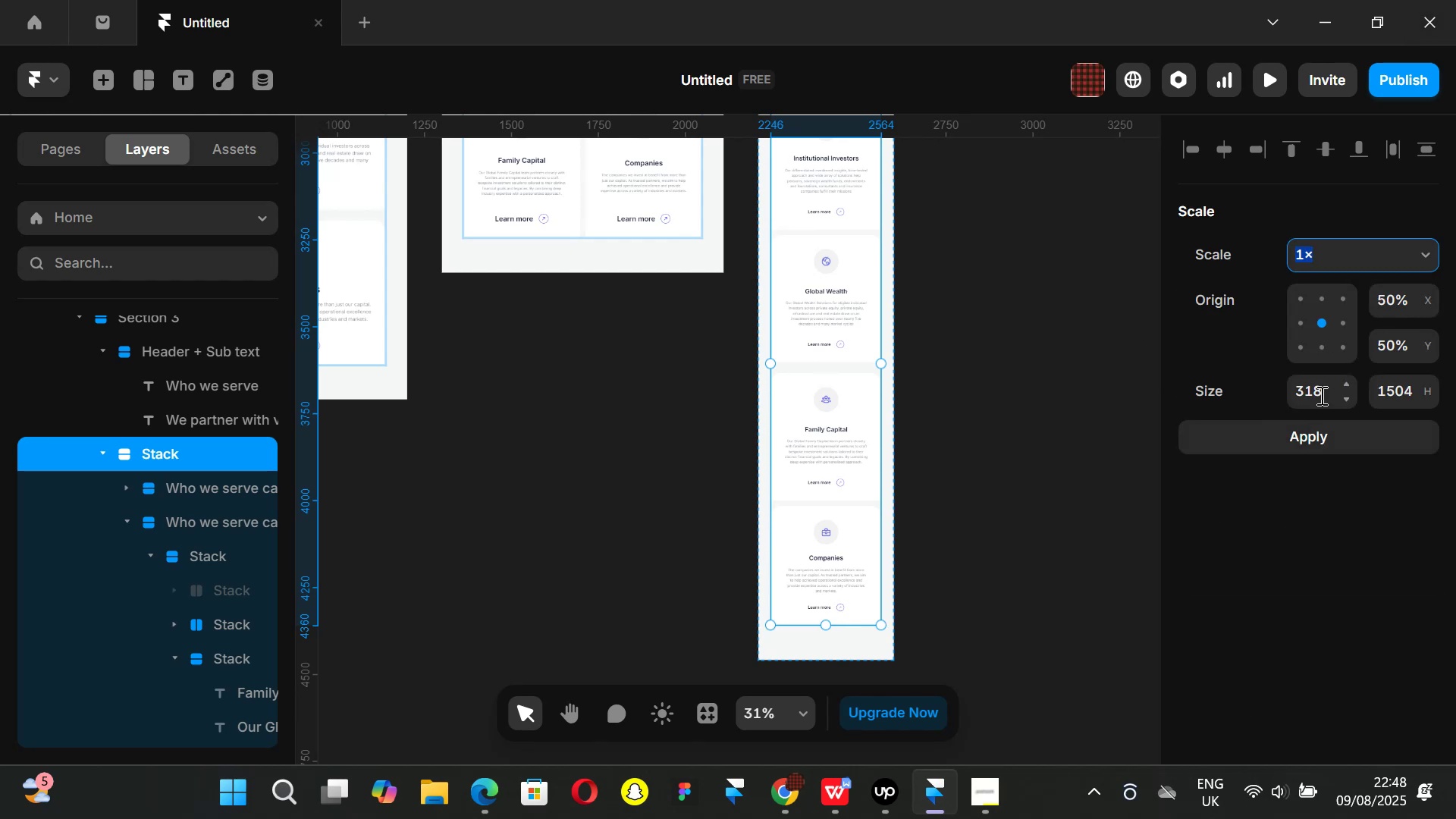 
wait(6.18)
 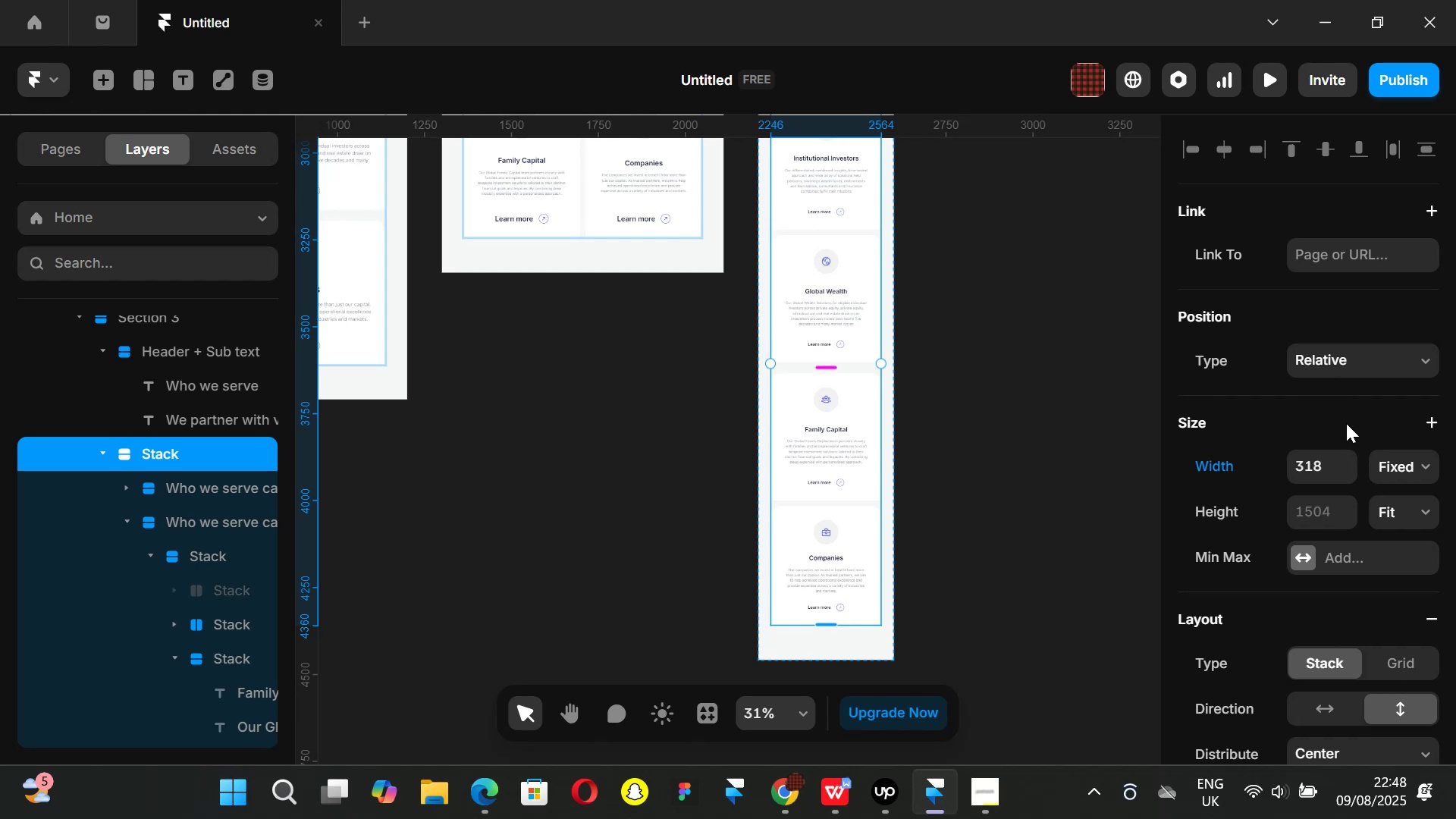 
left_click_drag(start_coordinate=[1343, 383], to_coordinate=[1348, 504])
 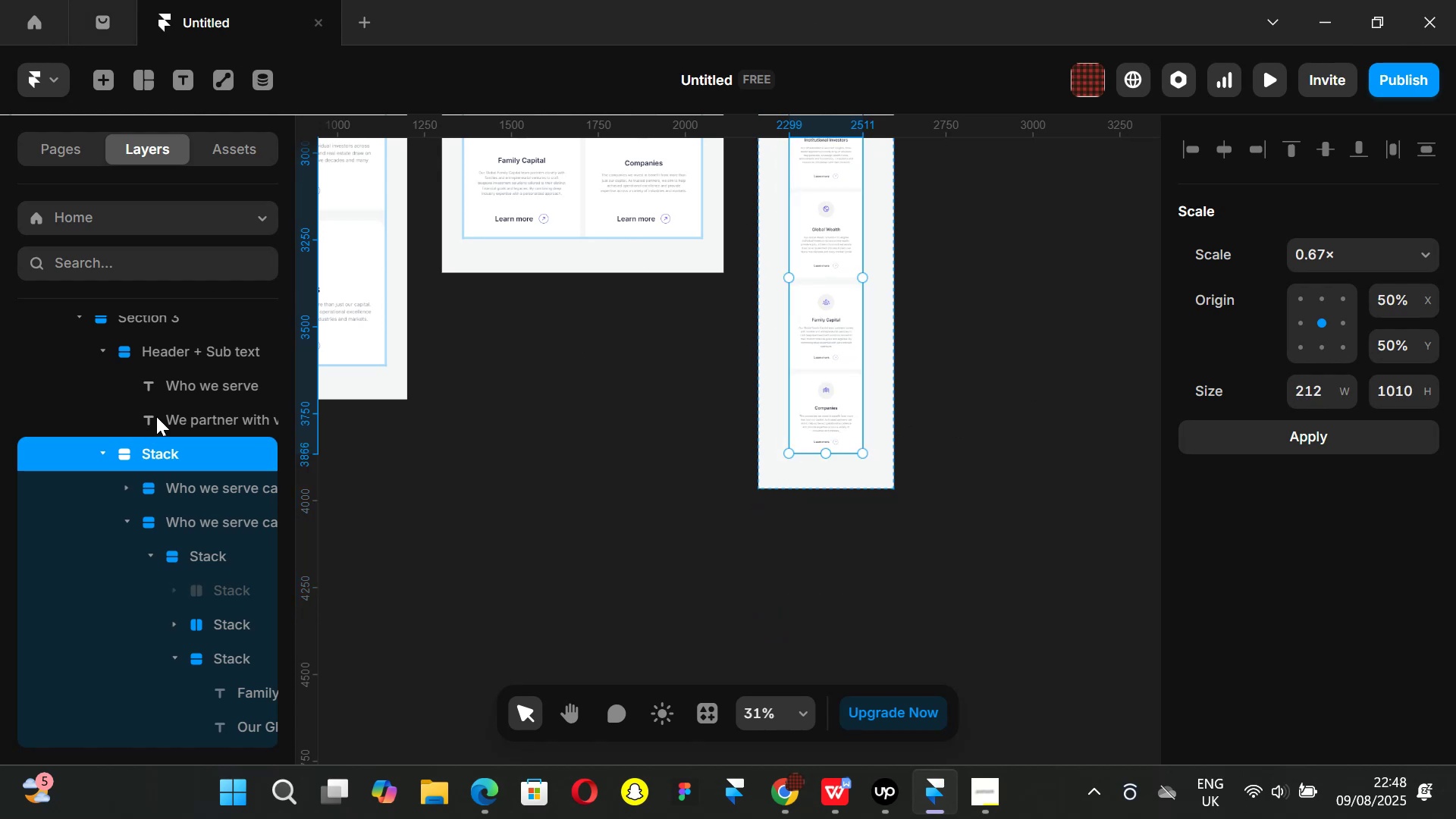 
wait(19.93)
 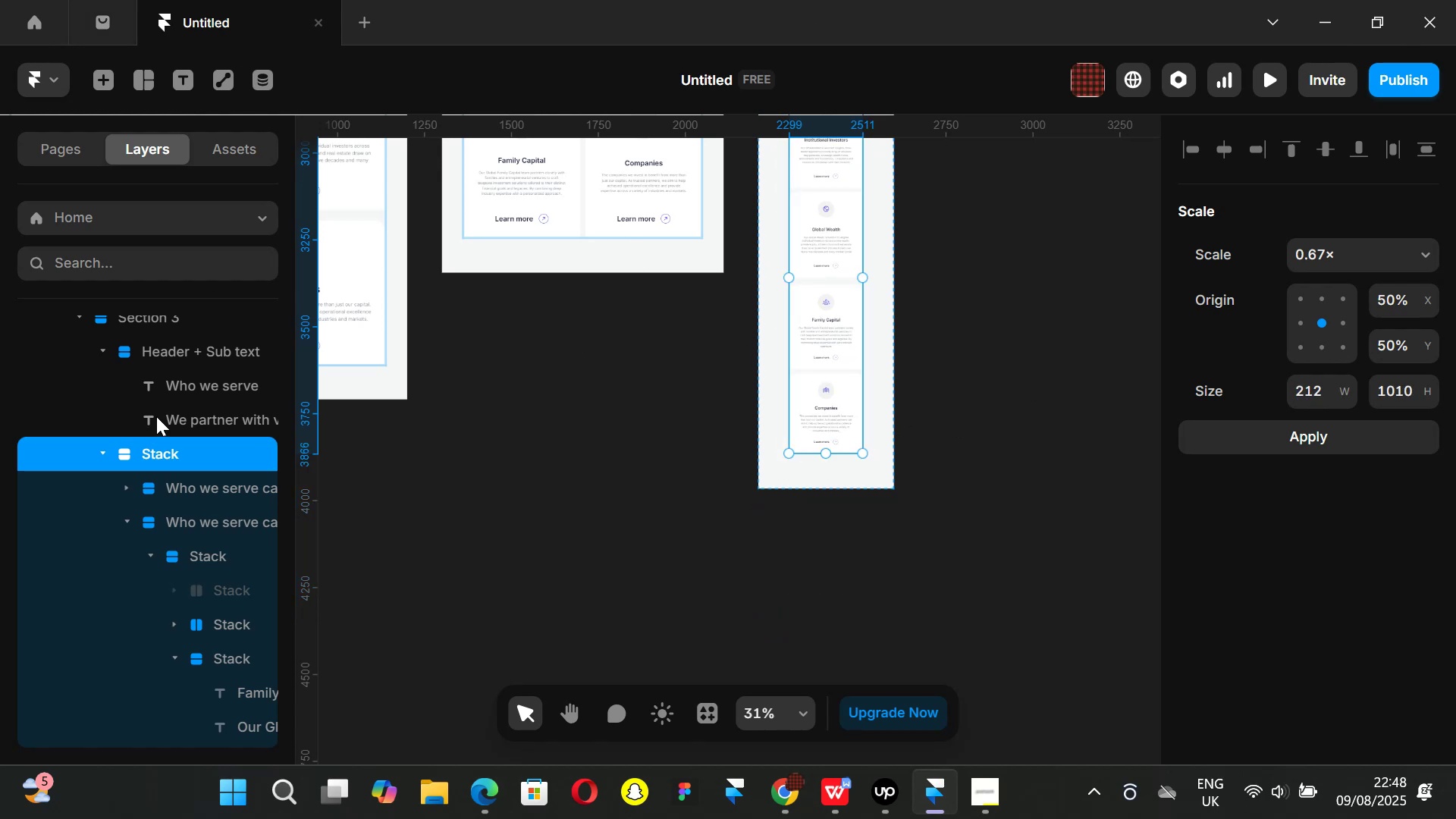 
left_click([989, 804])
 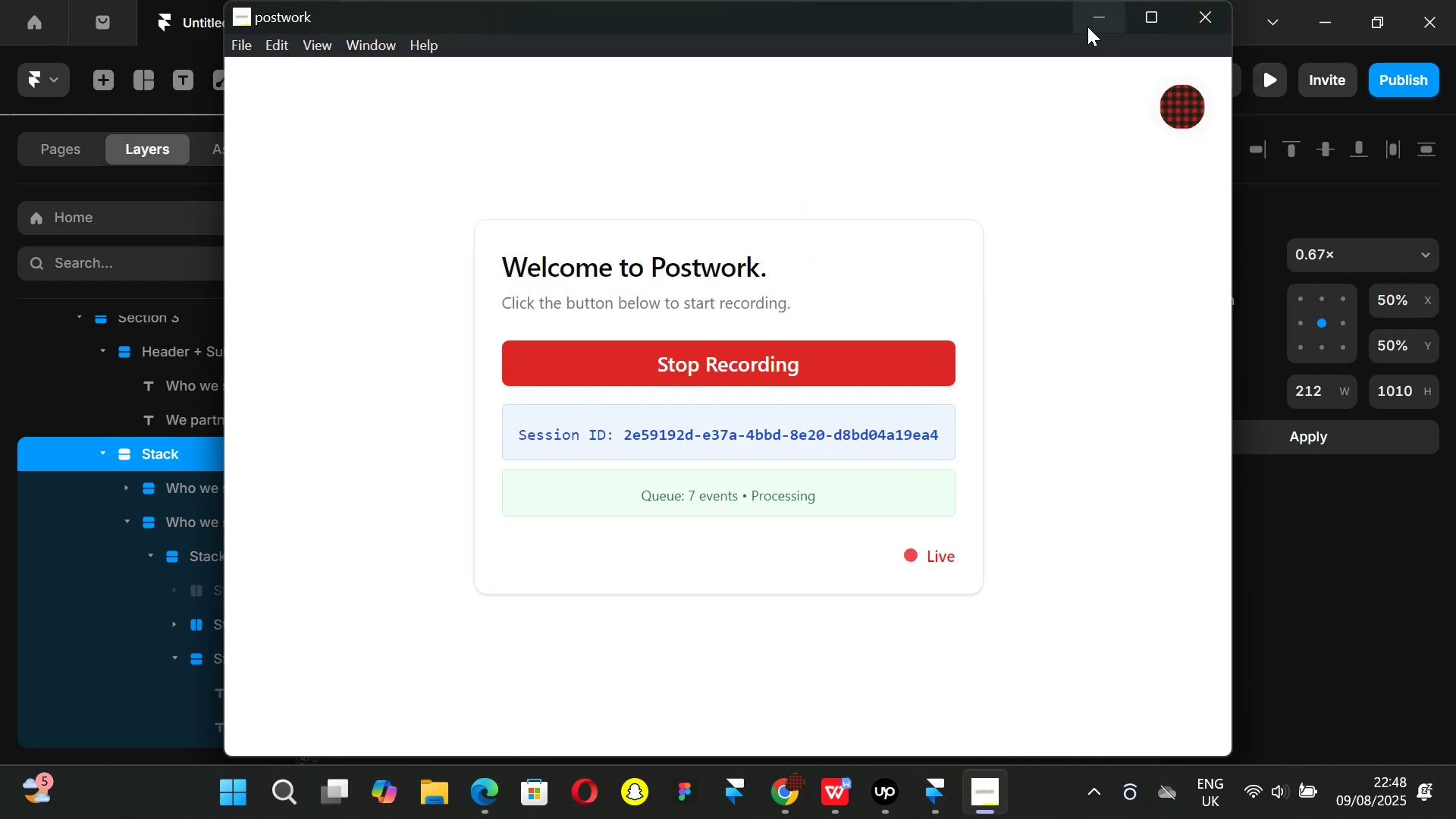 
left_click([1087, 27])
 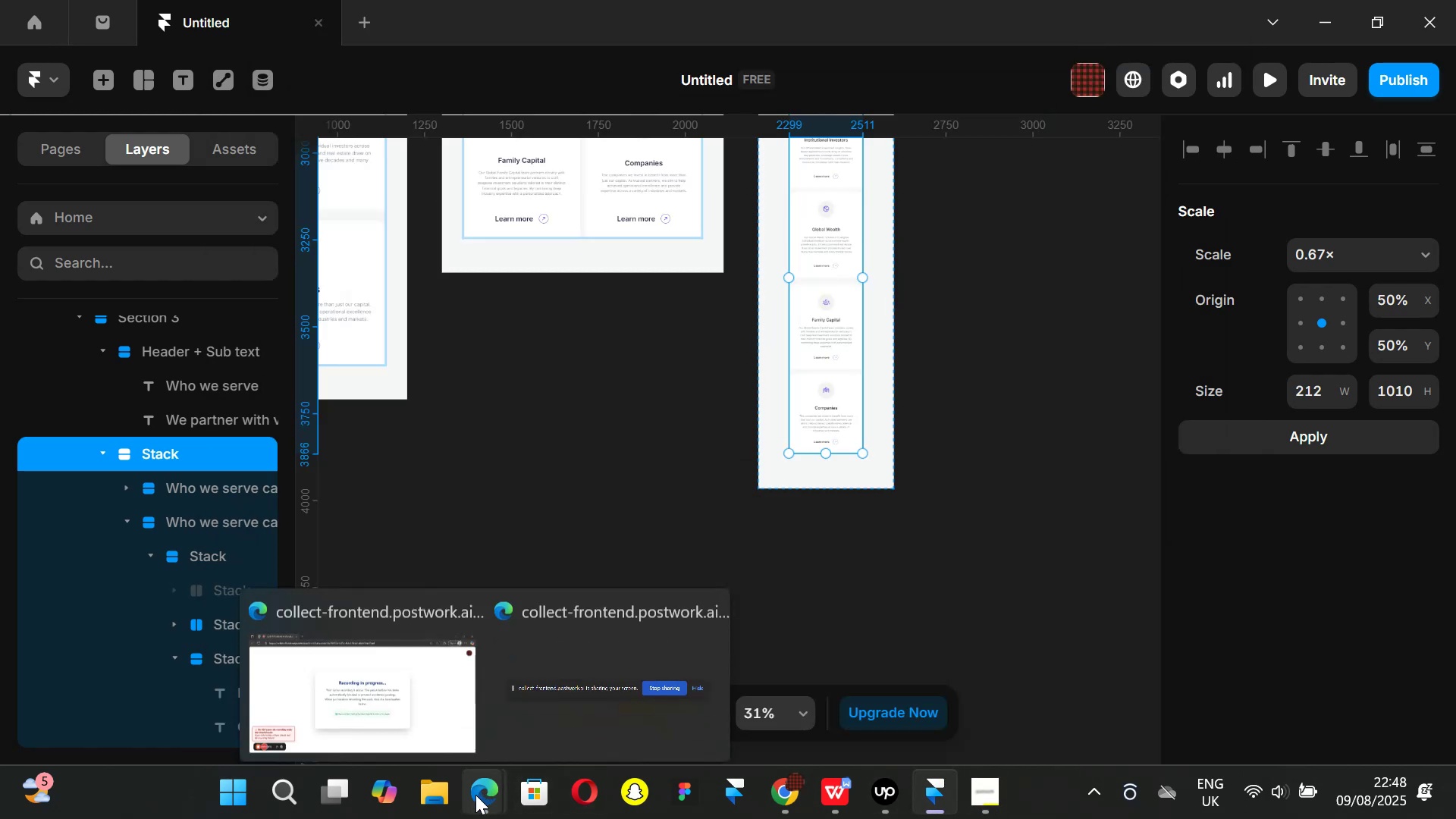 
left_click([342, 651])
 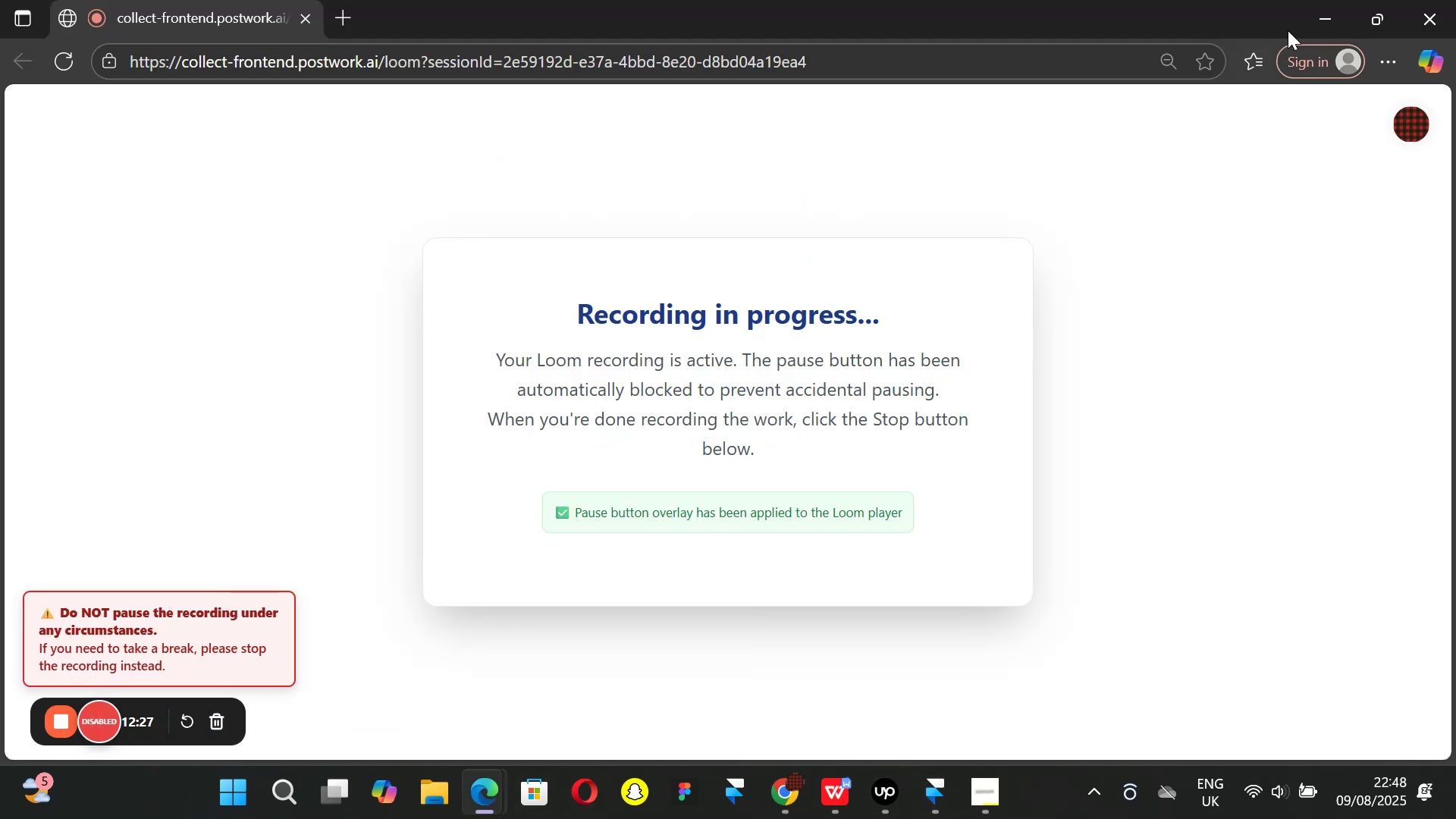 
left_click([1313, 30])
 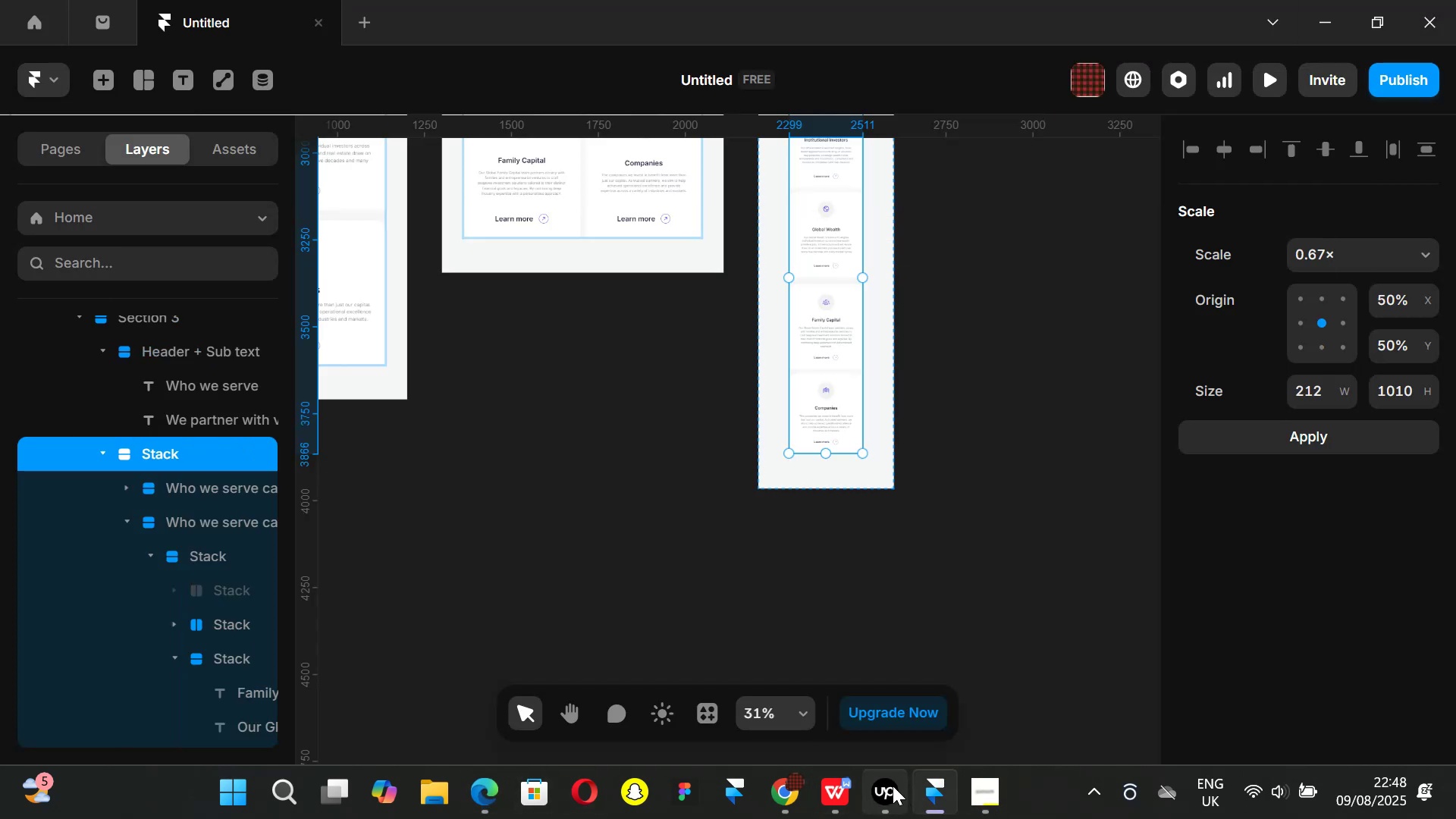 
left_click([877, 786])
 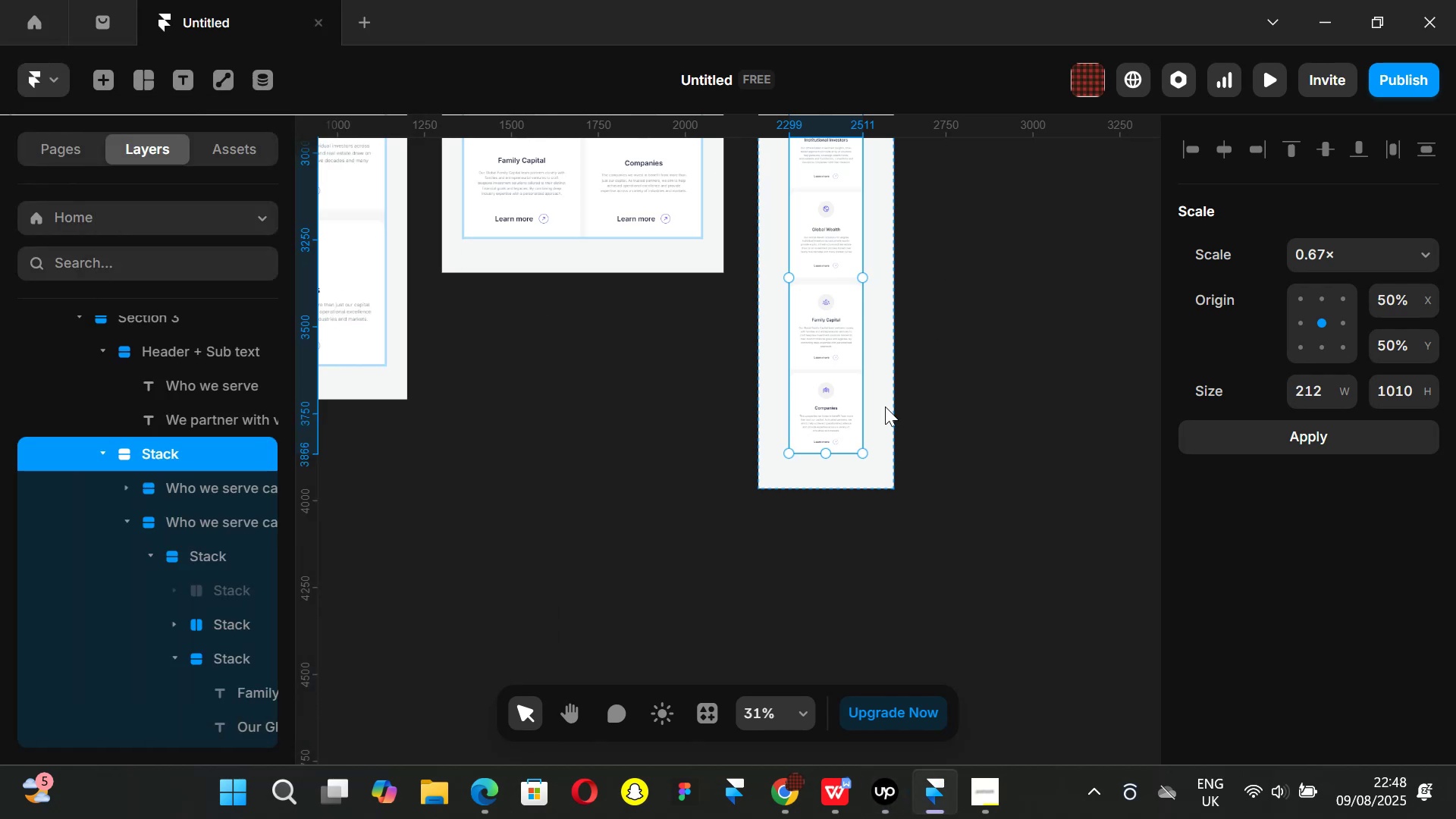 
left_click([973, 325])
 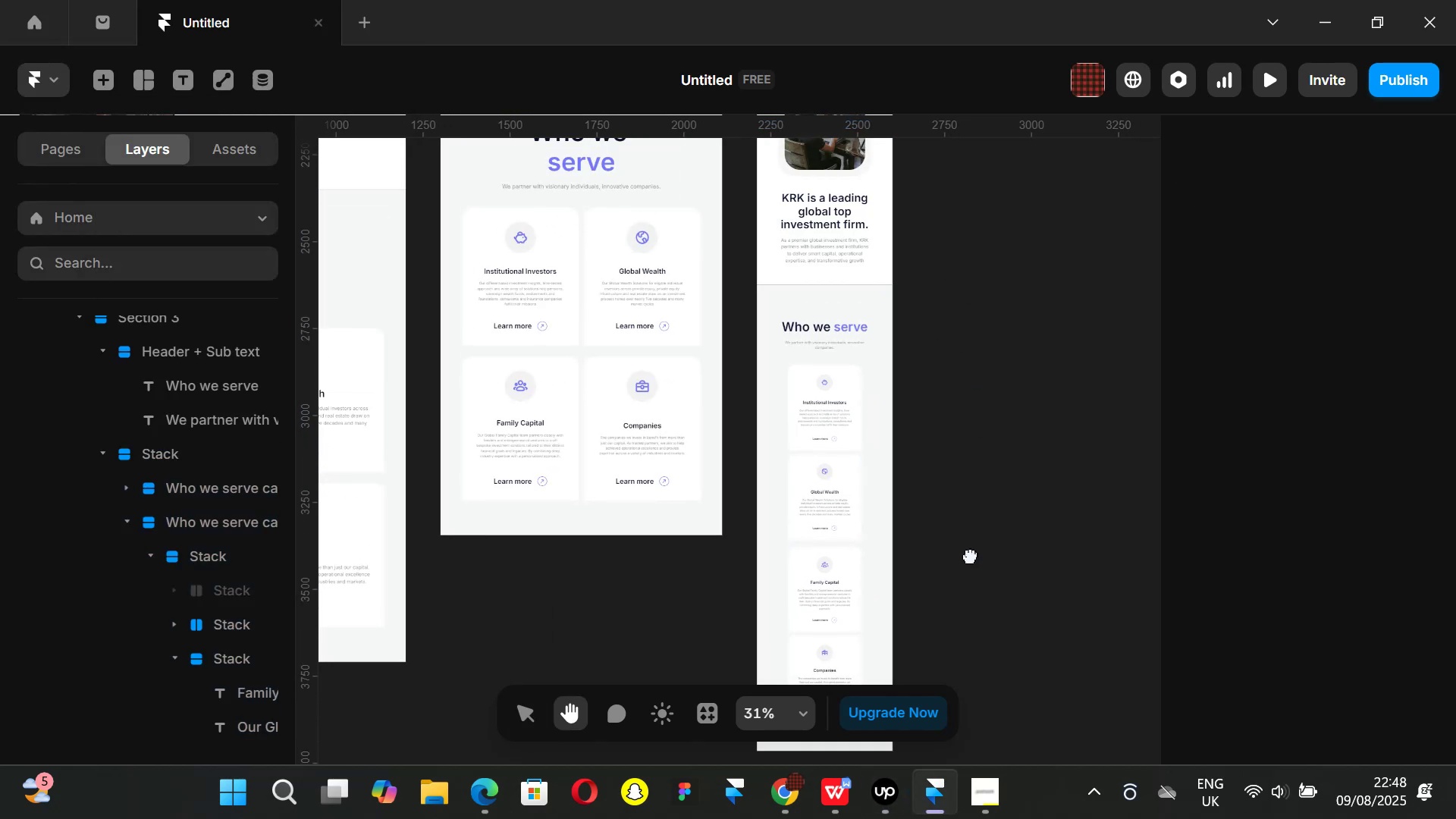 
hold_key(key=ControlLeft, duration=0.98)
scroll: coordinate [810, 457], scroll_direction: up, amount: 6.0
 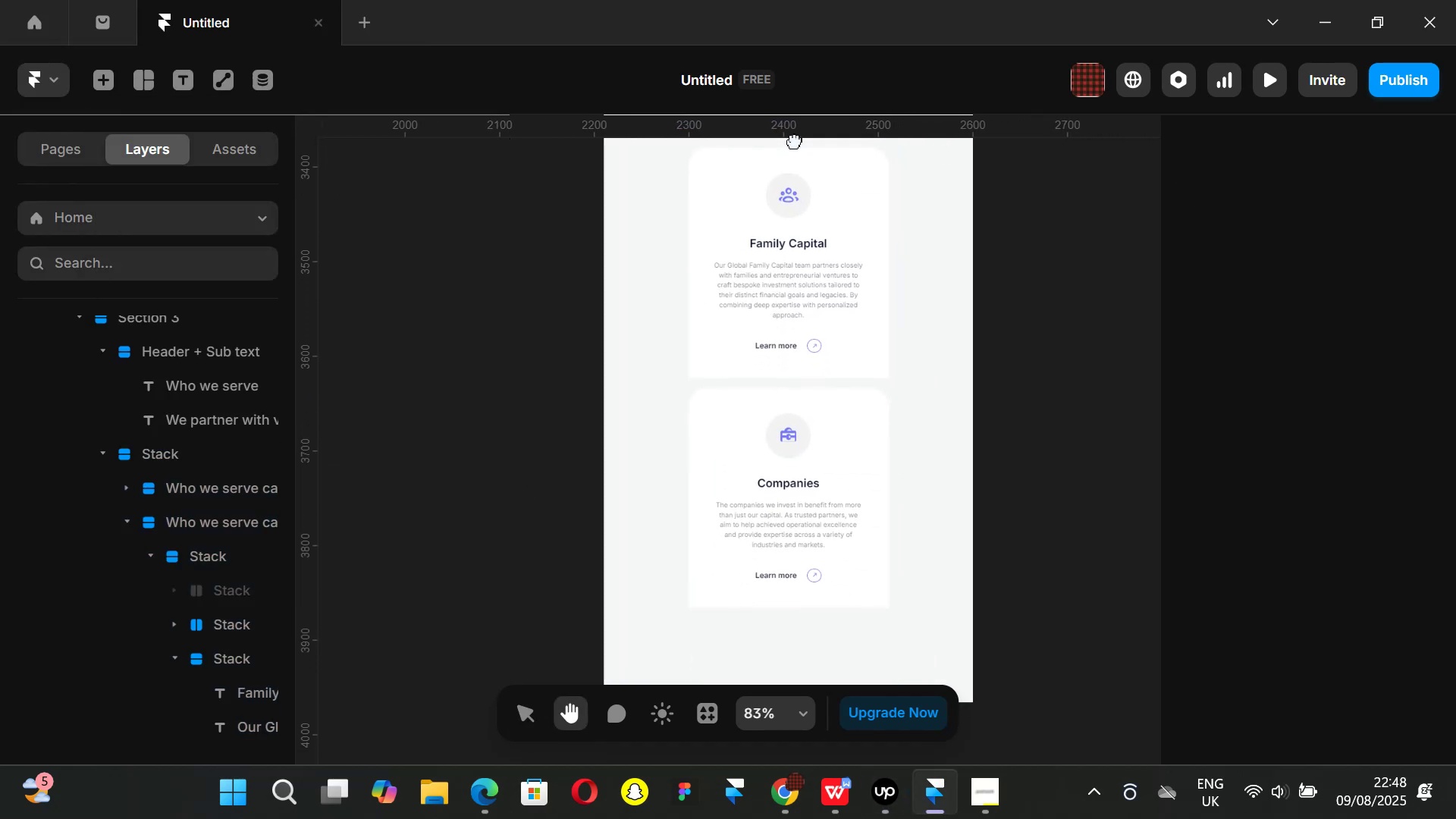 
hold_key(key=ControlLeft, duration=0.55)
scroll: coordinate [786, 485], scroll_direction: up, amount: 4.0
 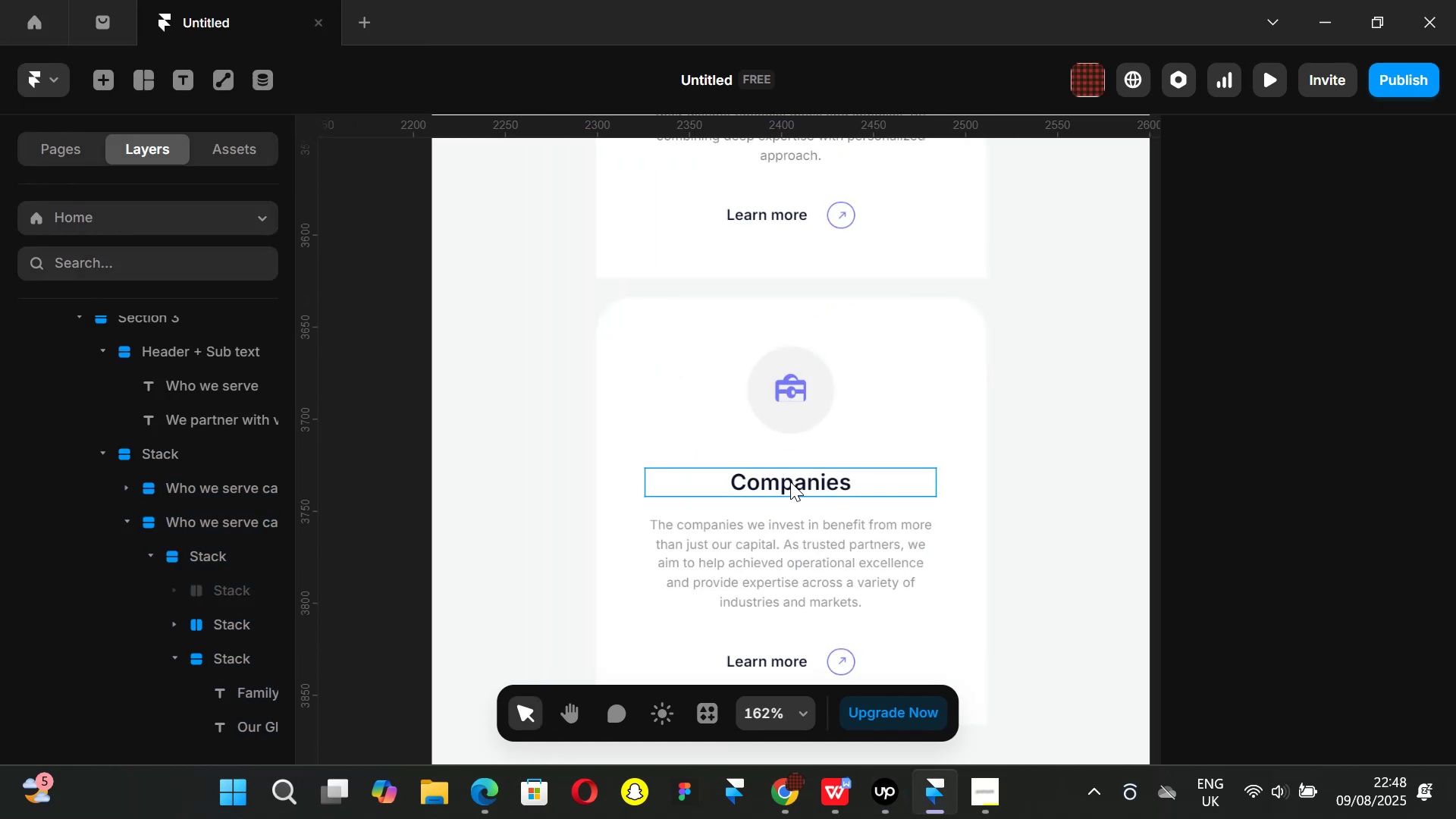 
key(Control+Z)
 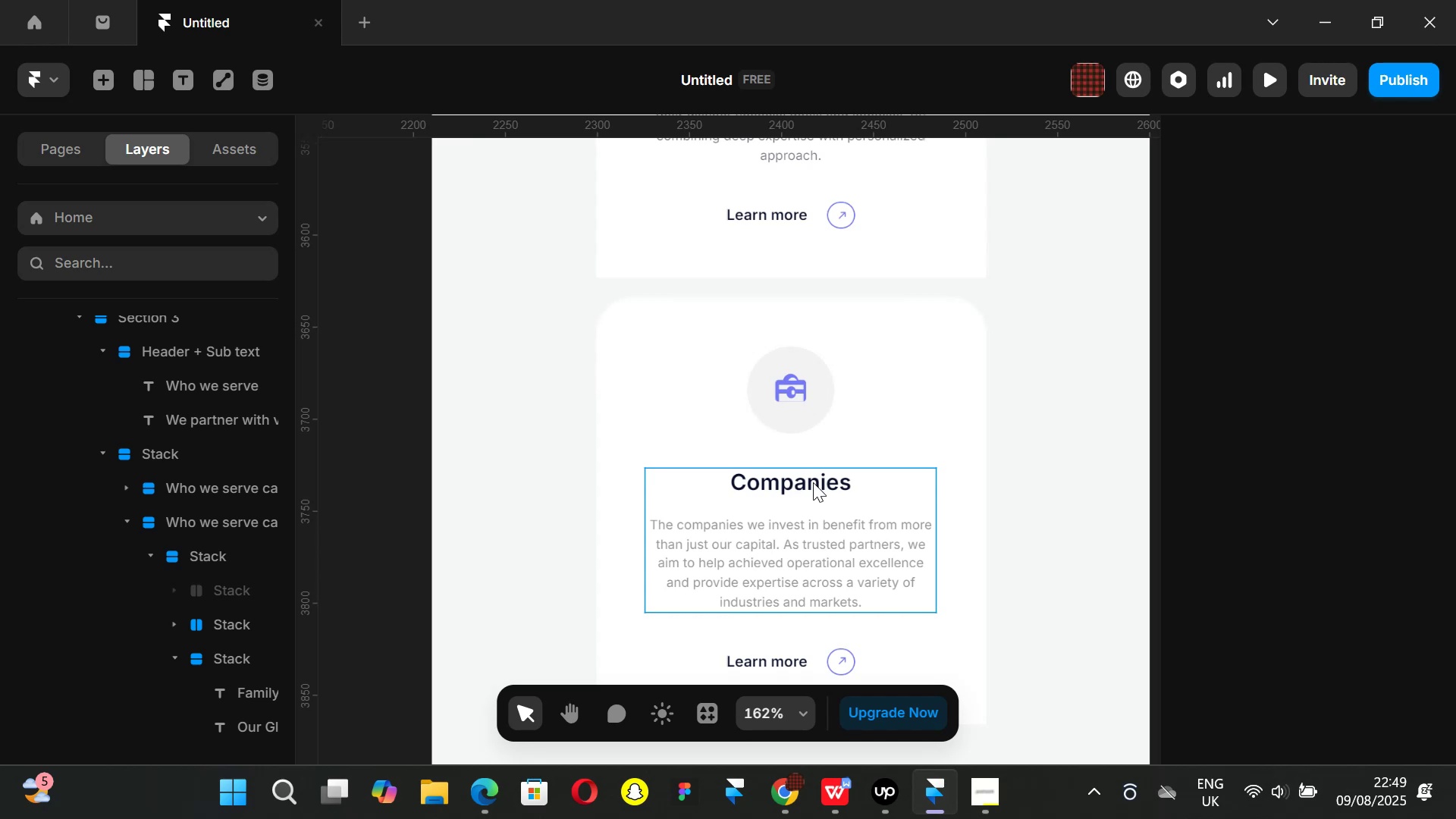 
key(Control+ControlLeft)
 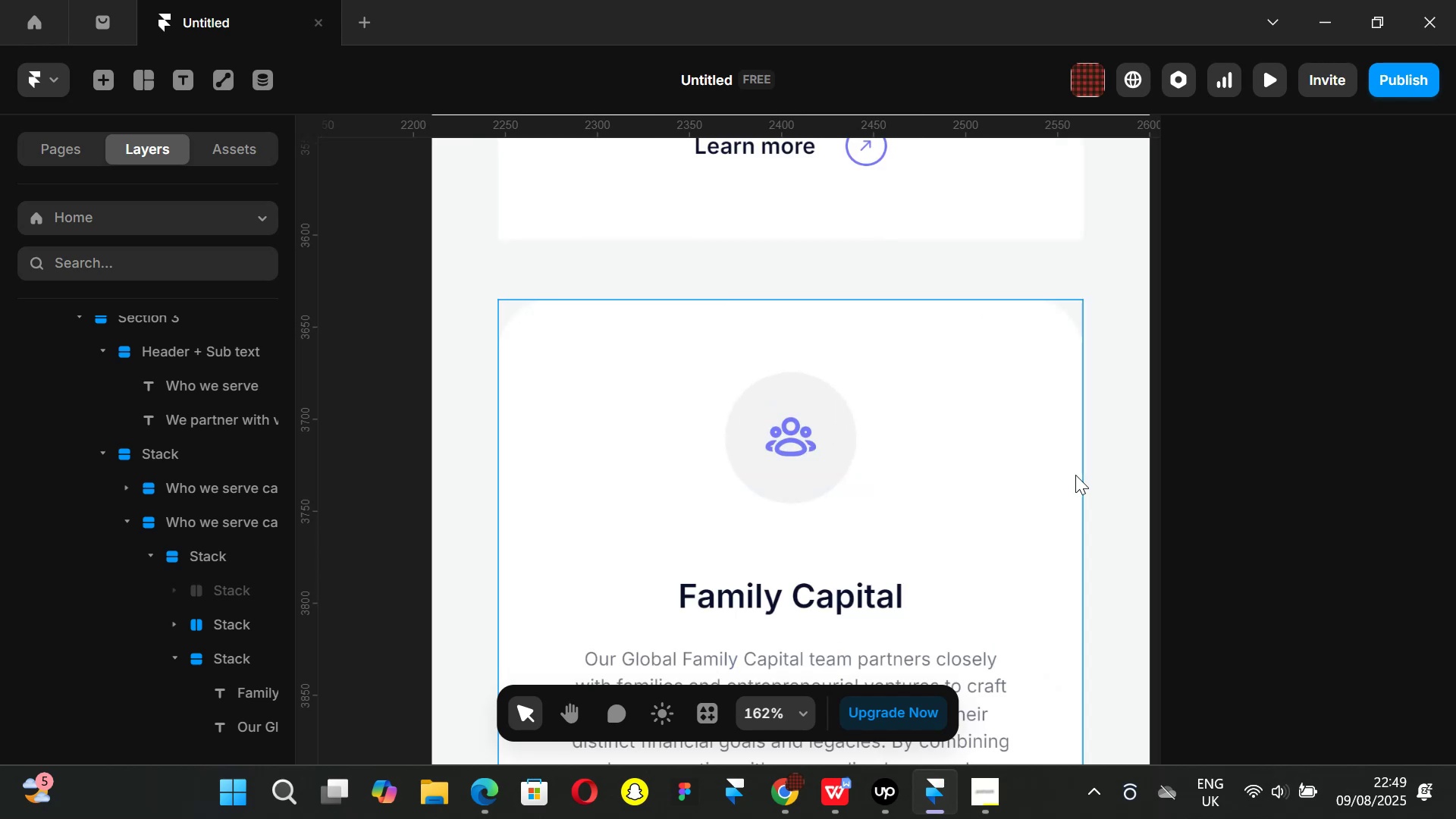 
key(Control+Z)
 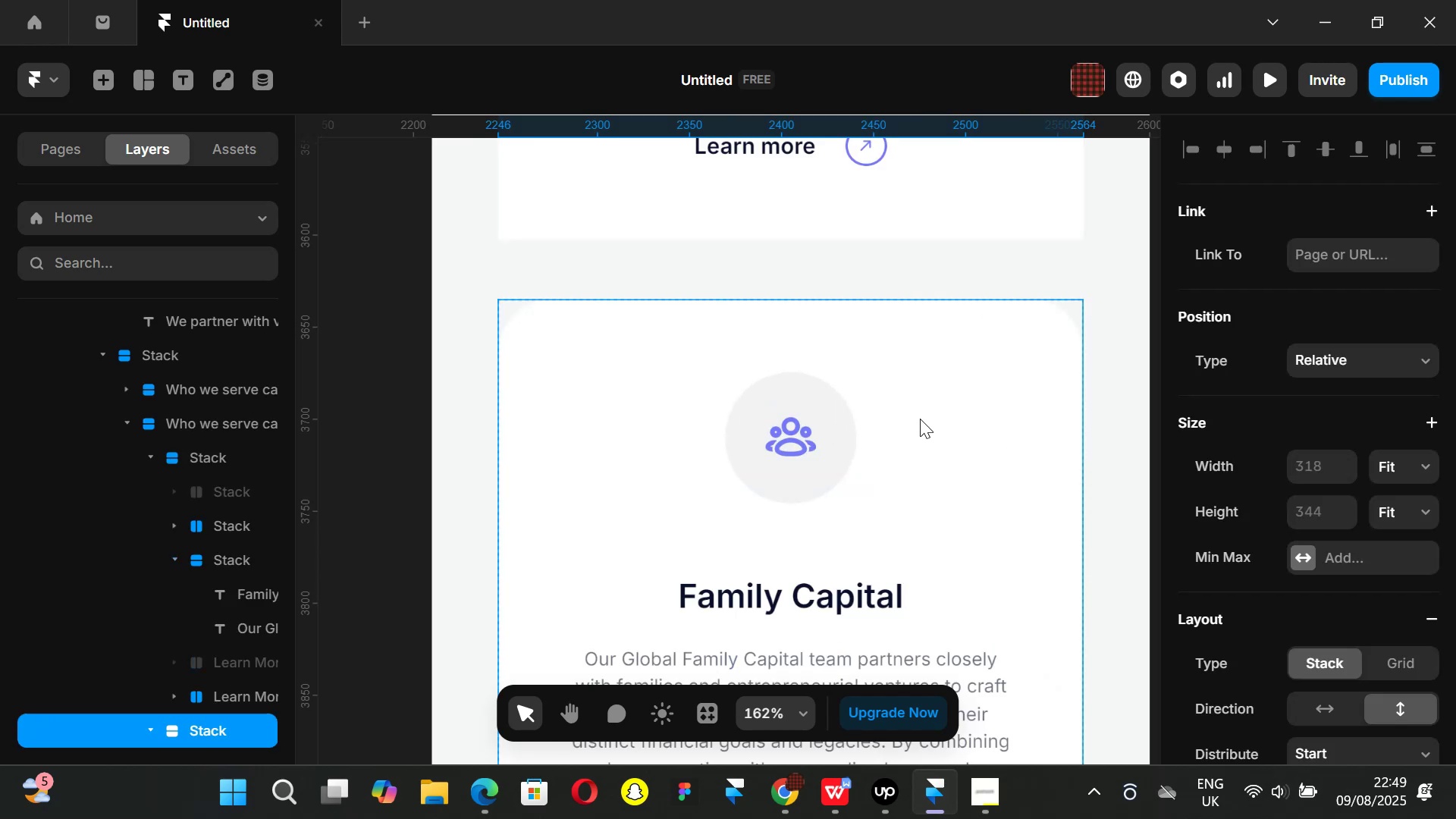 
hold_key(key=ControlLeft, duration=1.51)
scroll: coordinate [893, 406], scroll_direction: down, amount: 9.0
 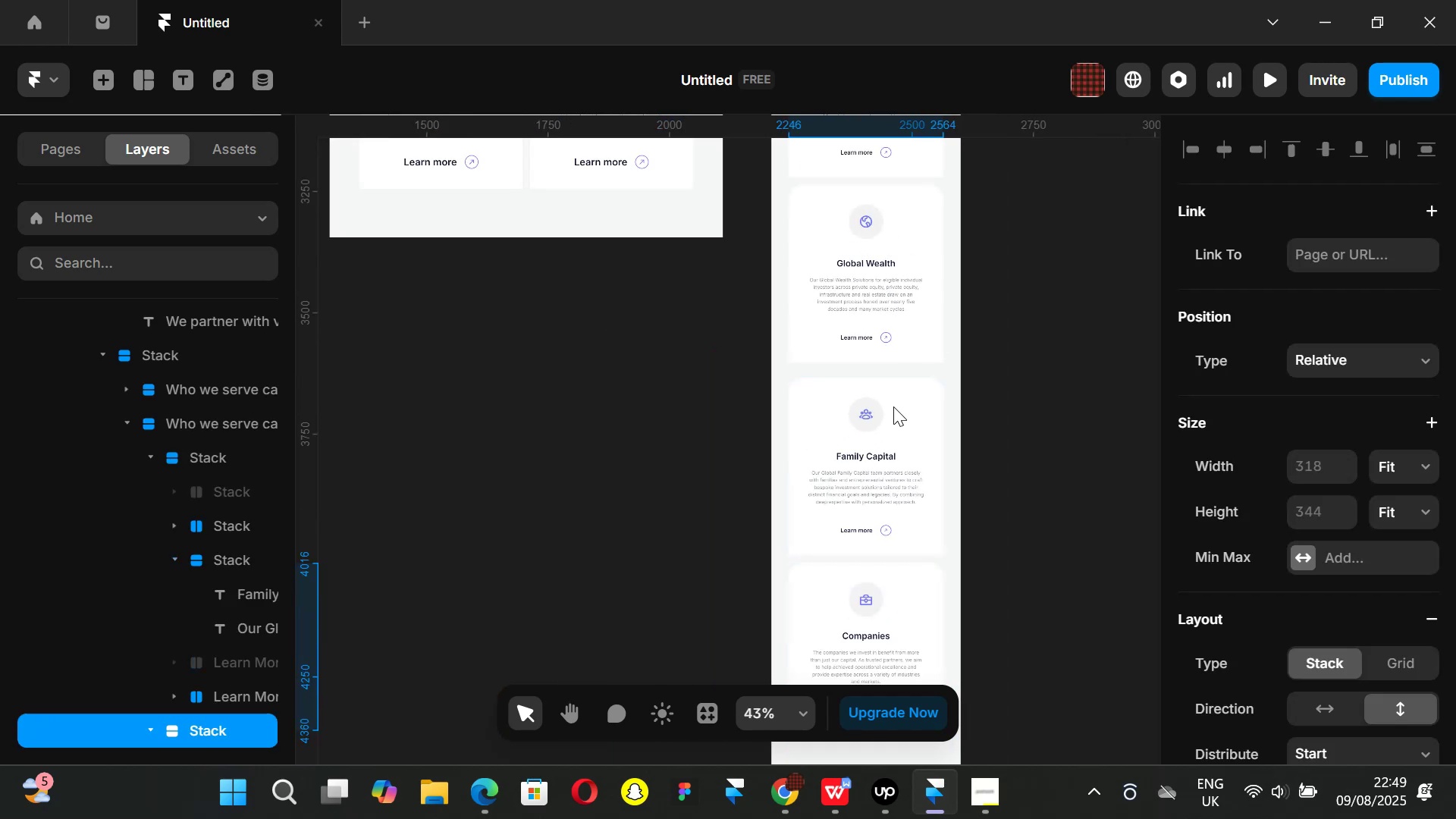 
key(Control+ControlLeft)
 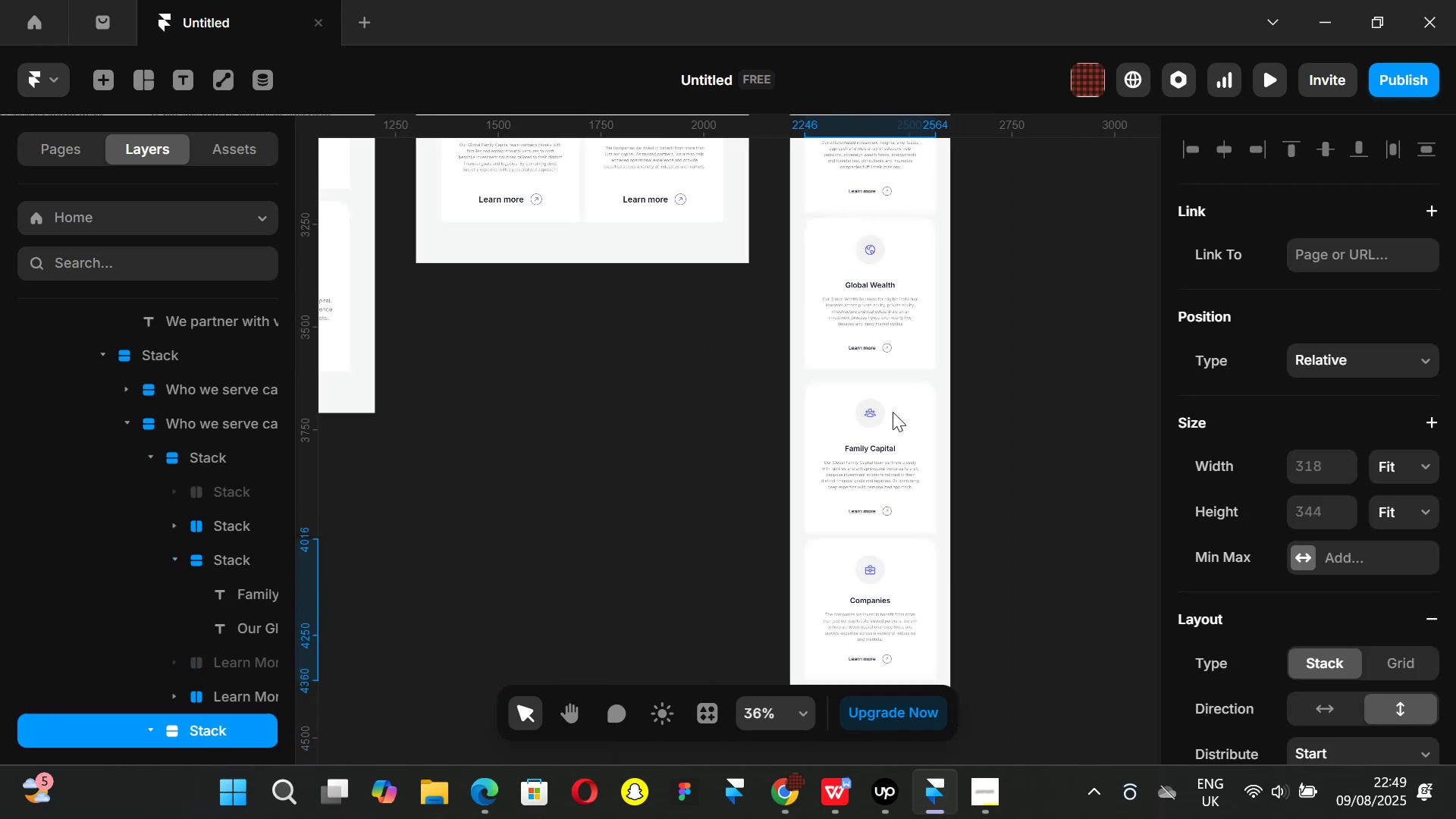 
key(Control+ControlLeft)
 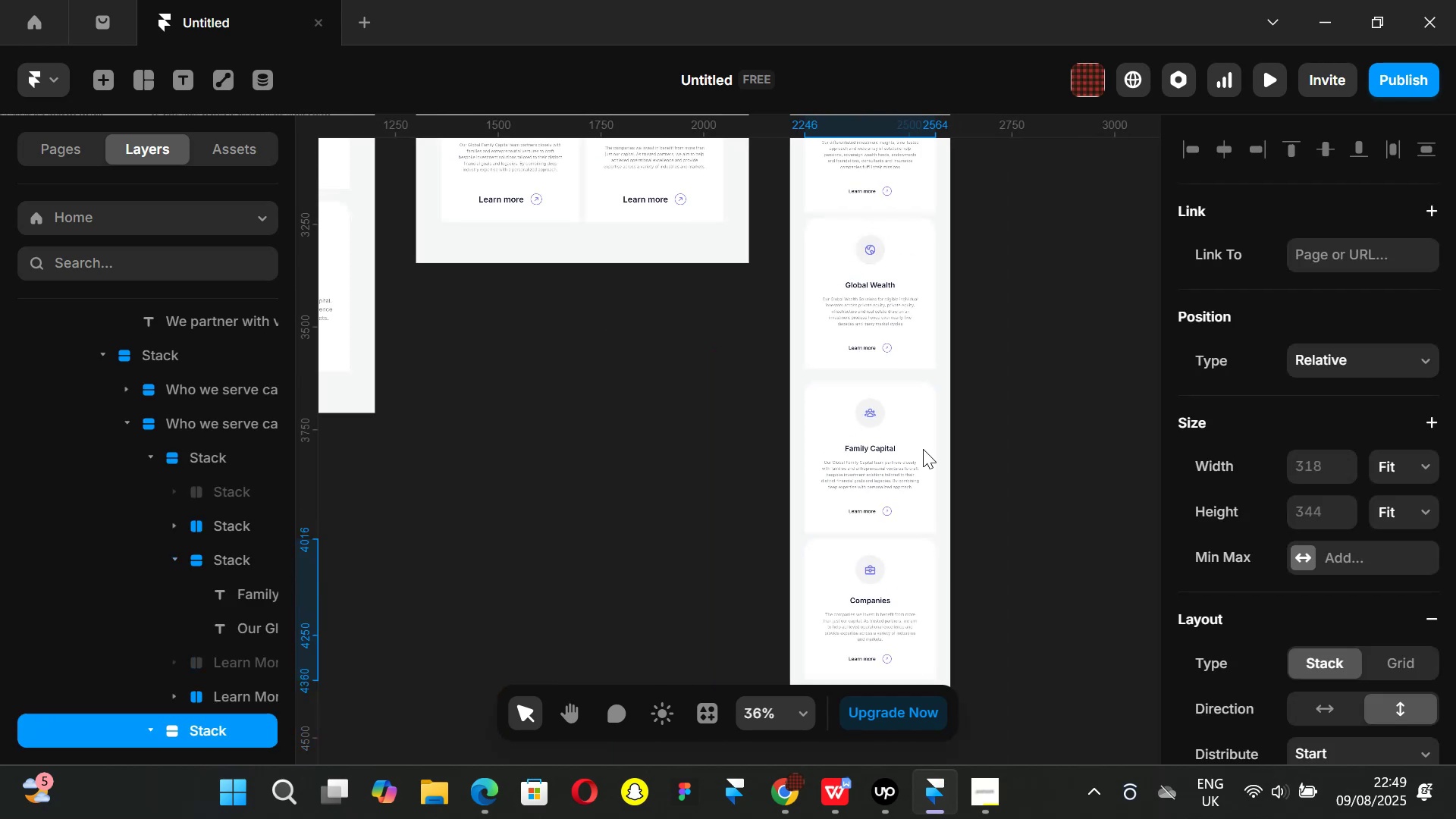 
key(Control+ControlLeft)
 